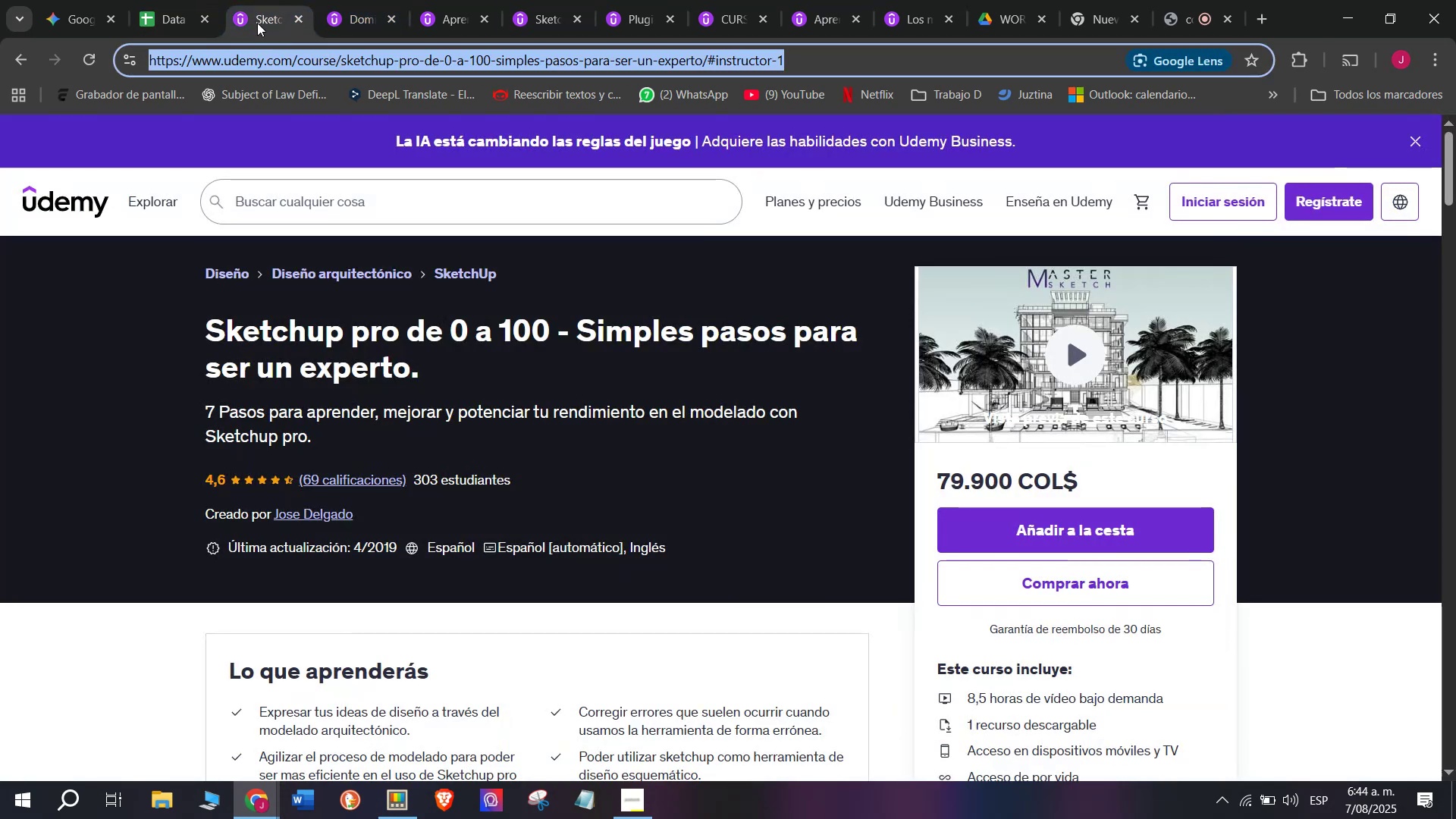 
key(Break)
 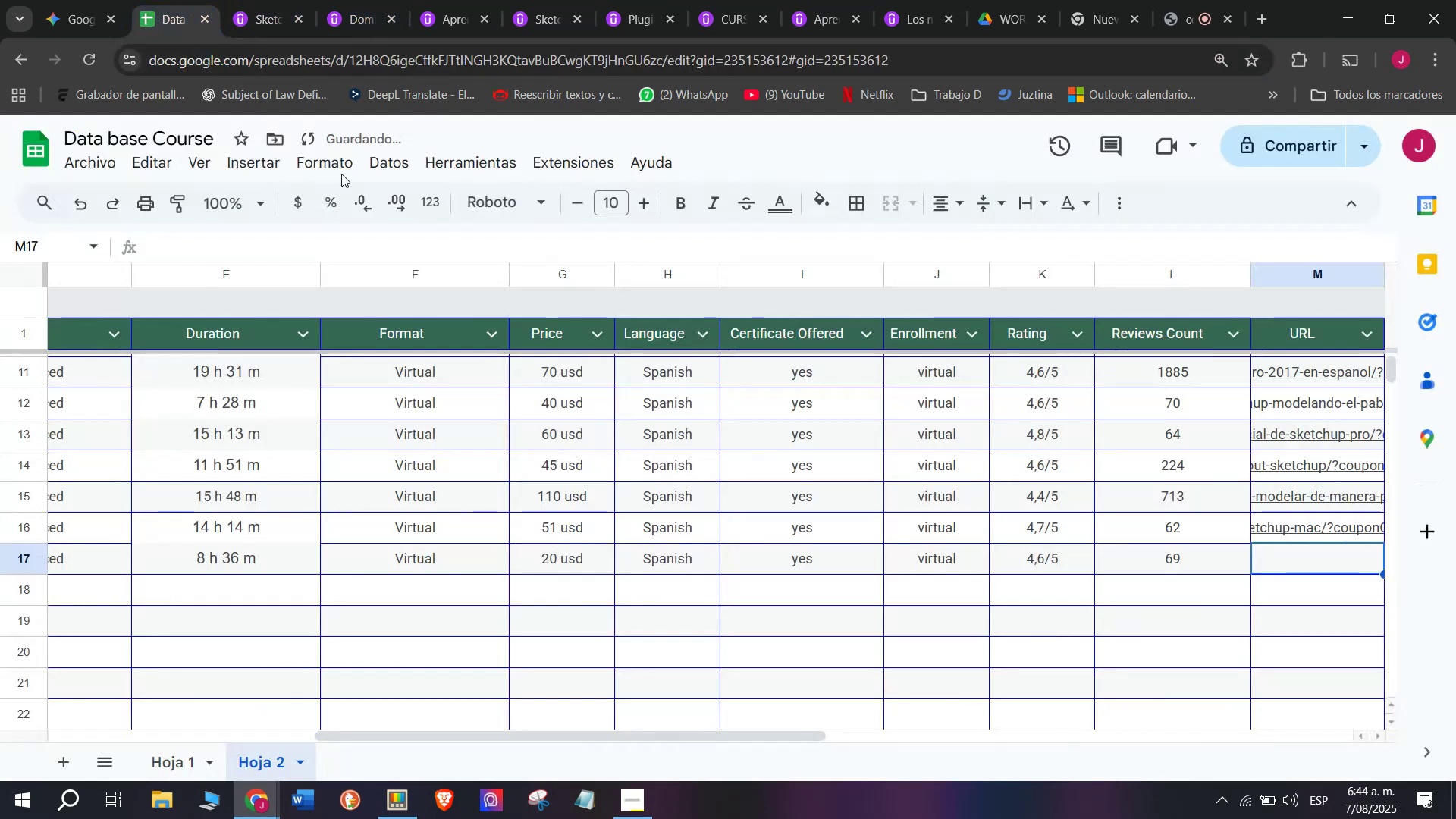 
key(Control+C)
 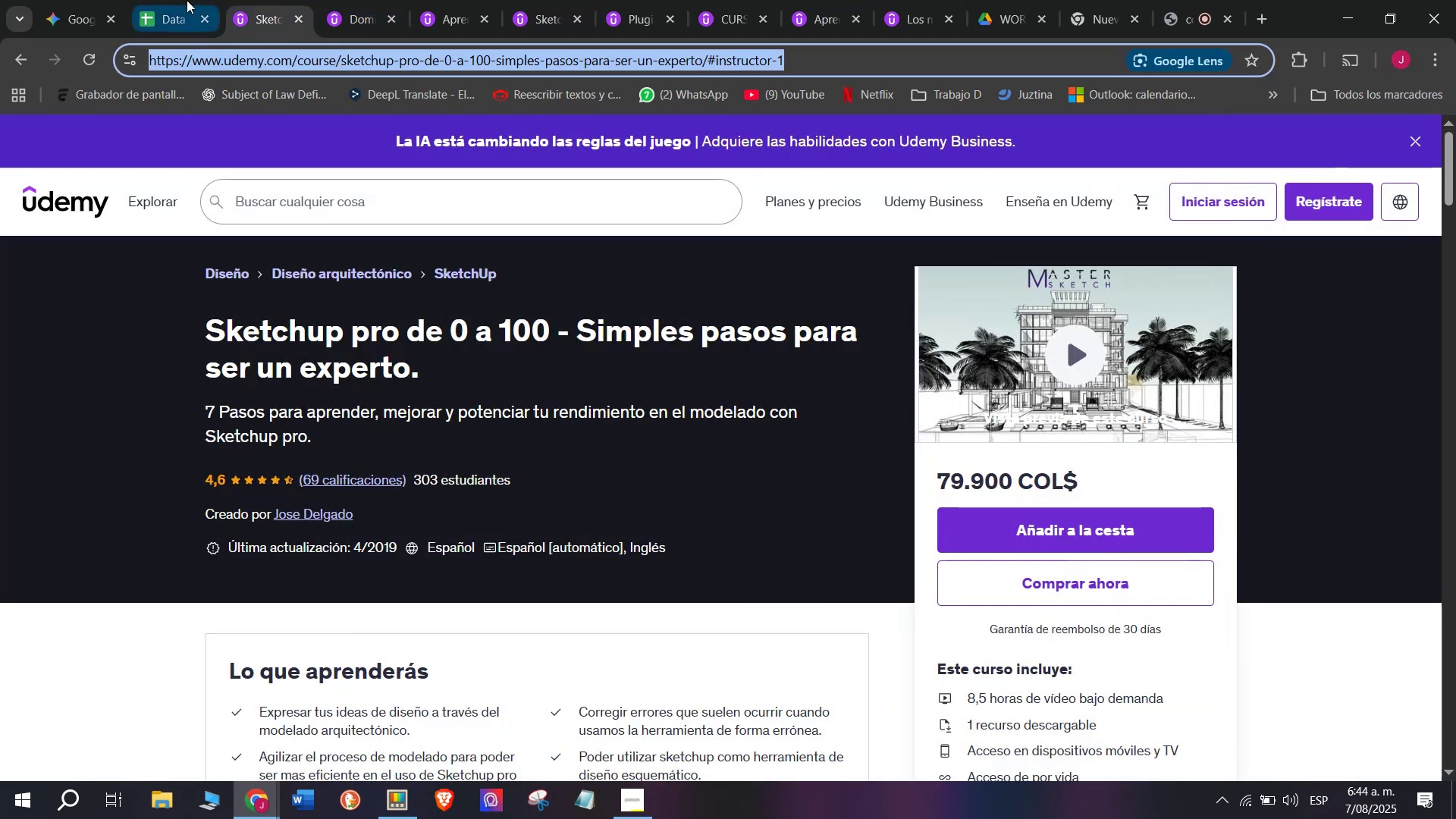 
triple_click([187, 0])
 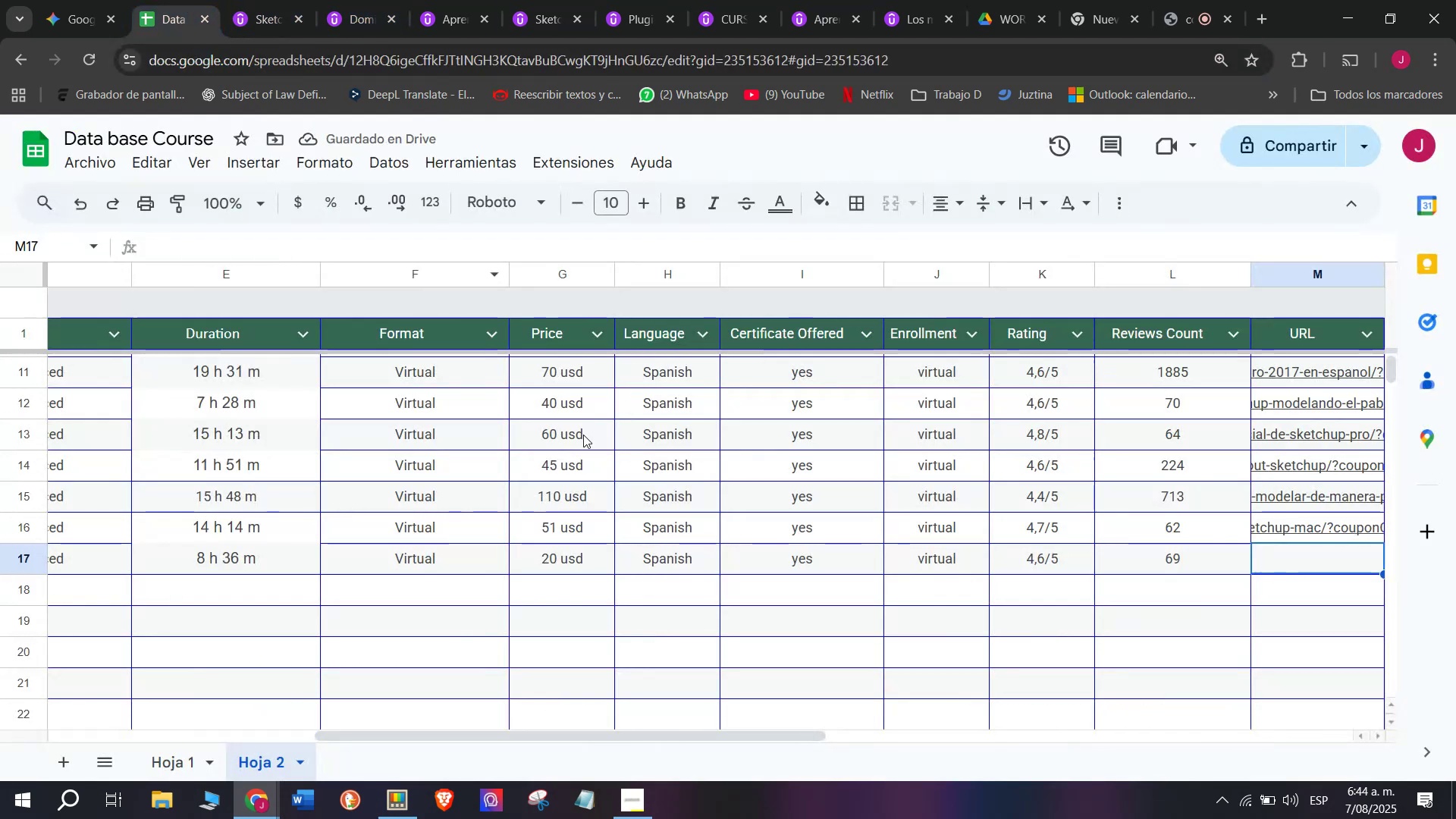 
key(Z)
 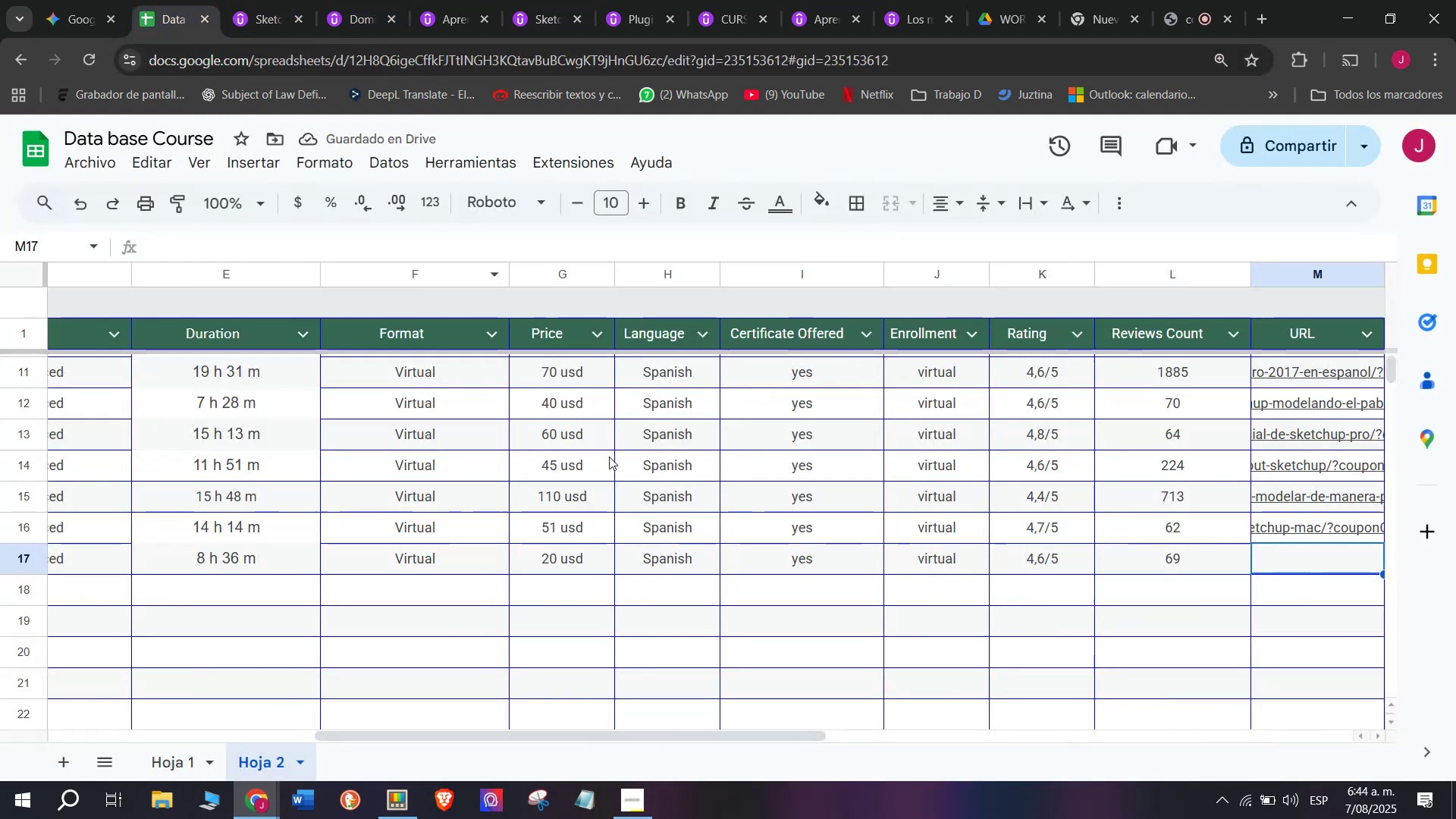 
key(Control+ControlLeft)
 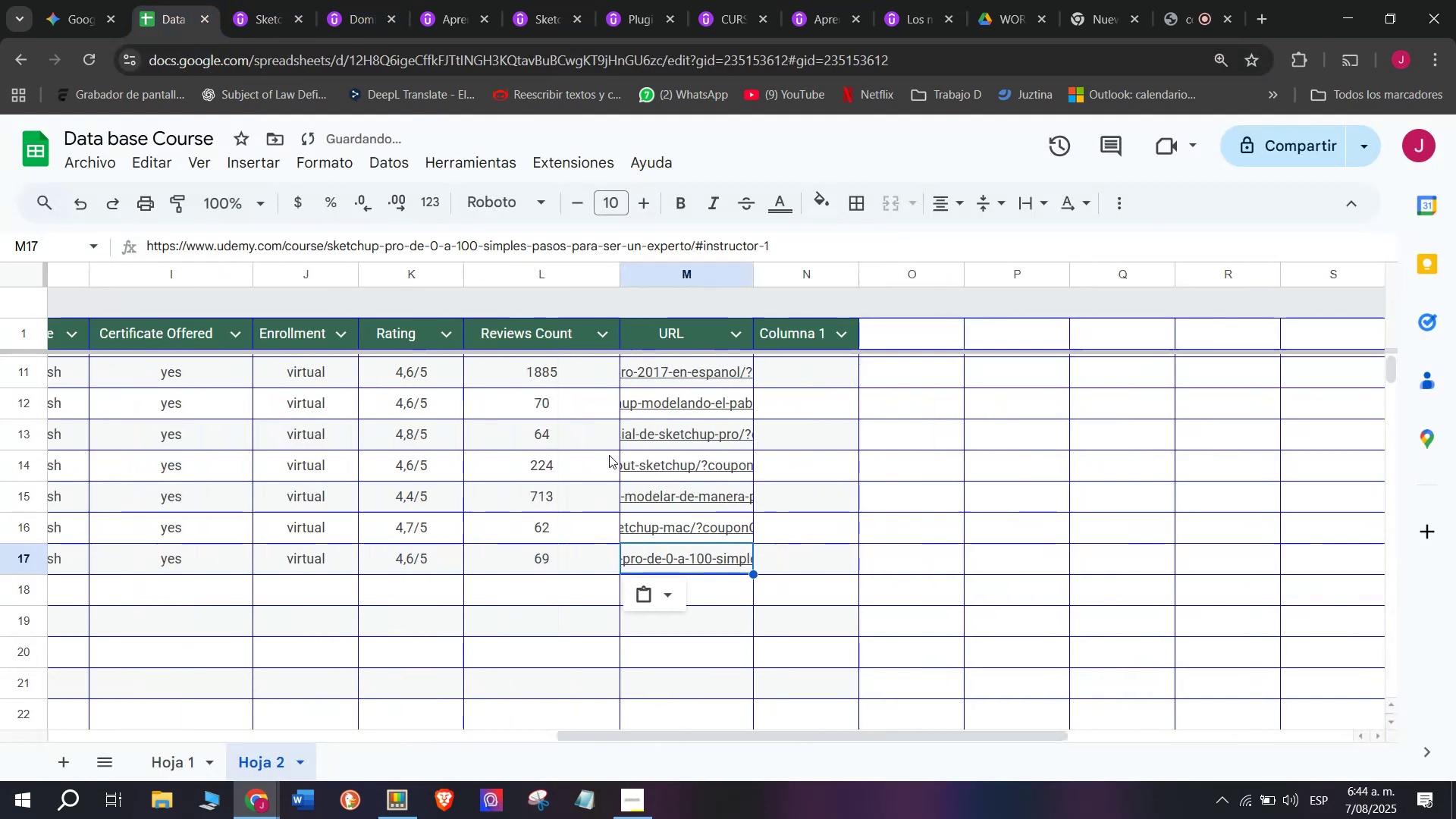 
key(Control+V)
 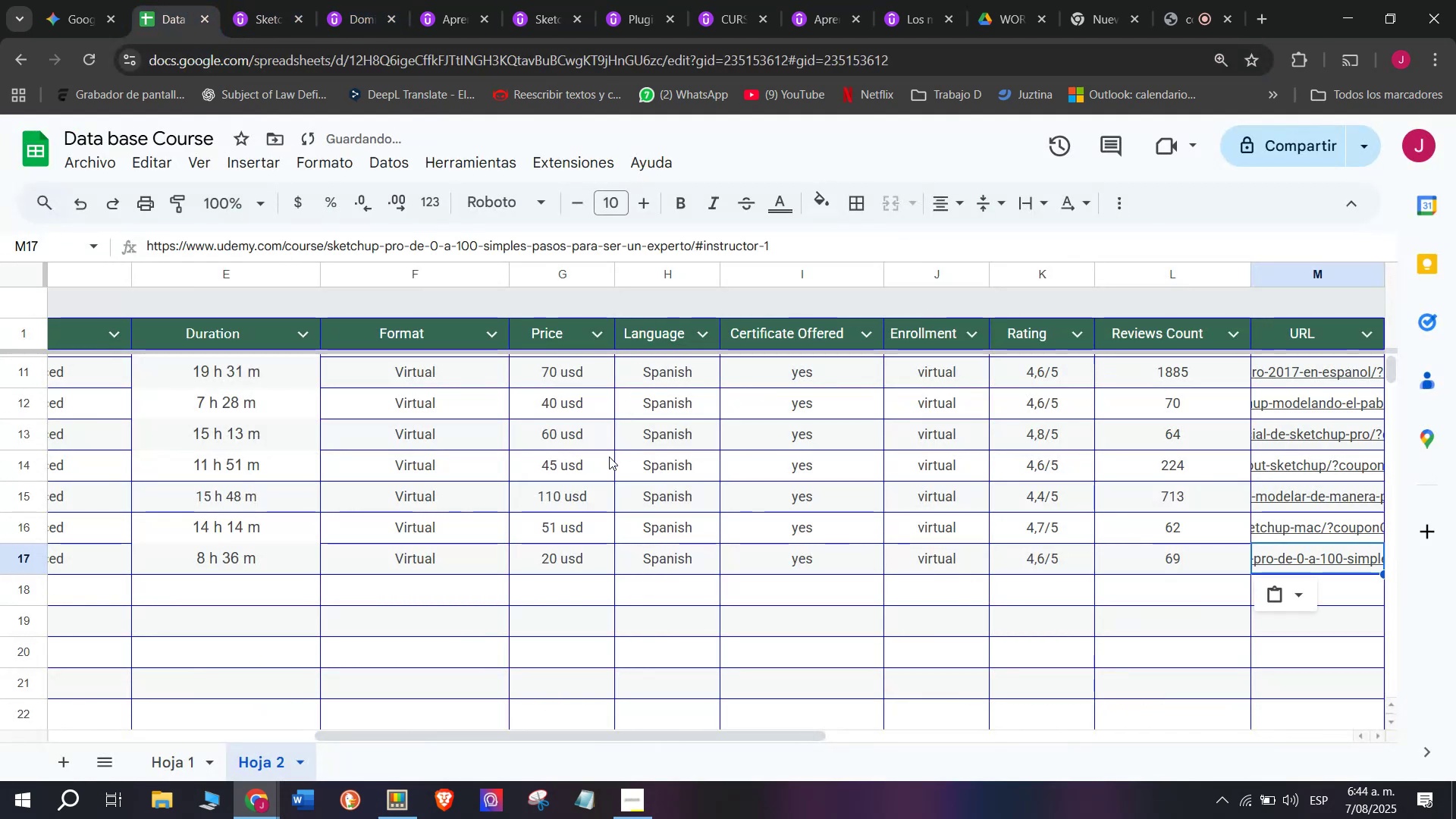 
scroll: coordinate [136, 553], scroll_direction: up, amount: 8.0
 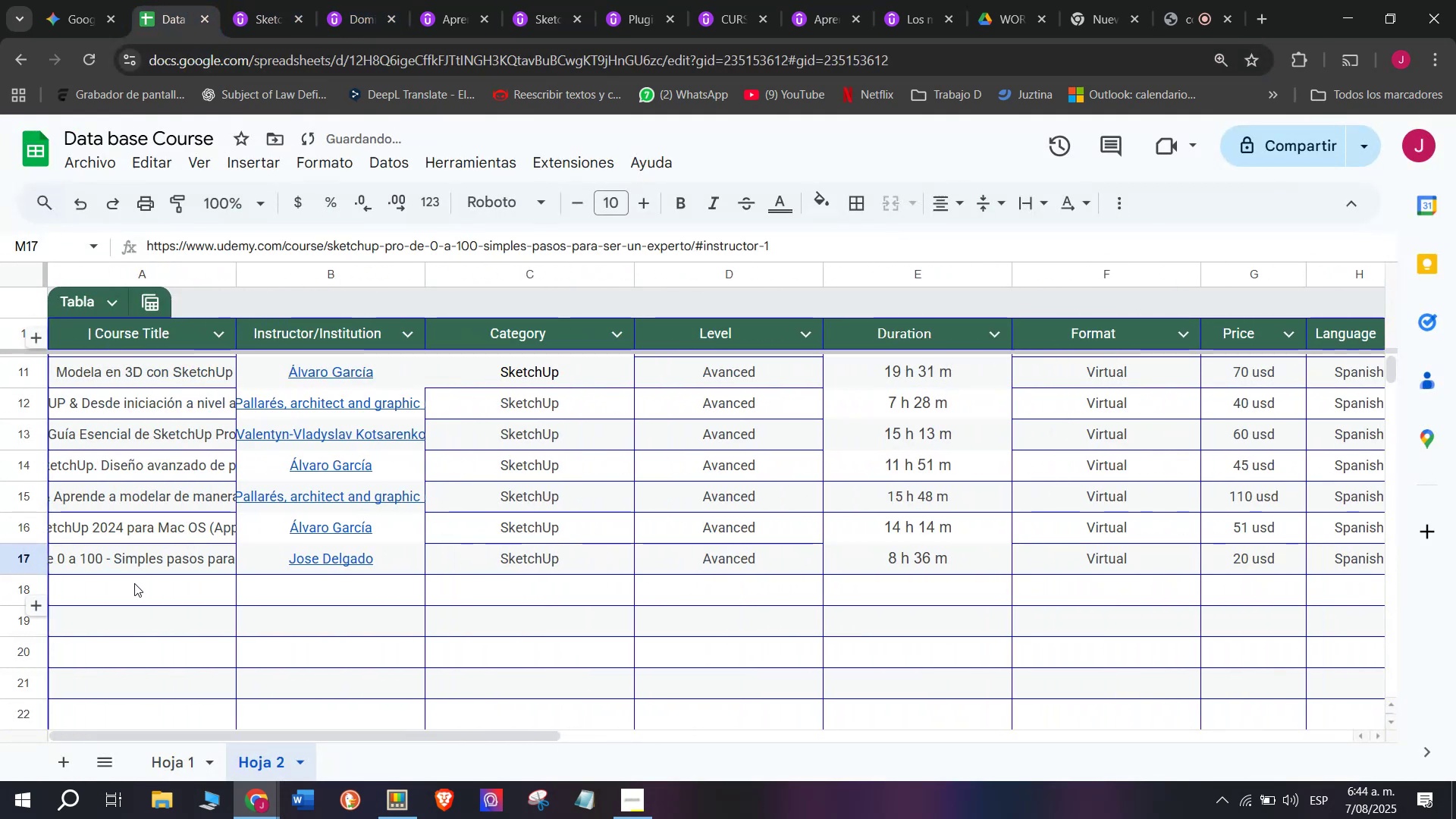 
left_click([134, 583])
 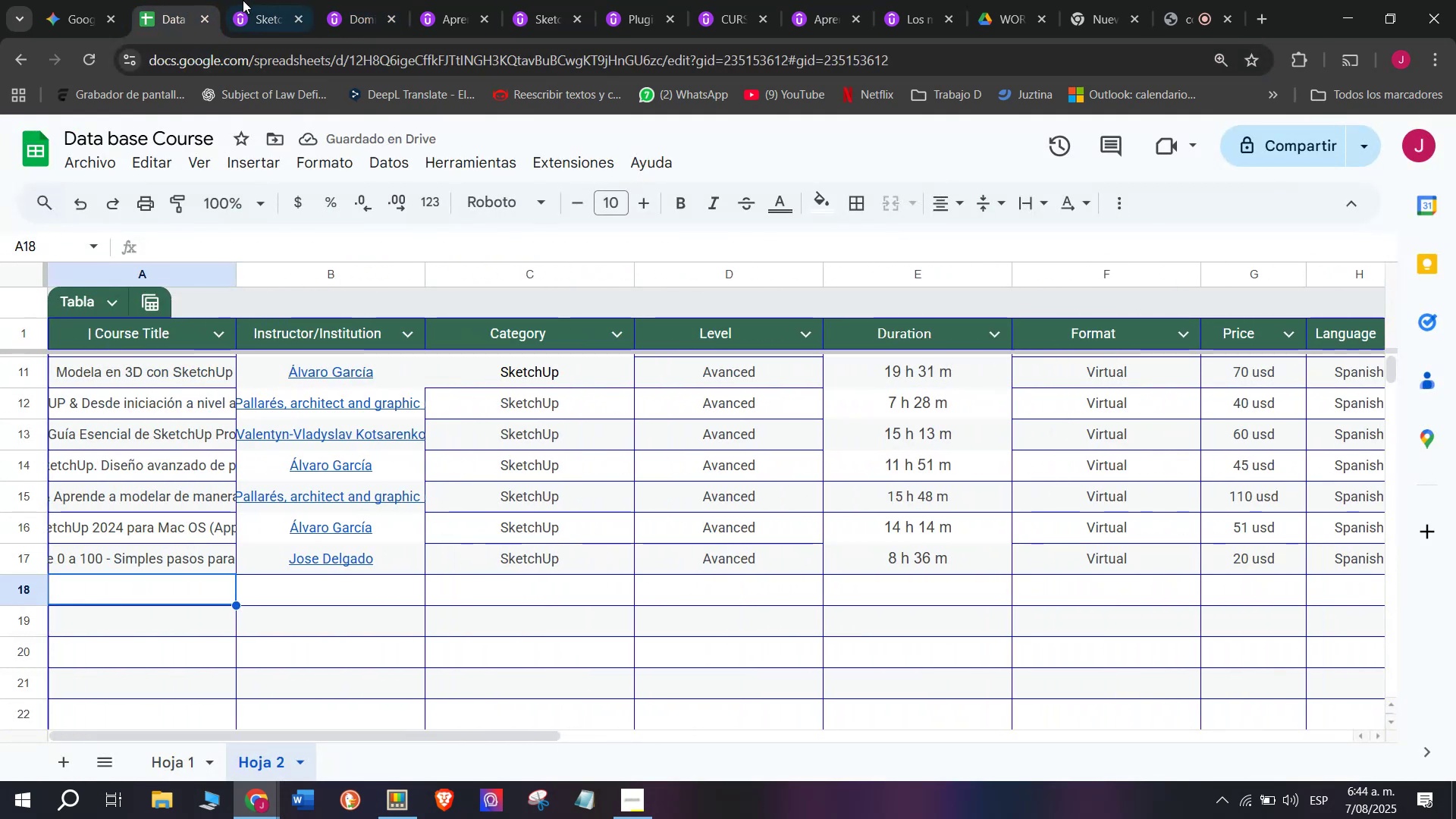 
left_click([244, 0])
 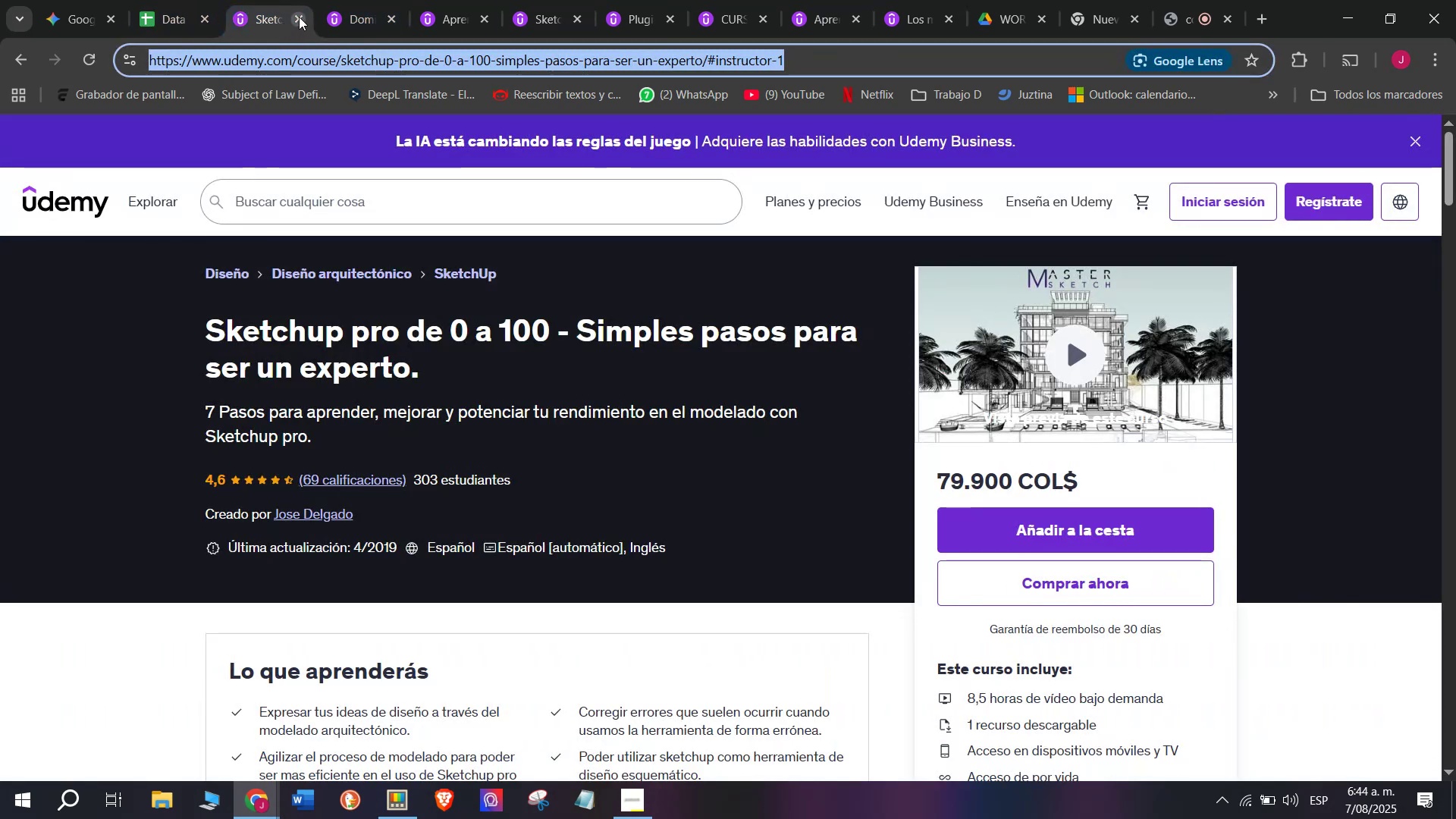 
left_click([299, 17])
 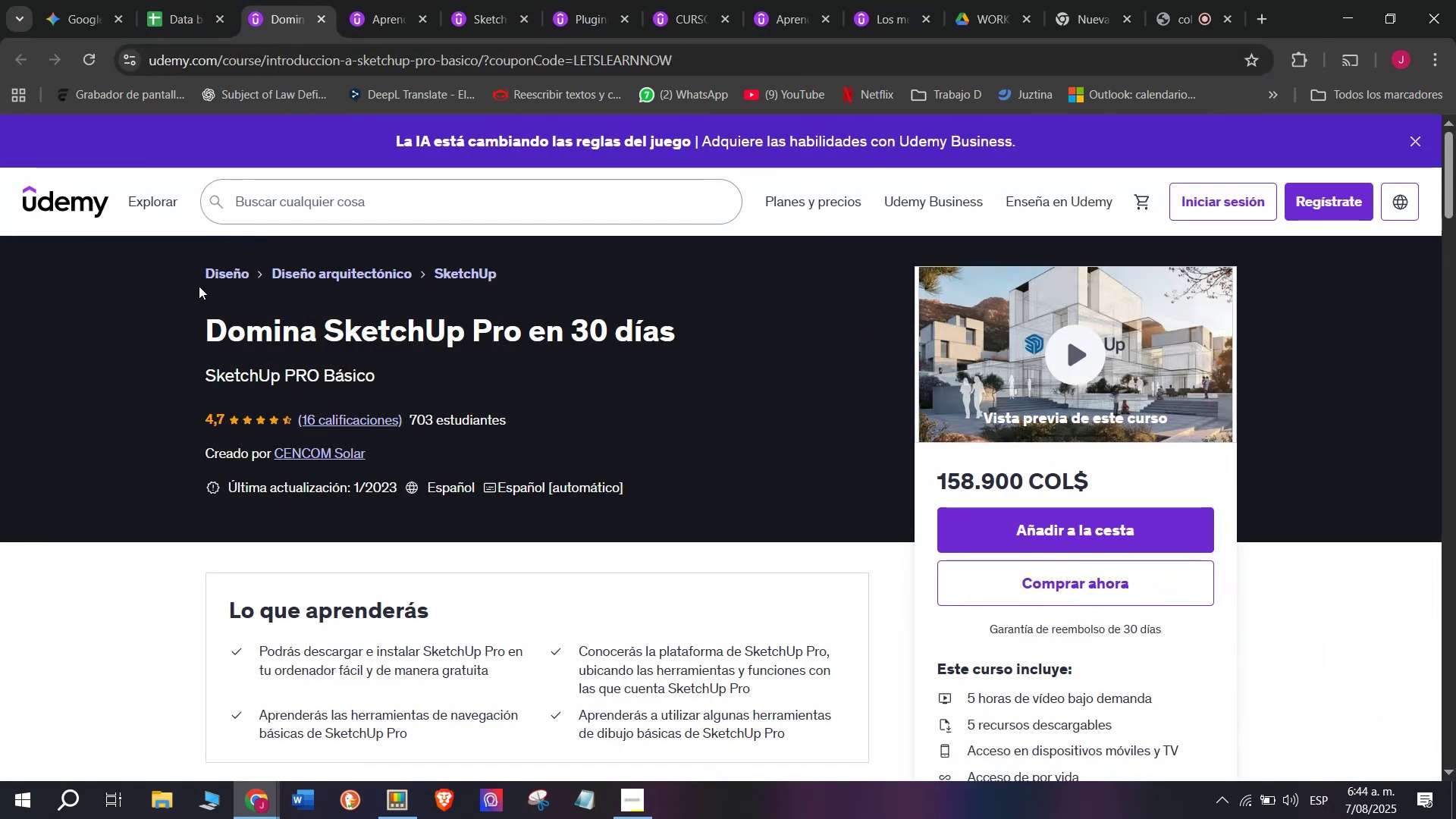 
left_click_drag(start_coordinate=[192, 322], to_coordinate=[692, 321])
 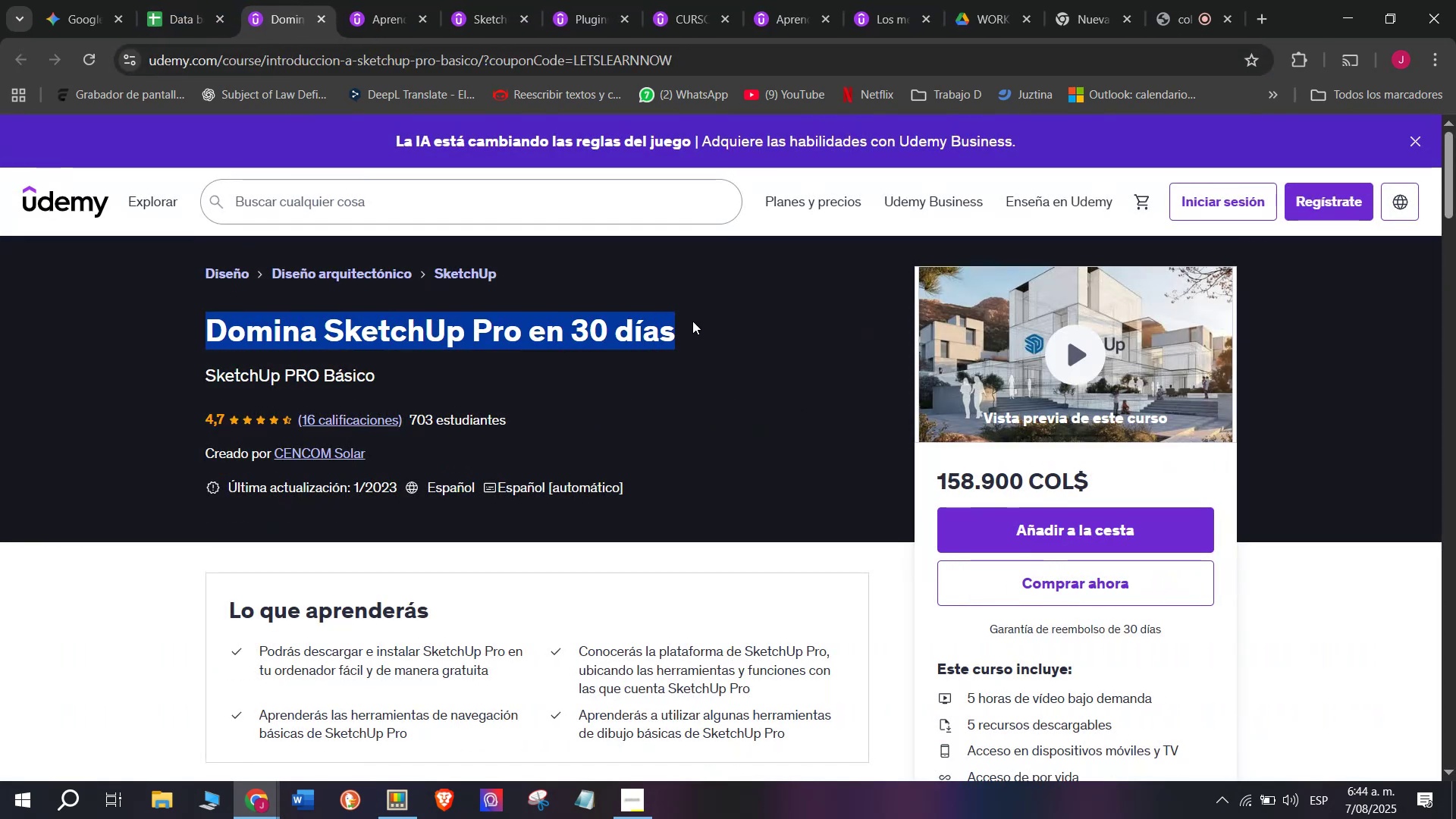 
key(Control+ControlLeft)
 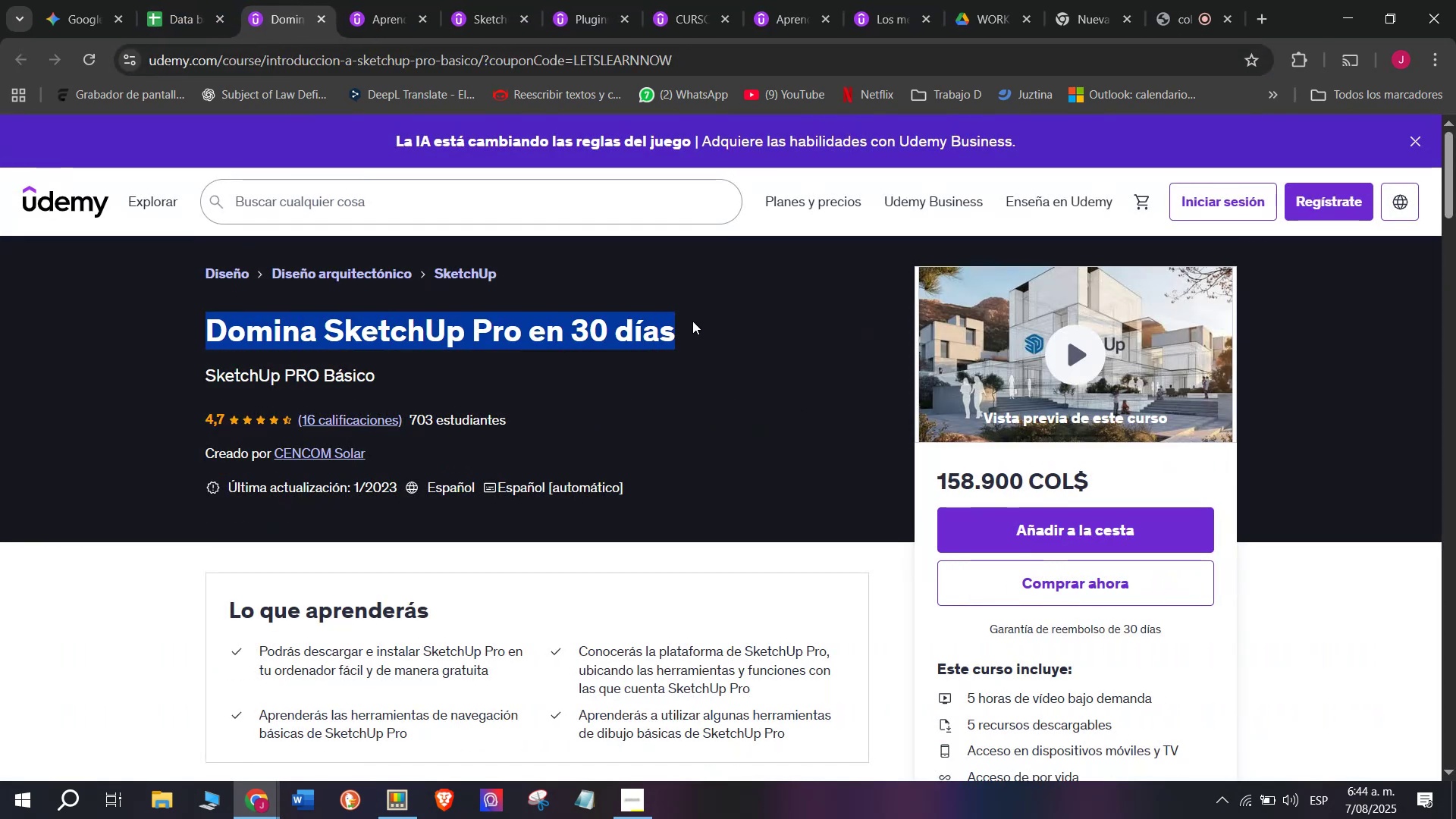 
key(Break)
 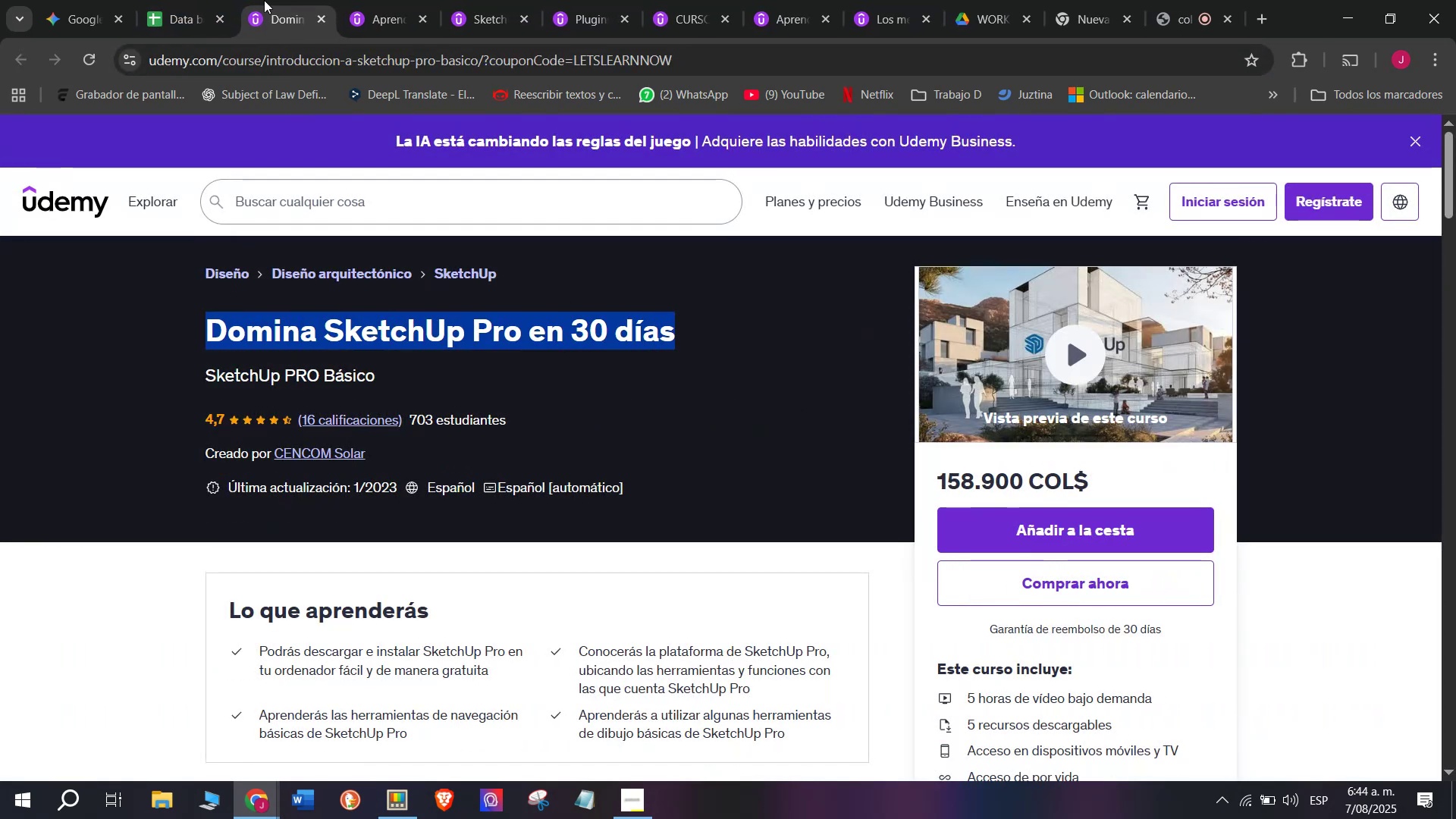 
key(Control+C)
 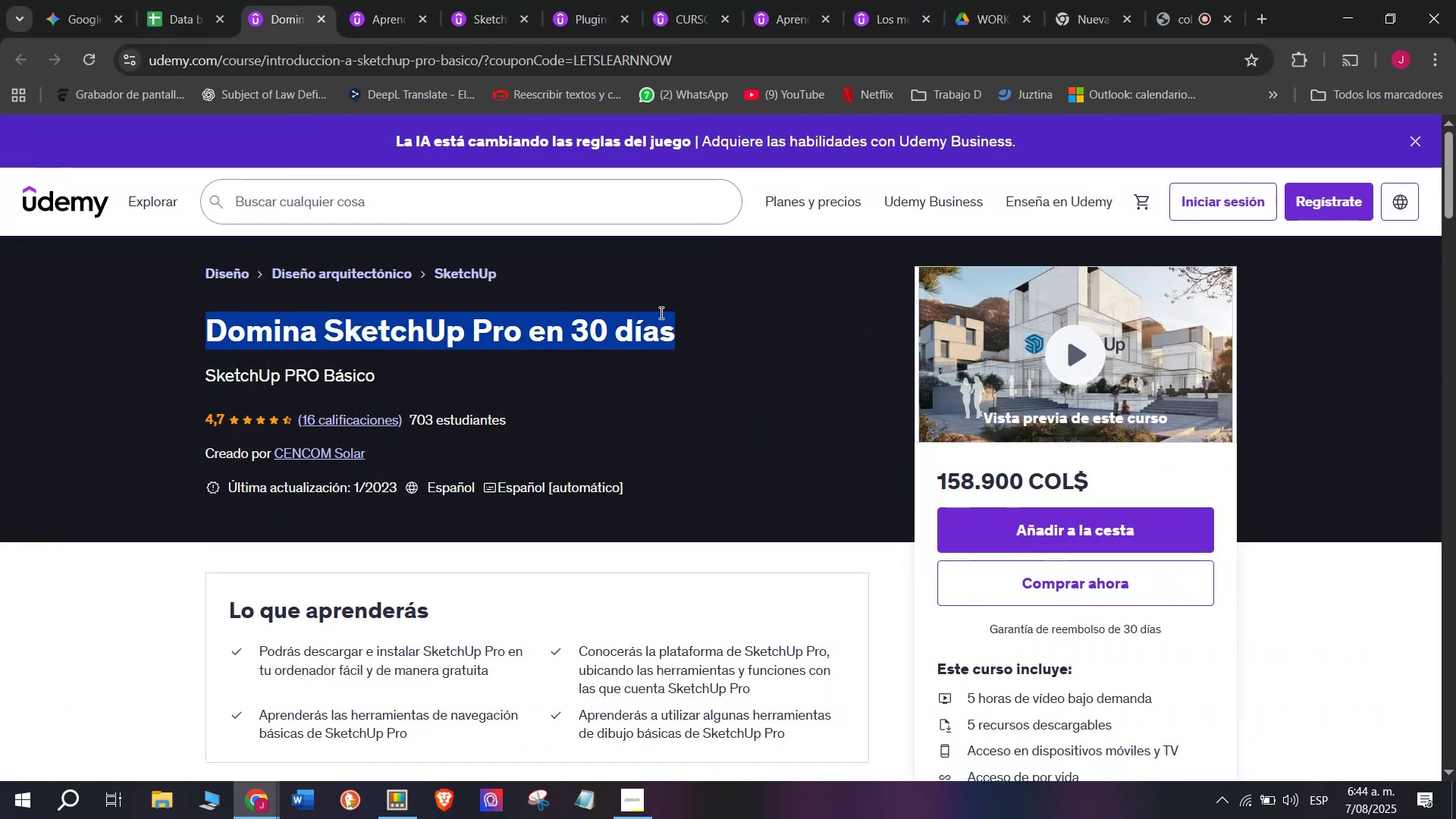 
key(Control+ControlLeft)
 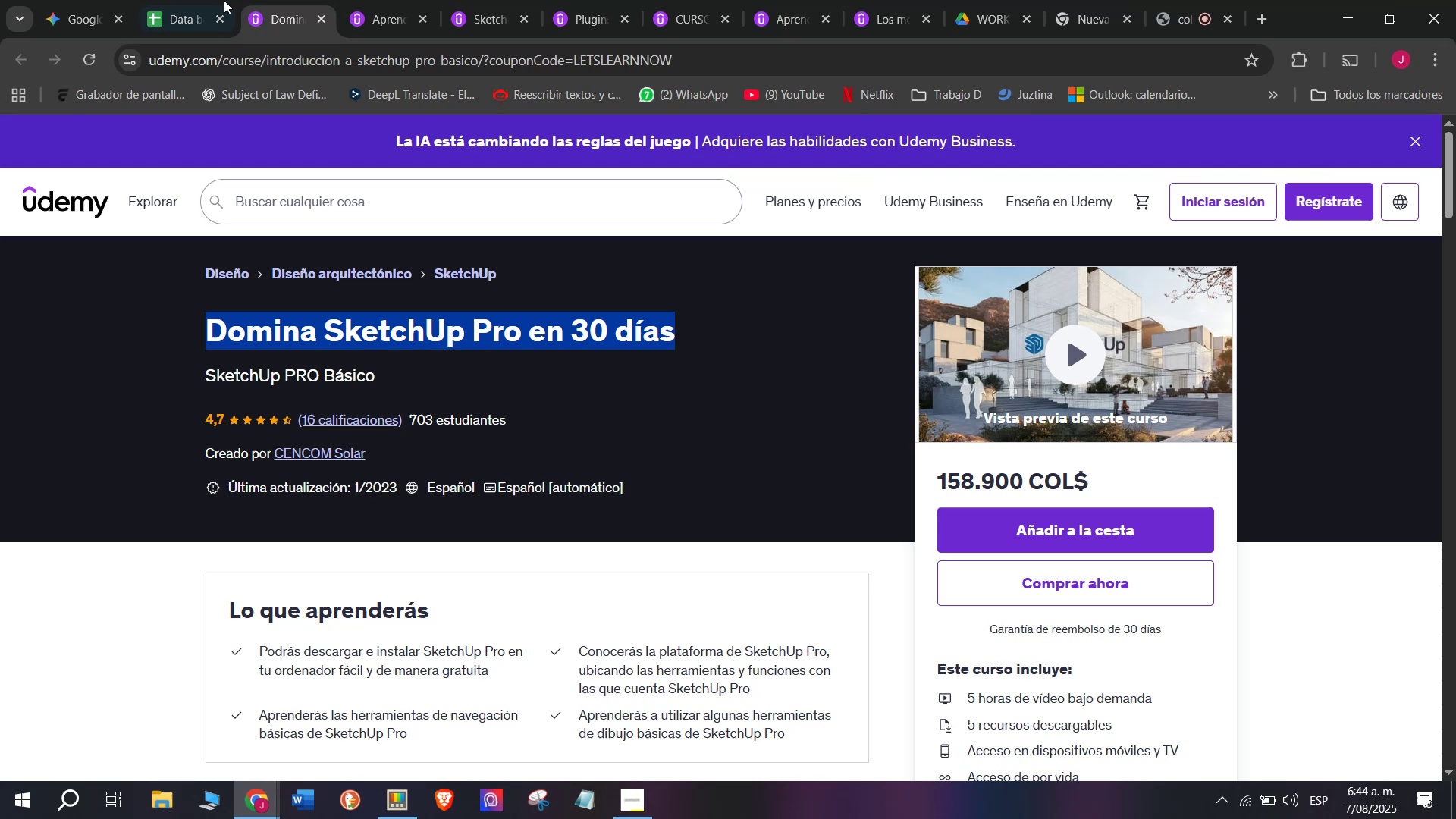 
key(Break)
 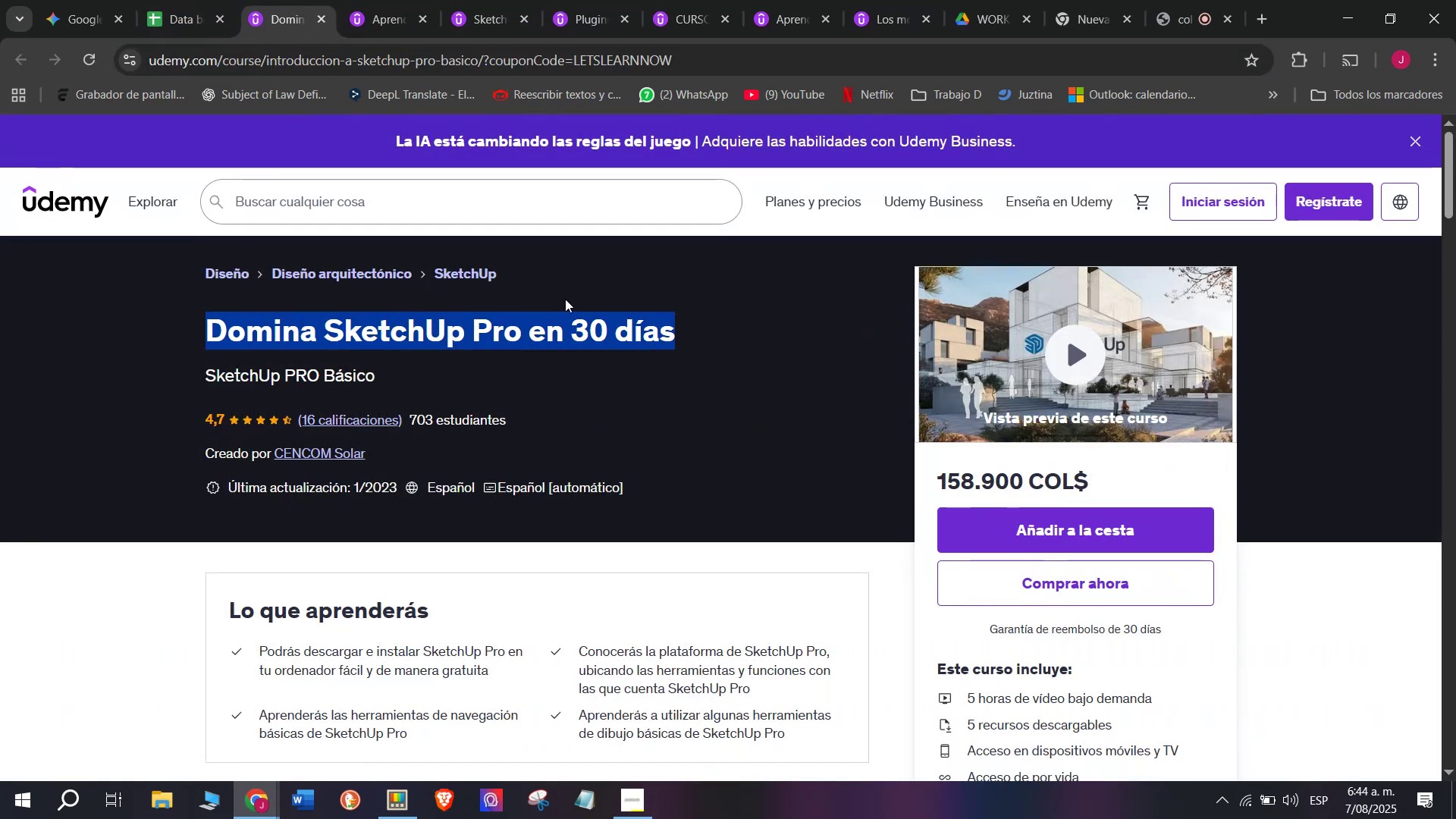 
key(Control+C)
 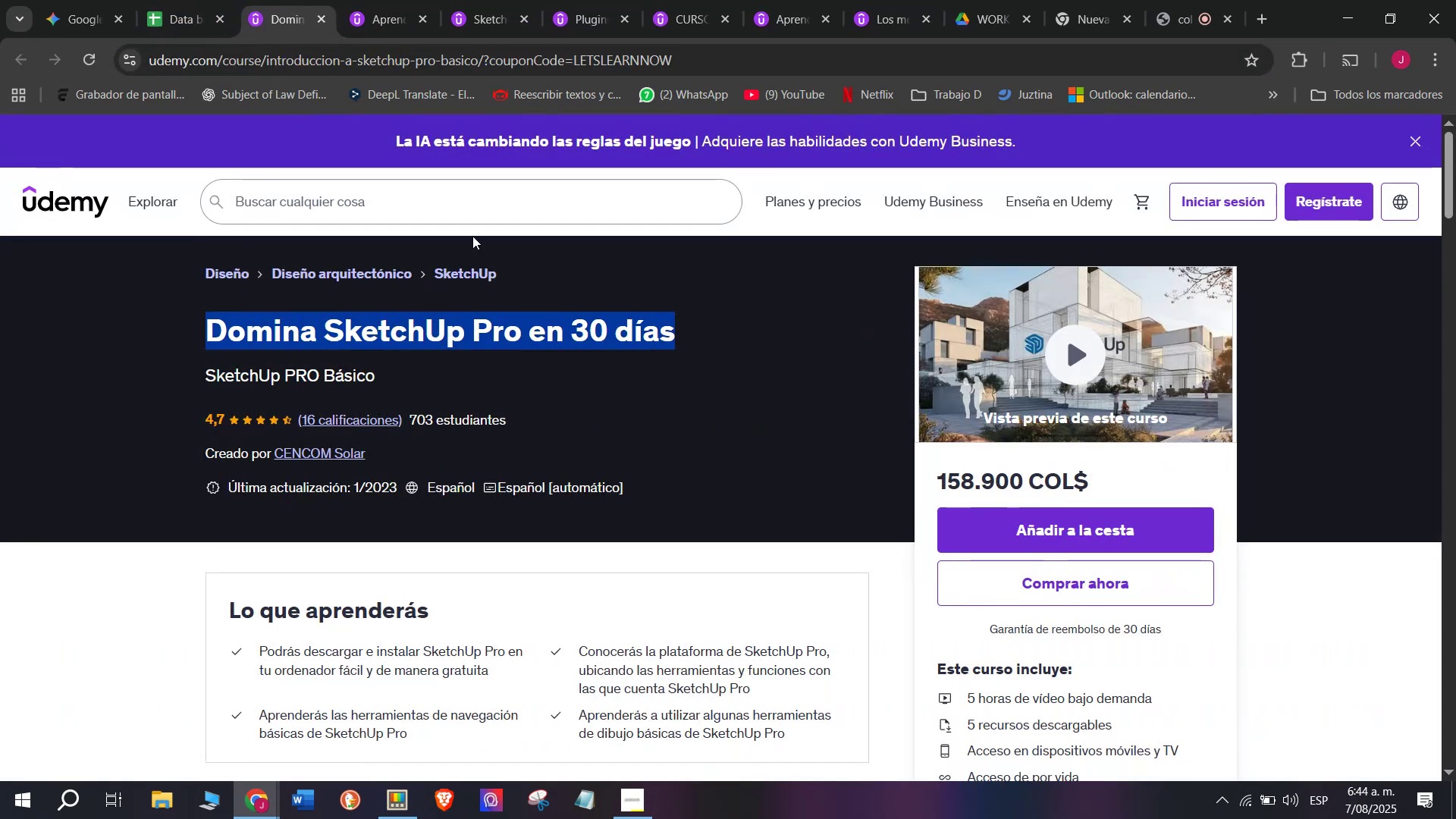 
key(Break)
 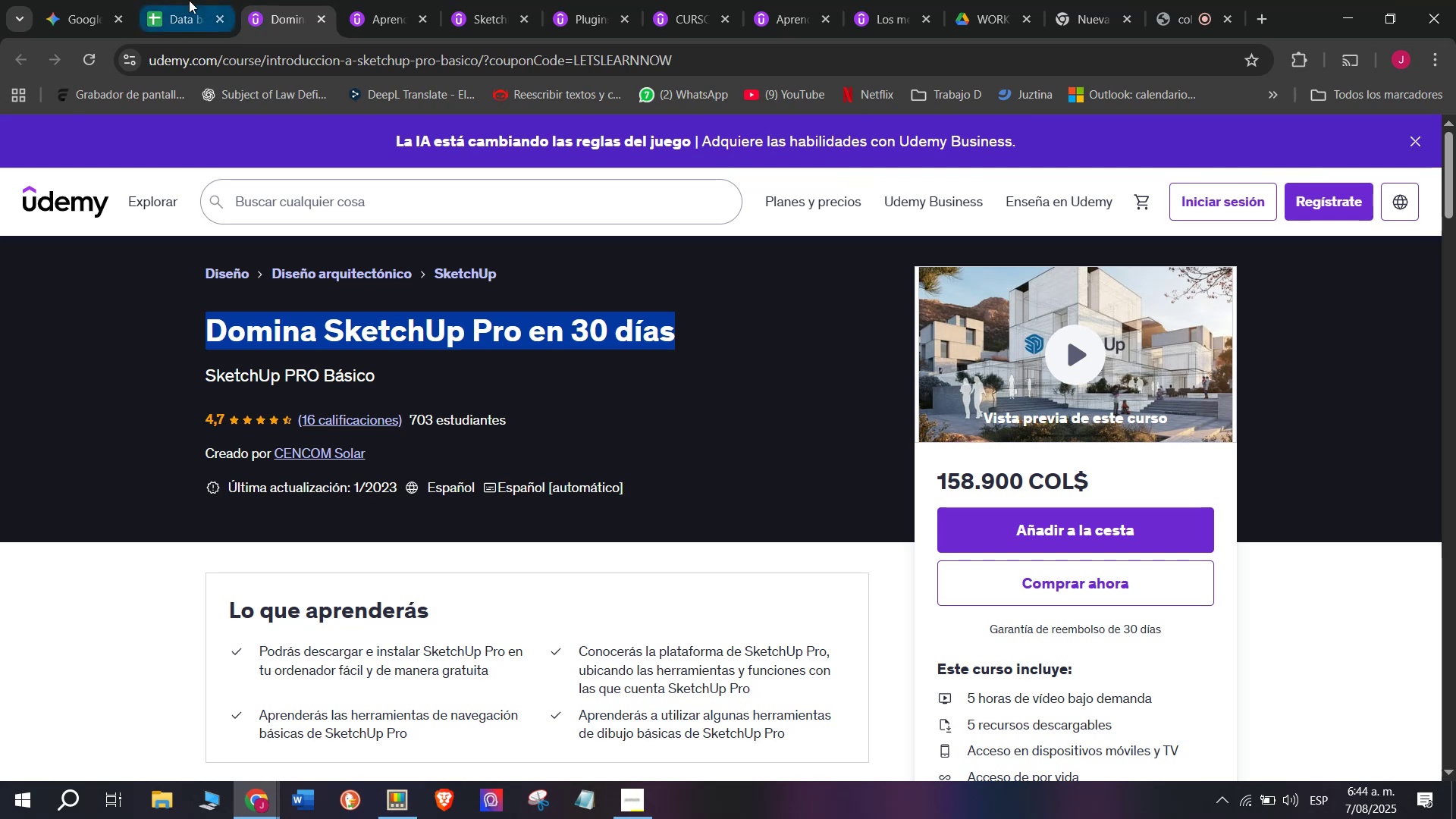 
key(Control+ControlLeft)
 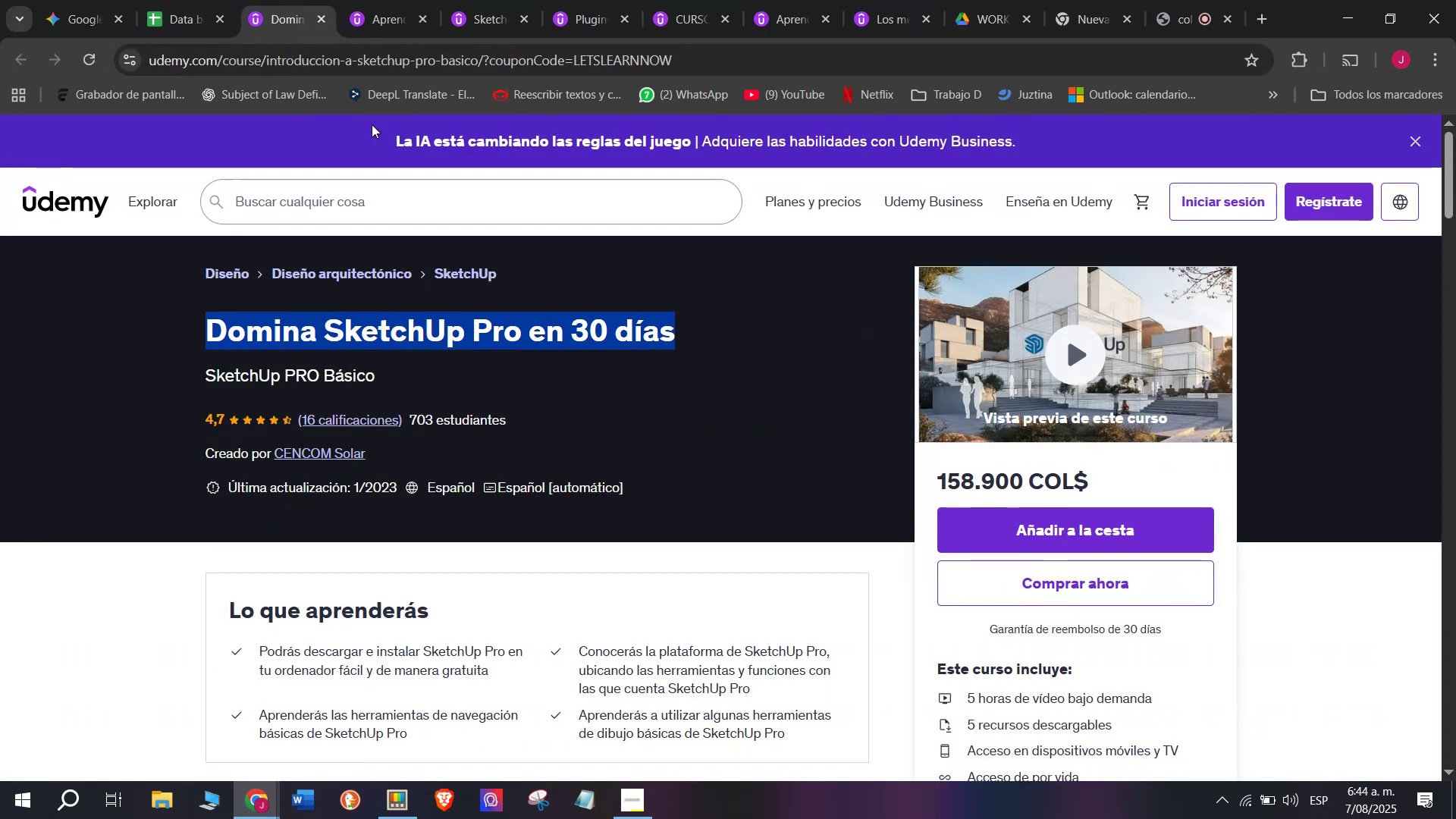 
key(Control+C)
 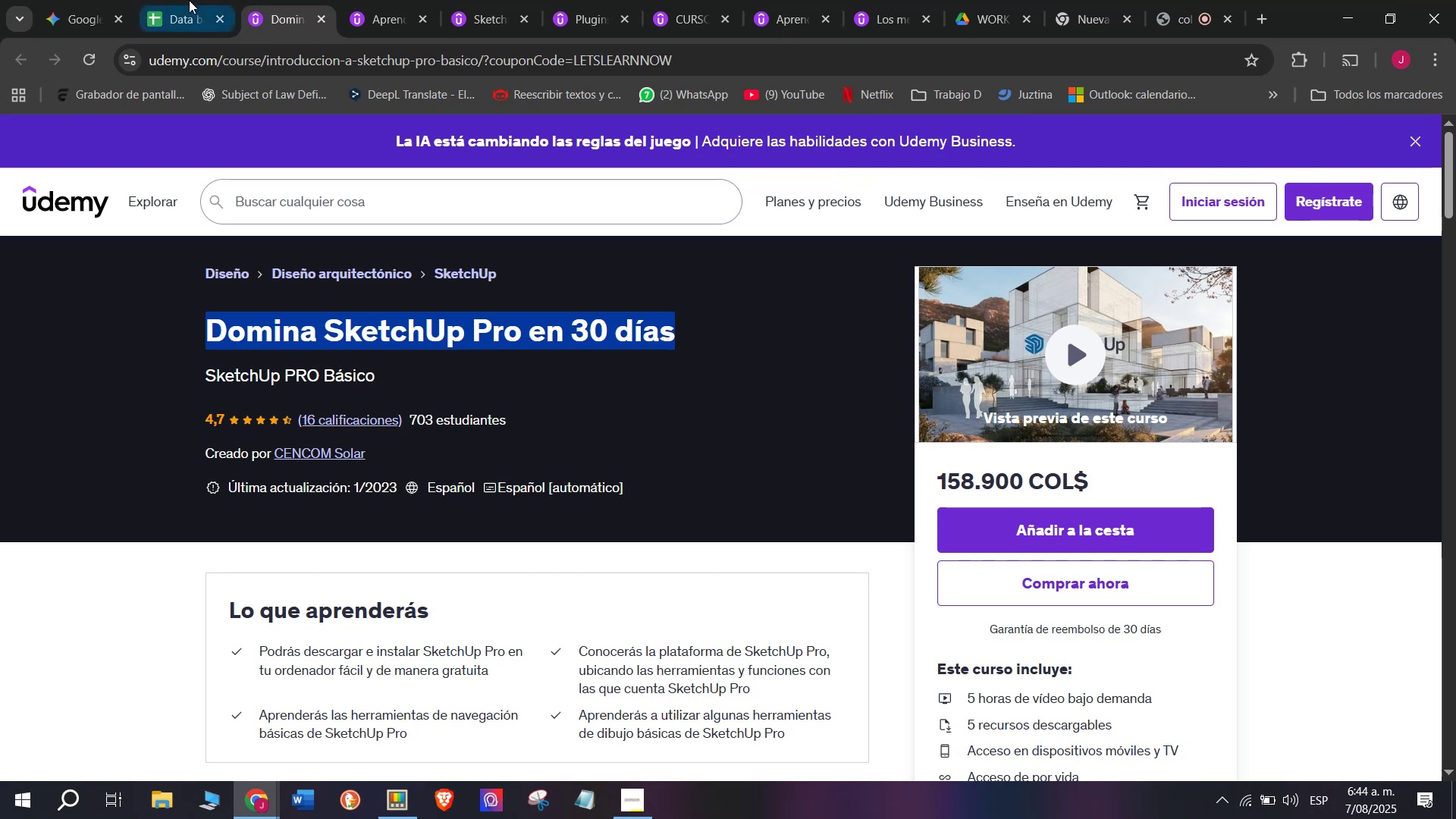 
left_click([189, 0])
 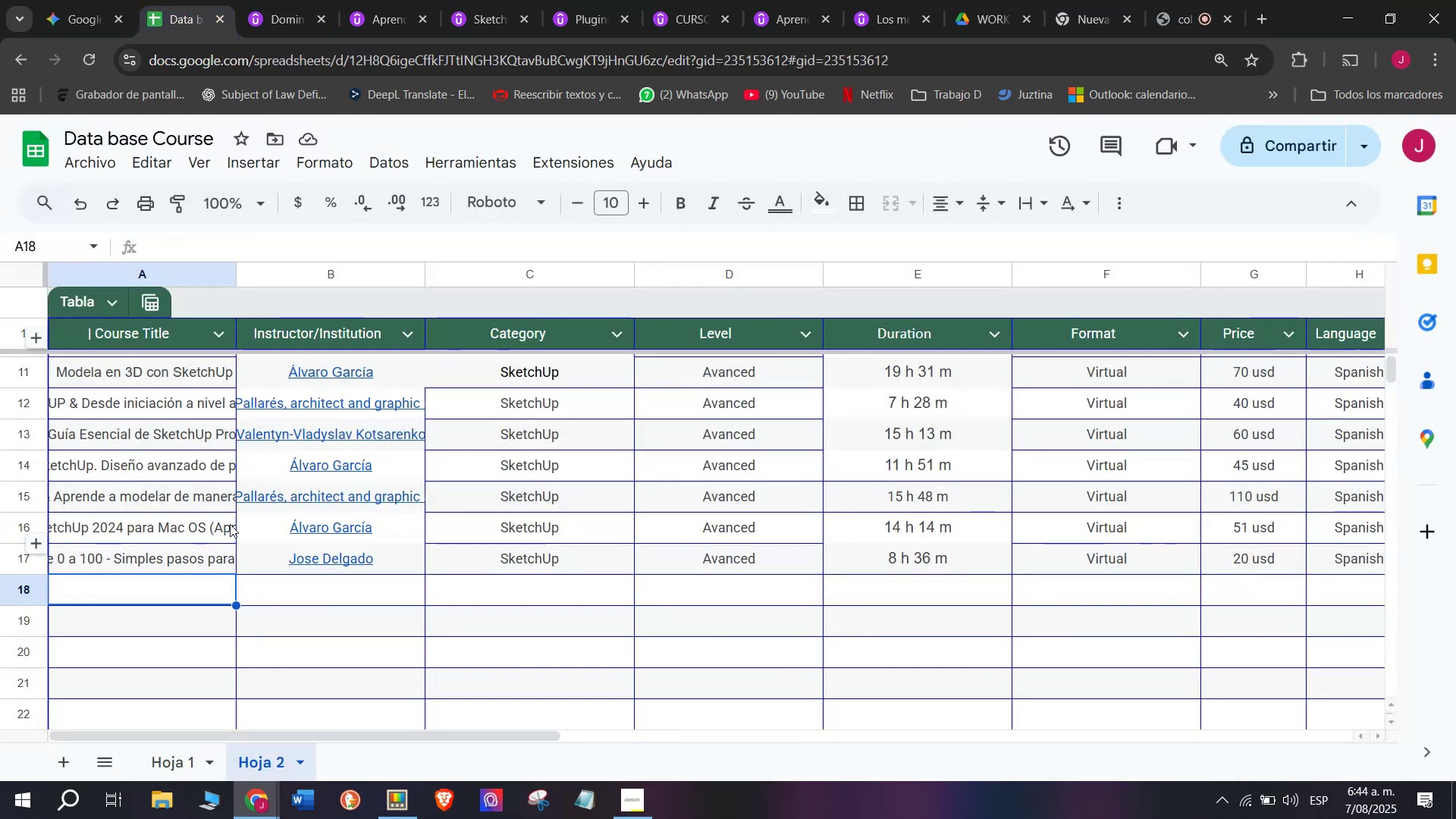 
key(Z)
 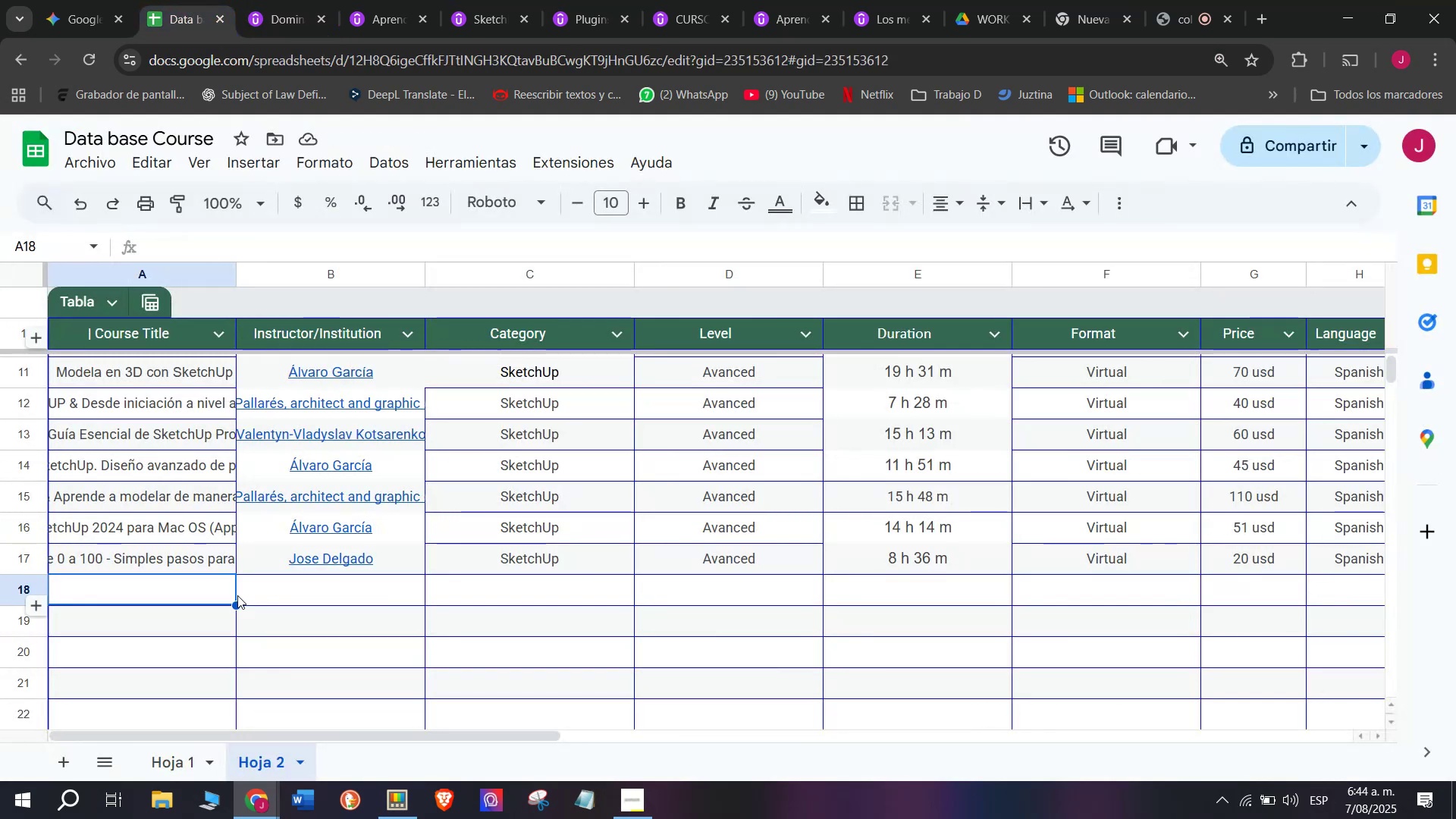 
key(Control+ControlLeft)
 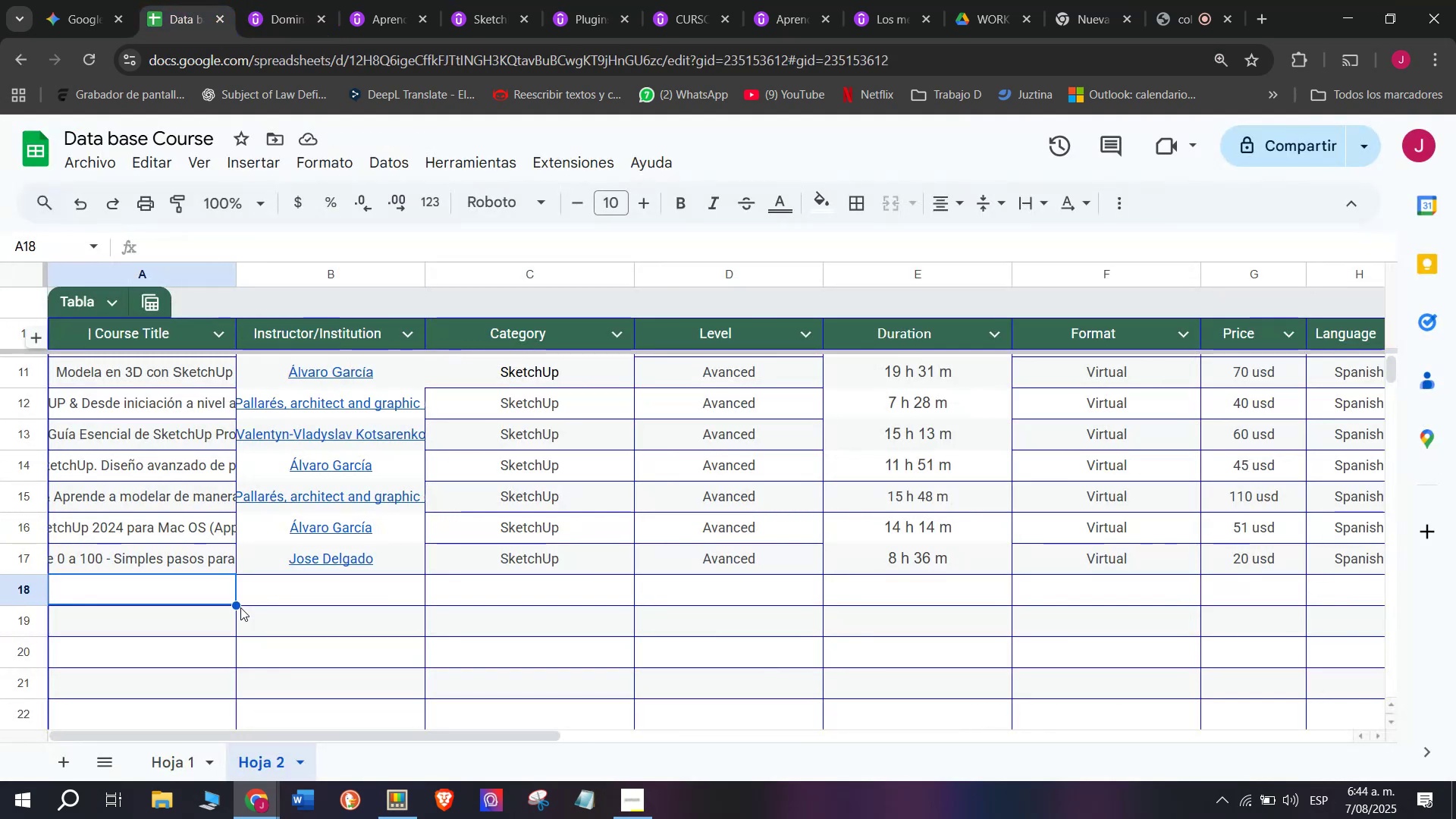 
key(Control+V)
 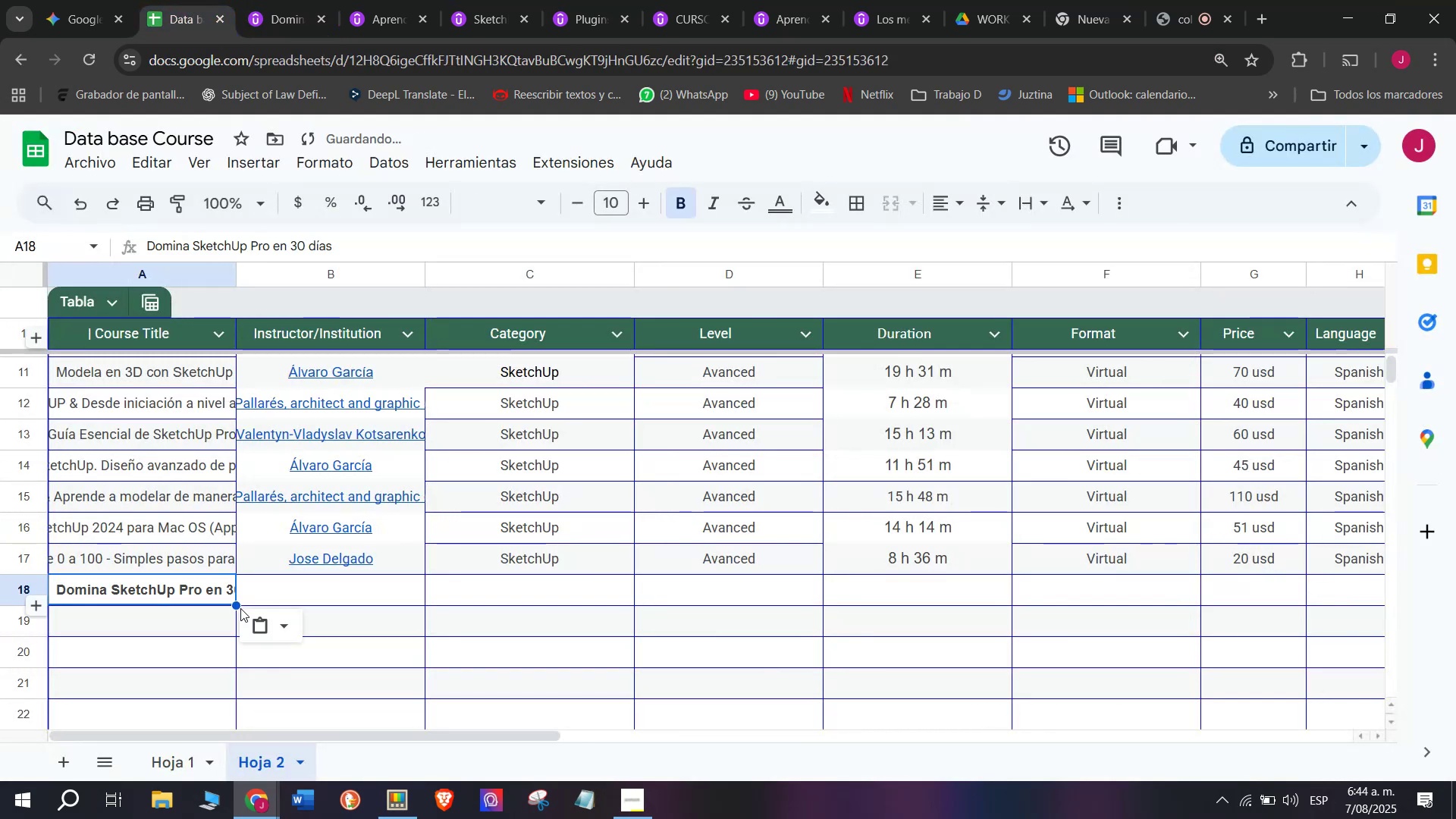 
key(Shift+ShiftLeft)
 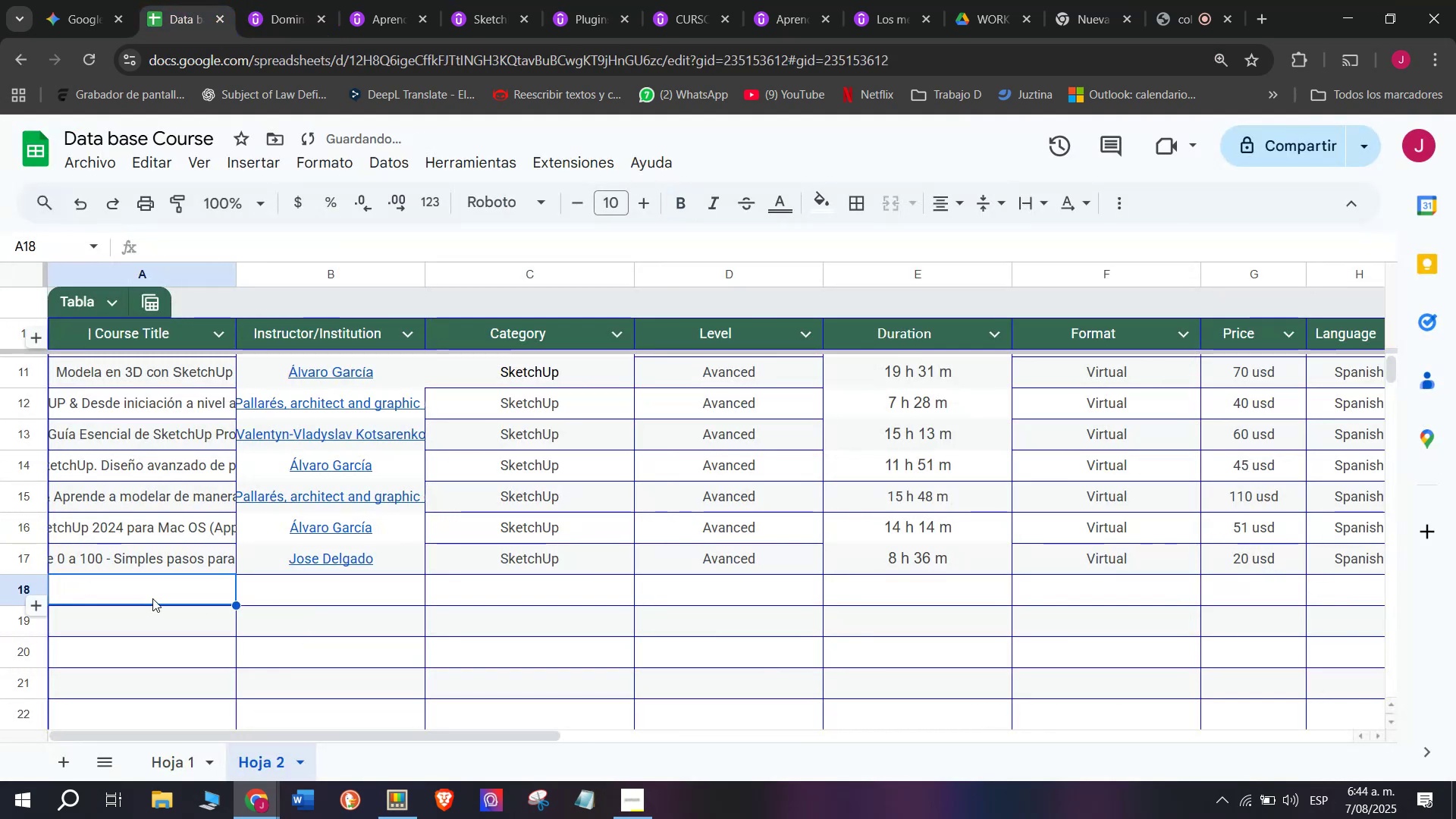 
key(Control+Shift+ControlLeft)
 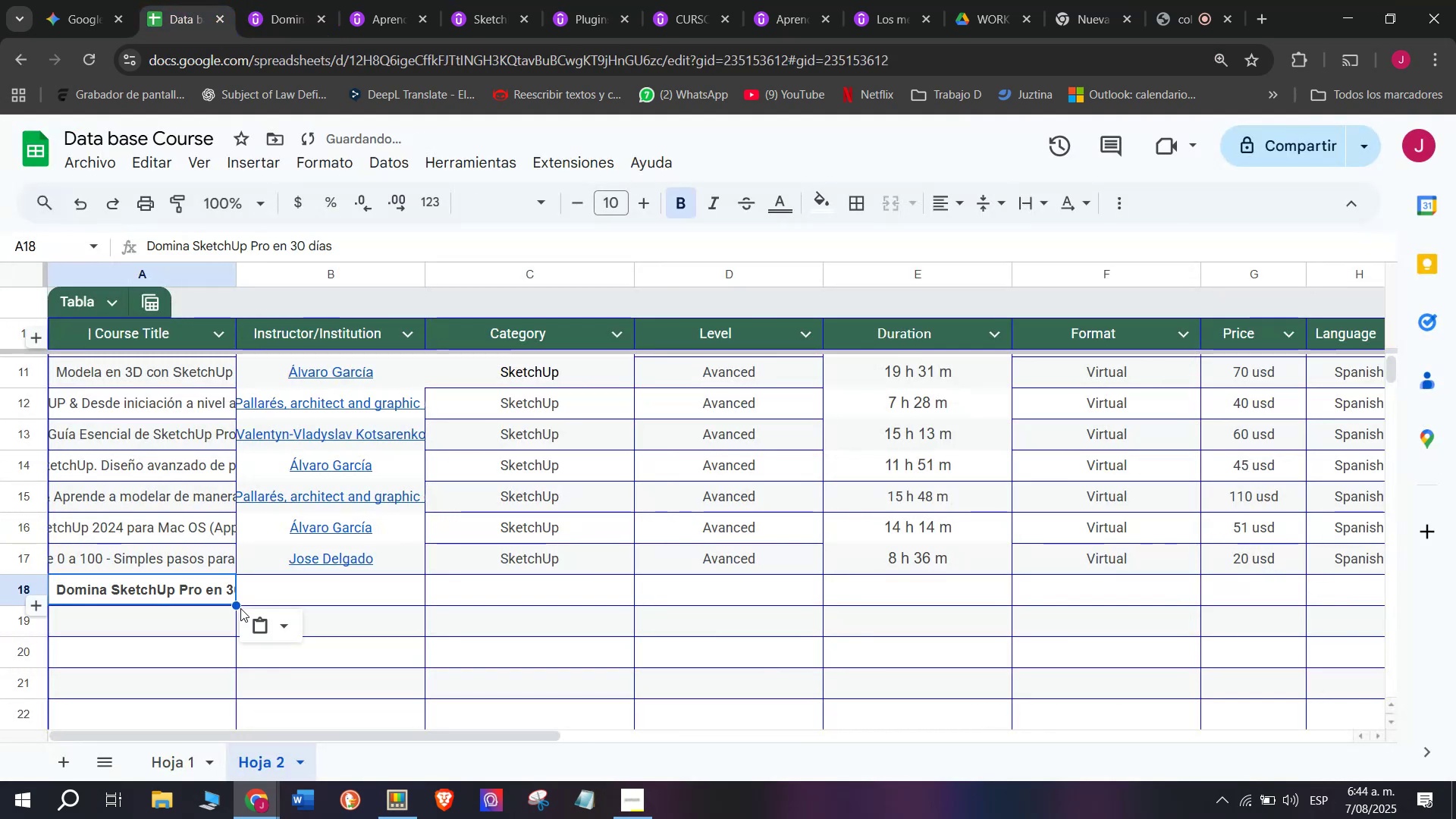 
key(Control+Shift+Z)
 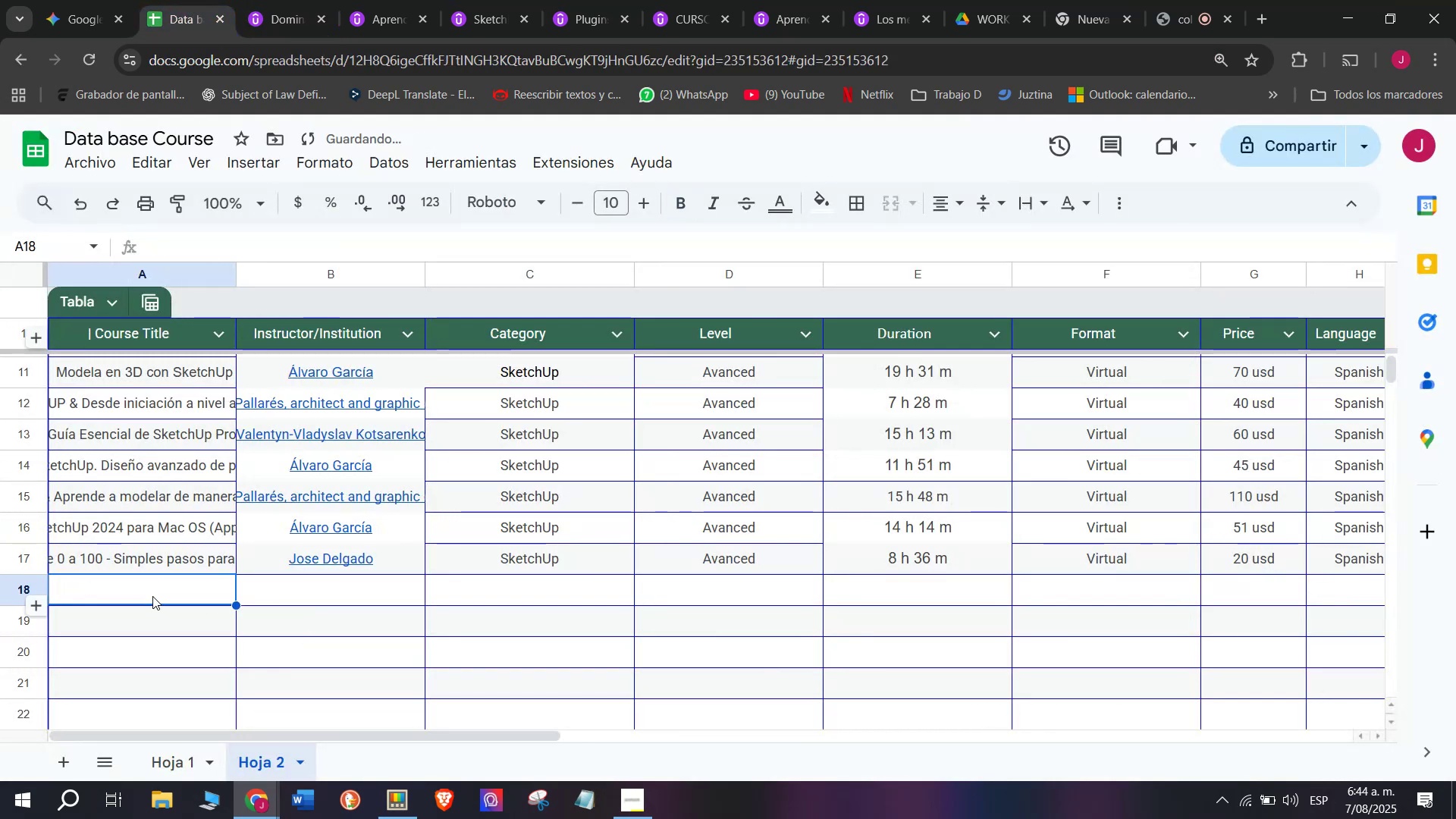 
double_click([152, 596])
 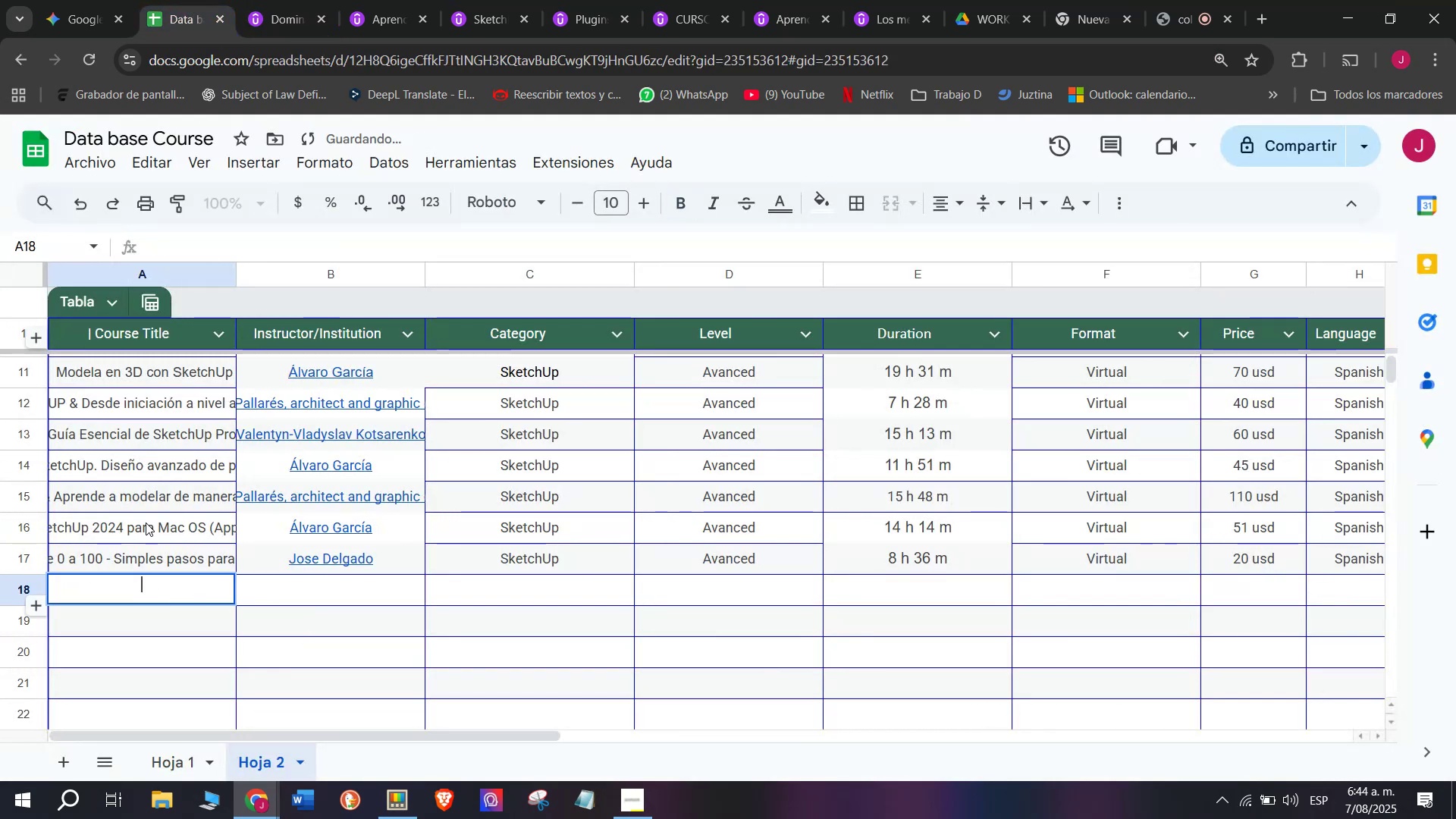 
key(Z)
 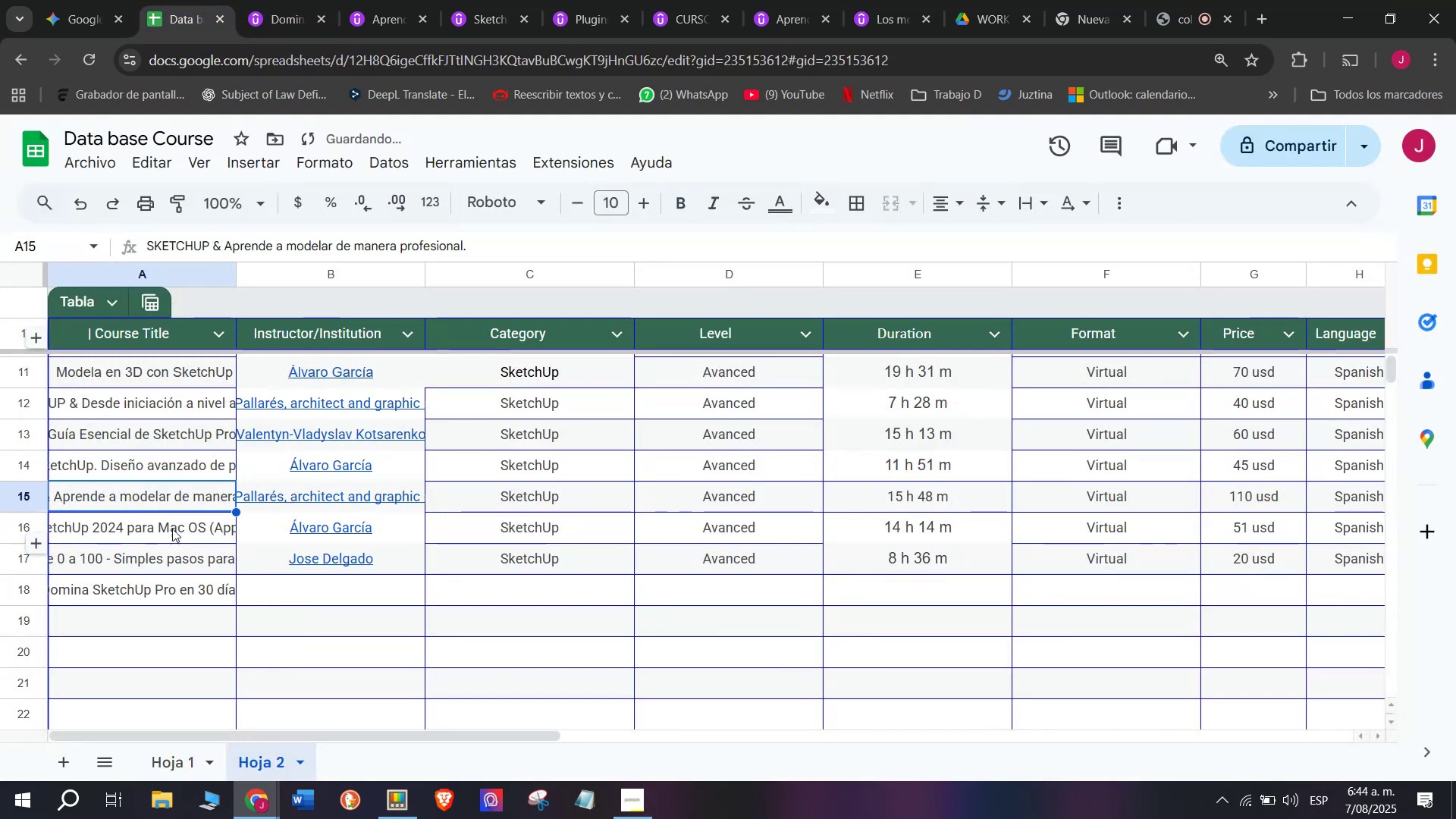 
key(Control+ControlLeft)
 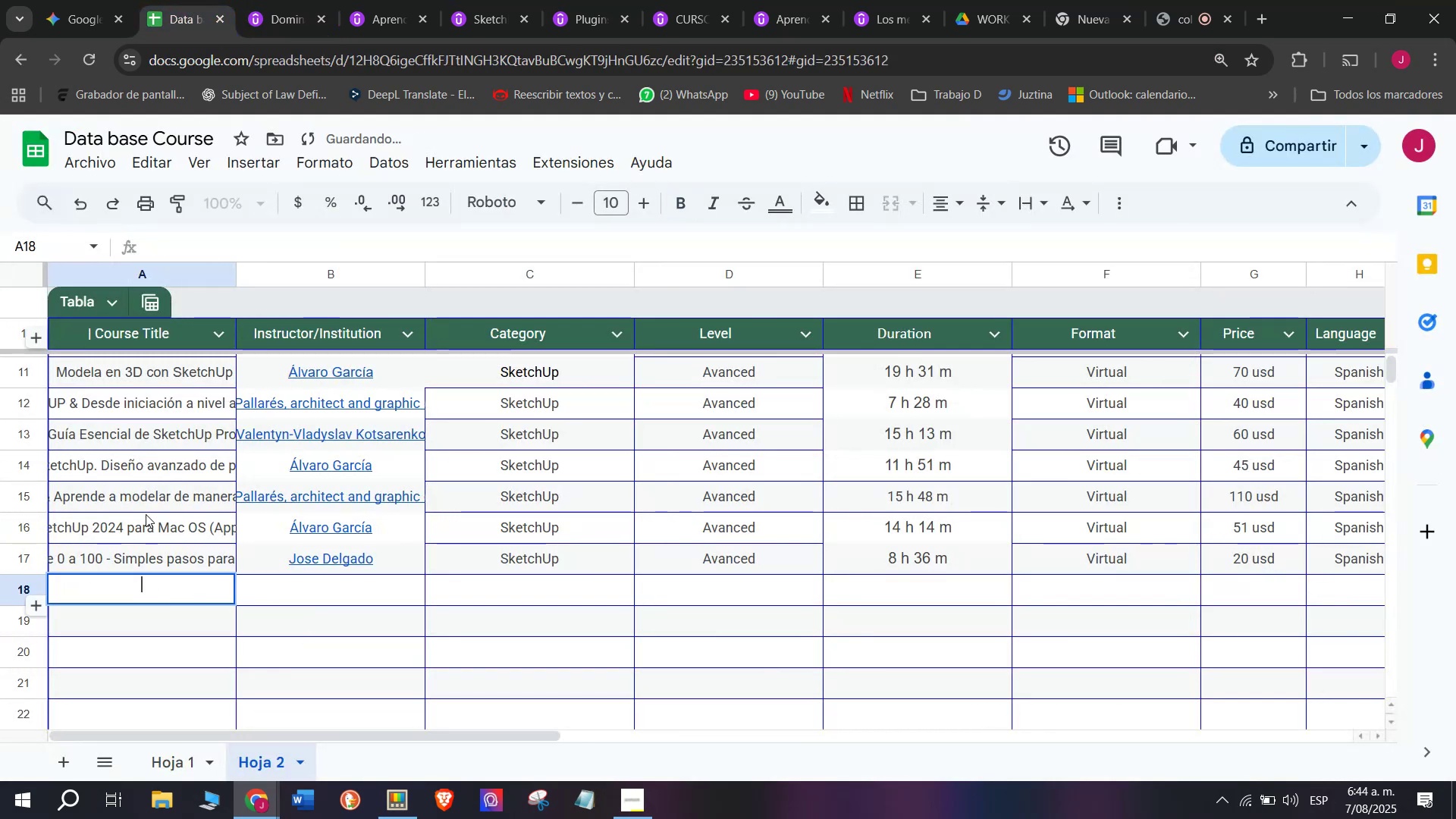 
key(Control+V)
 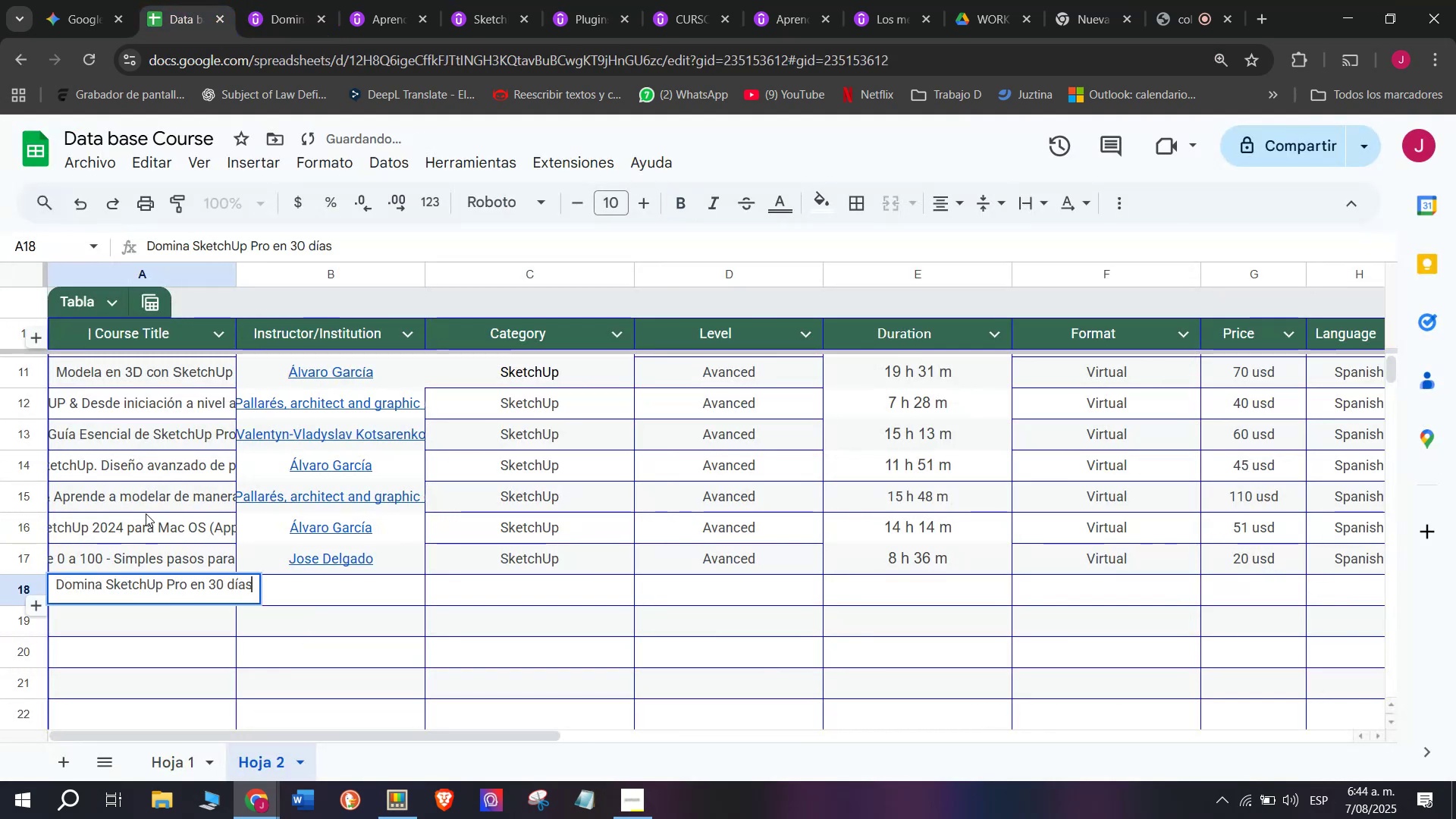 
left_click([146, 513])
 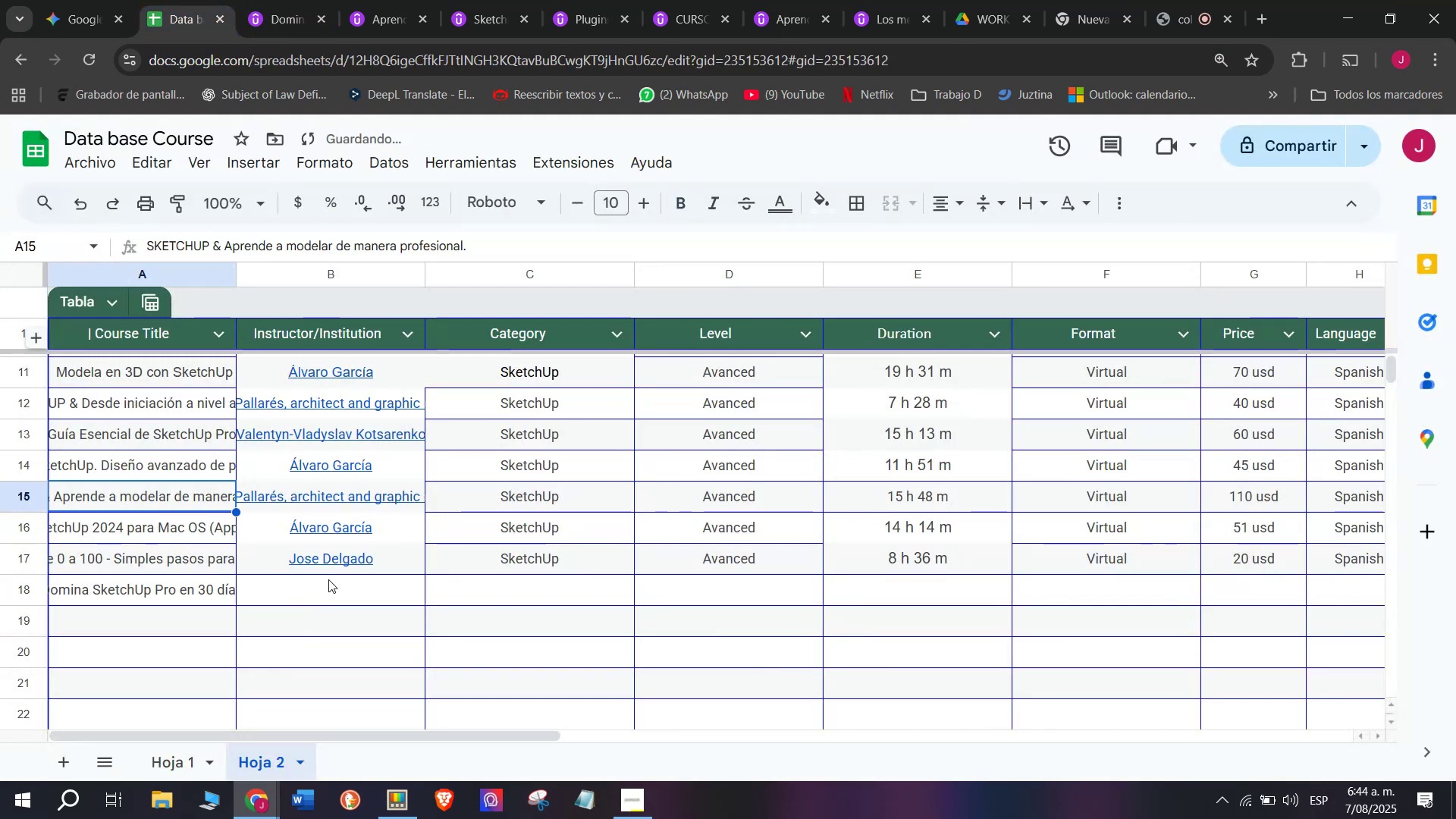 
left_click([331, 579])
 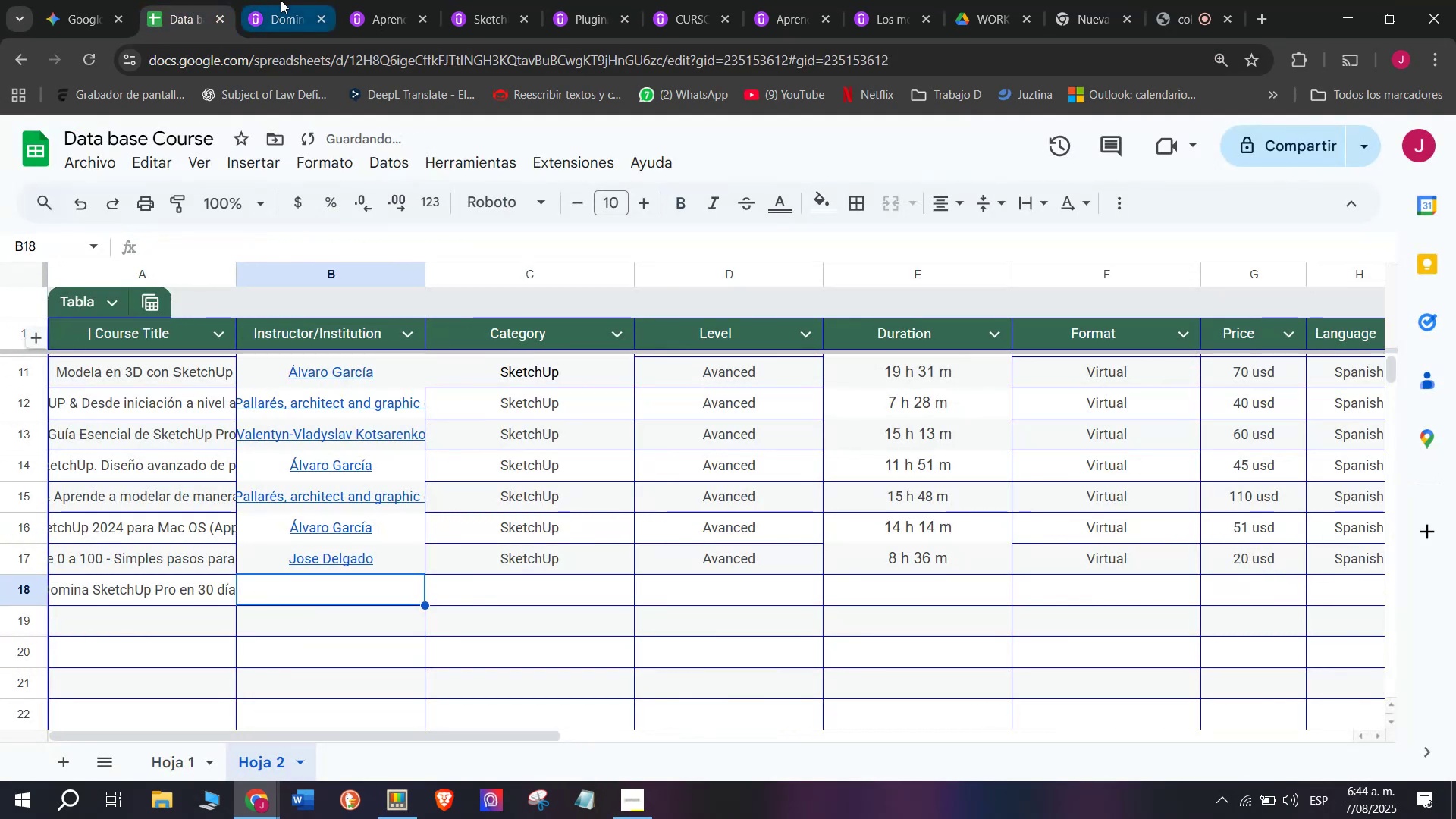 
left_click([284, 85])
 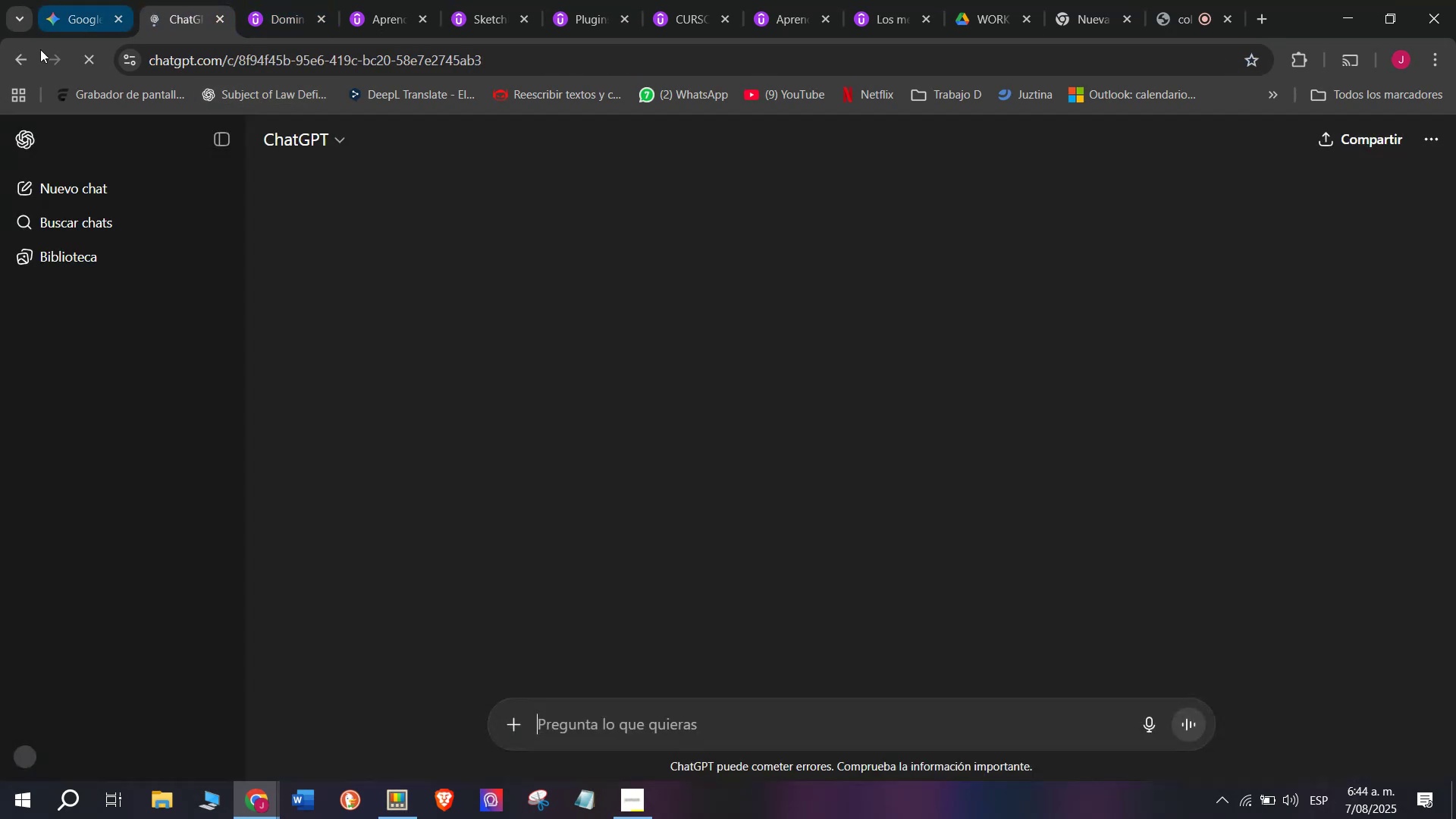 
left_click([15, 61])
 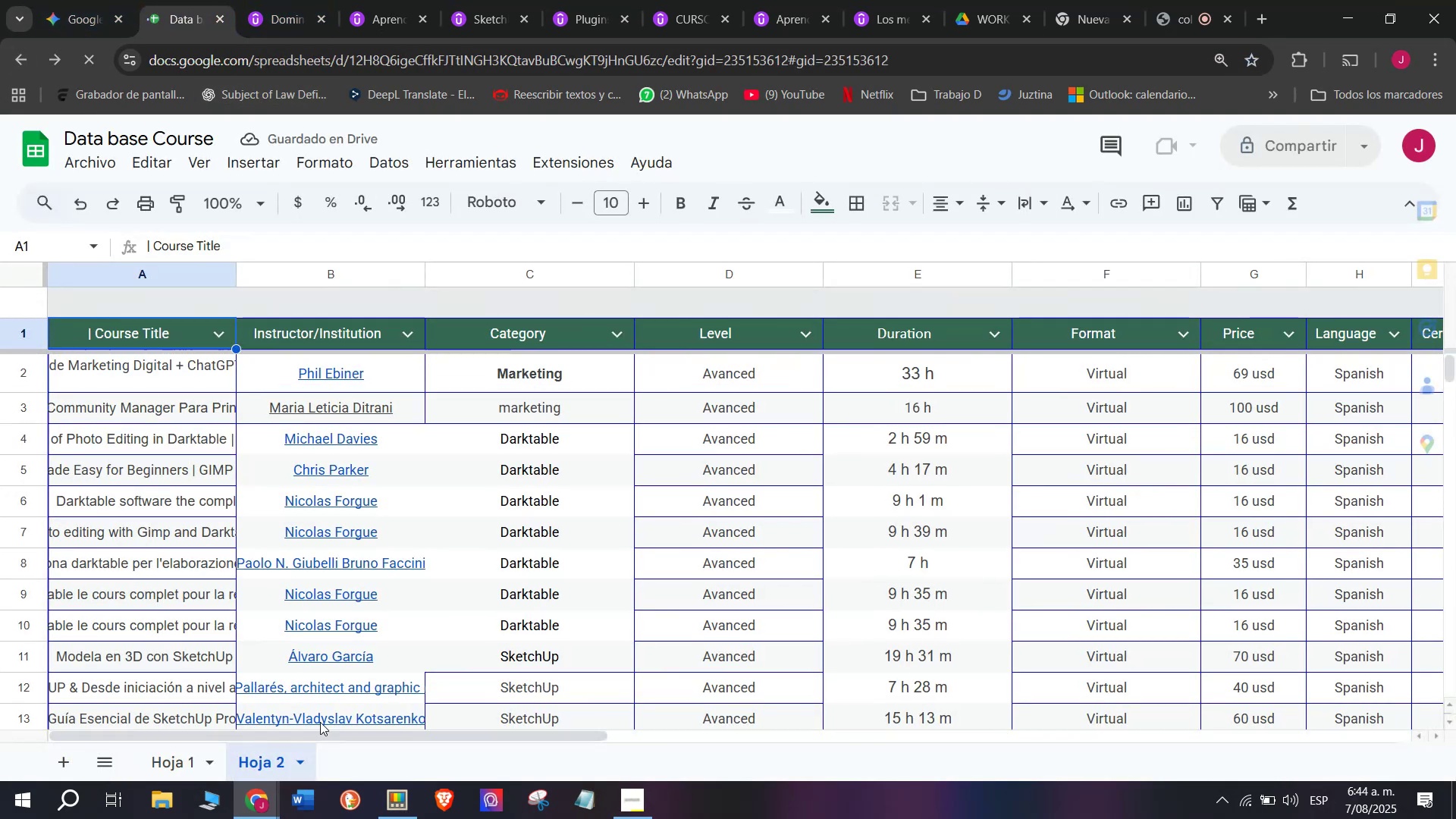 
scroll: coordinate [221, 532], scroll_direction: down, amount: 1.0
 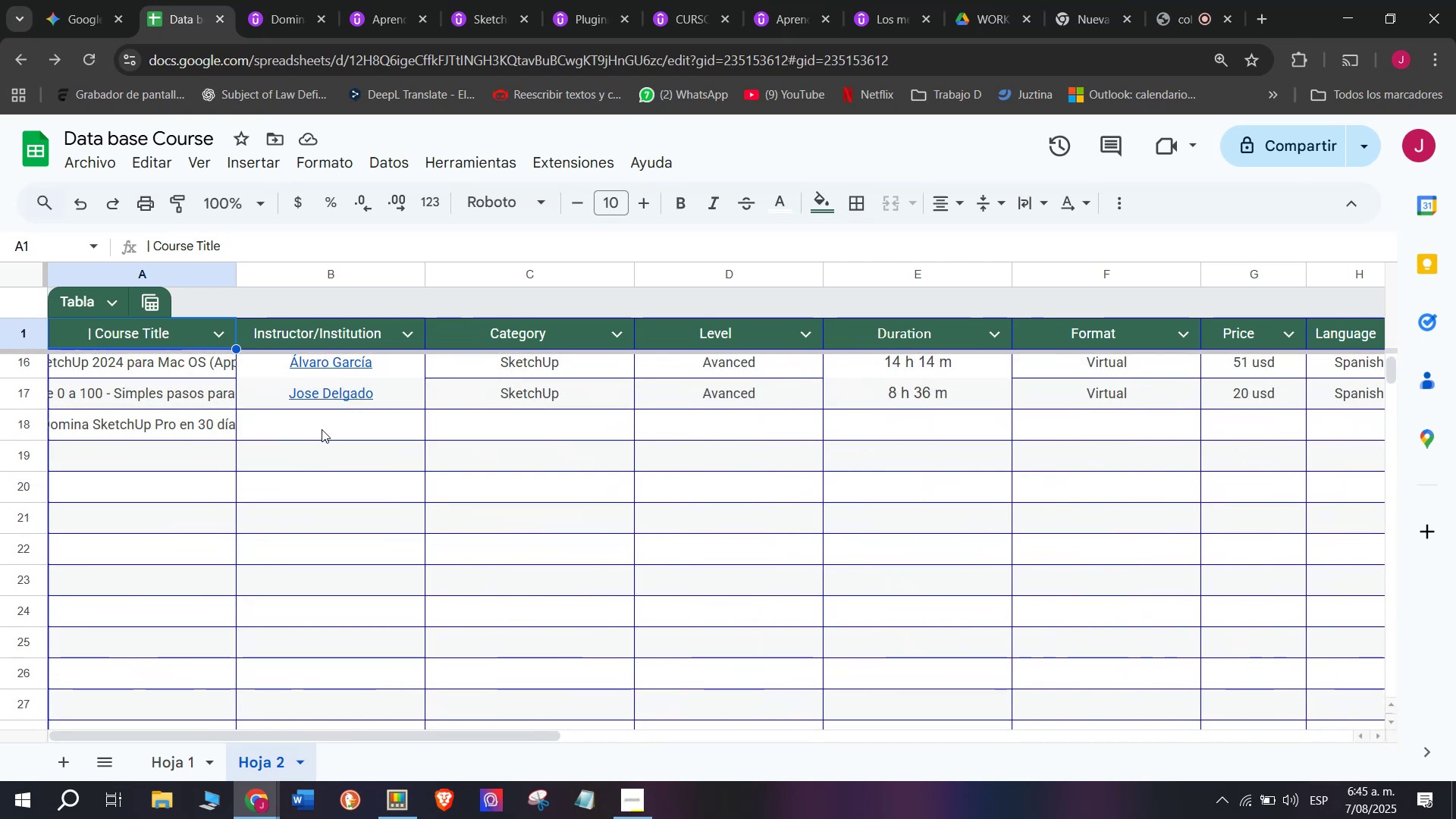 
left_click([322, 429])
 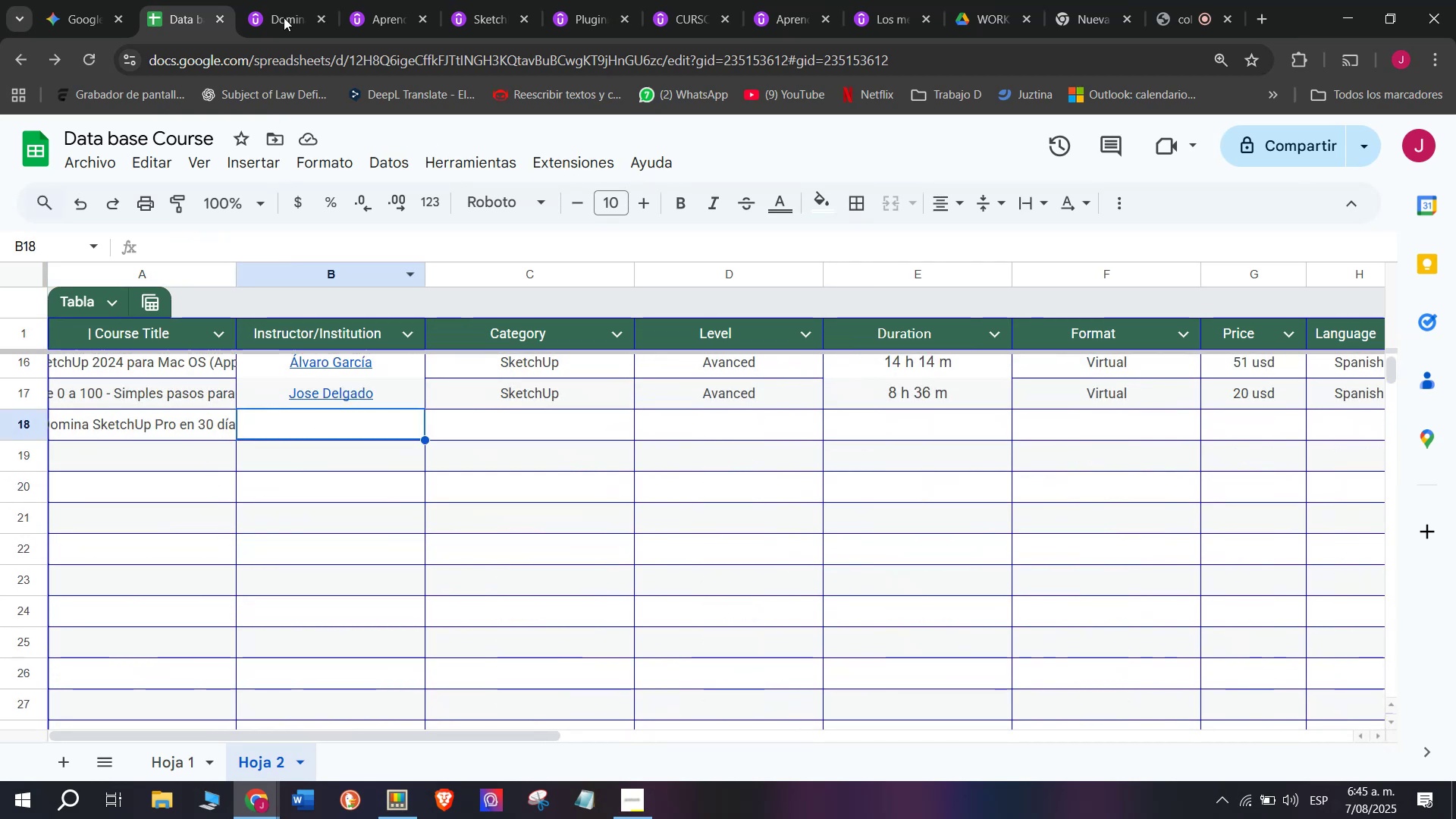 
left_click([278, 0])
 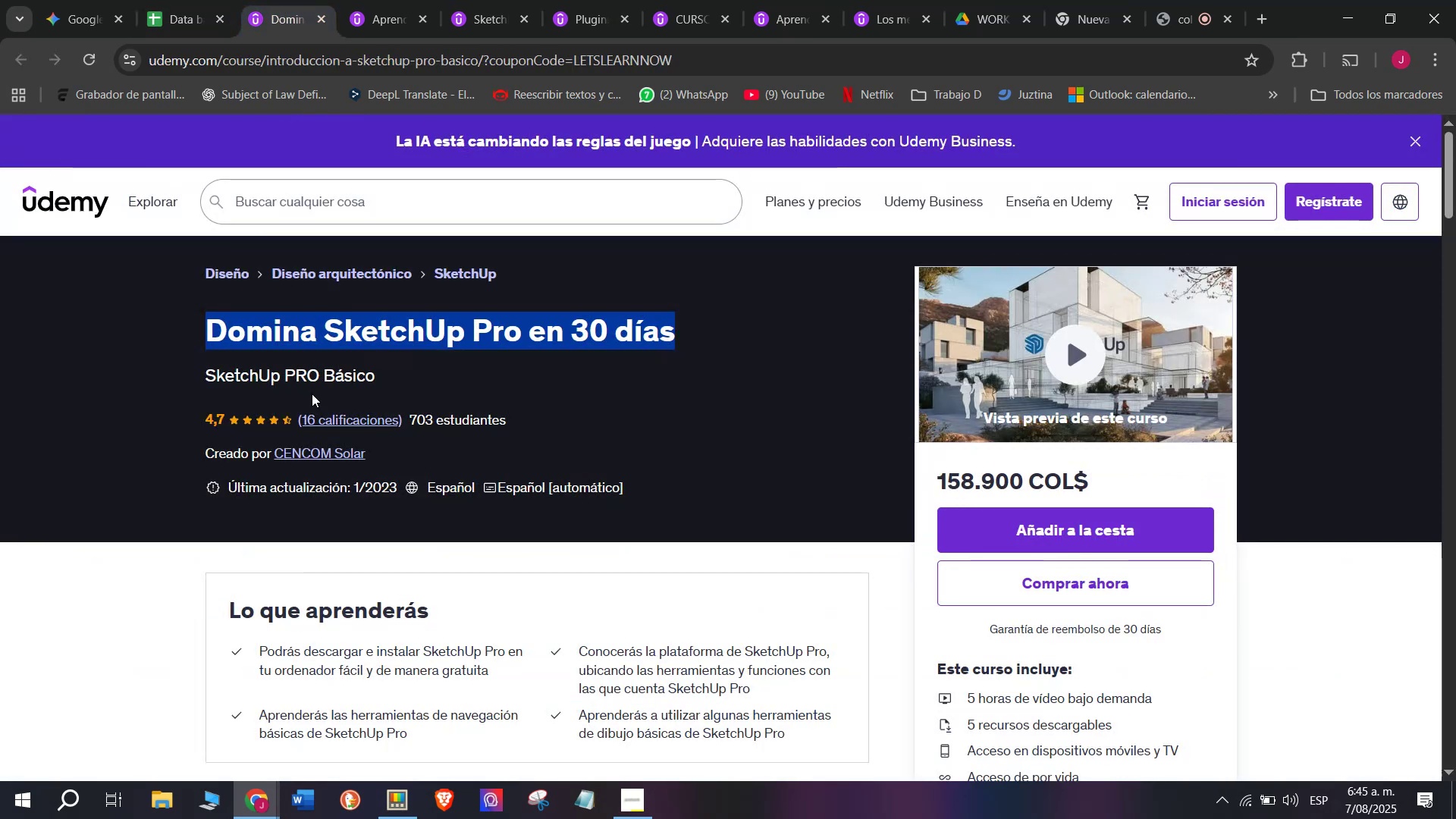 
key(Control+ControlLeft)
 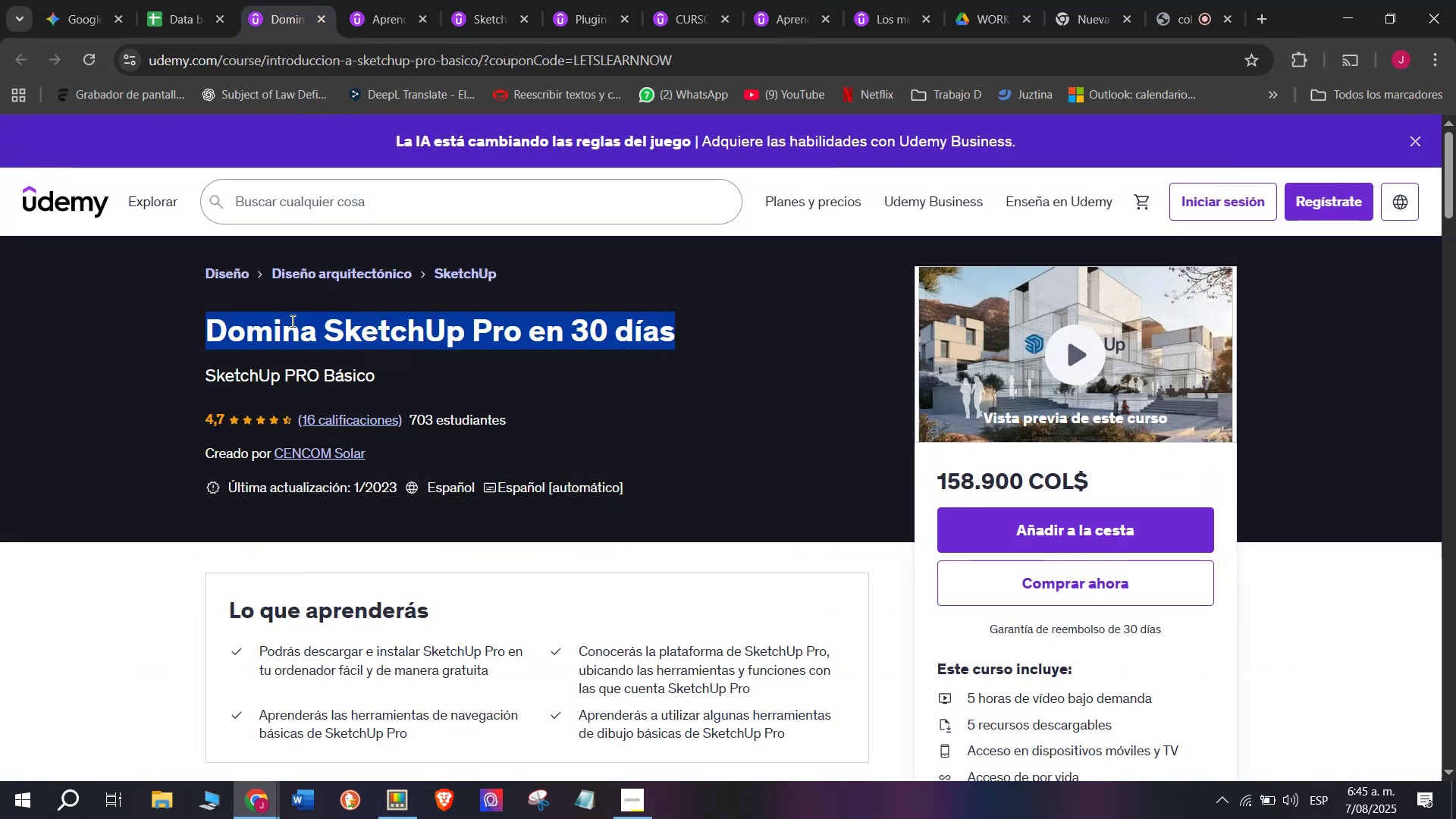 
key(Break)
 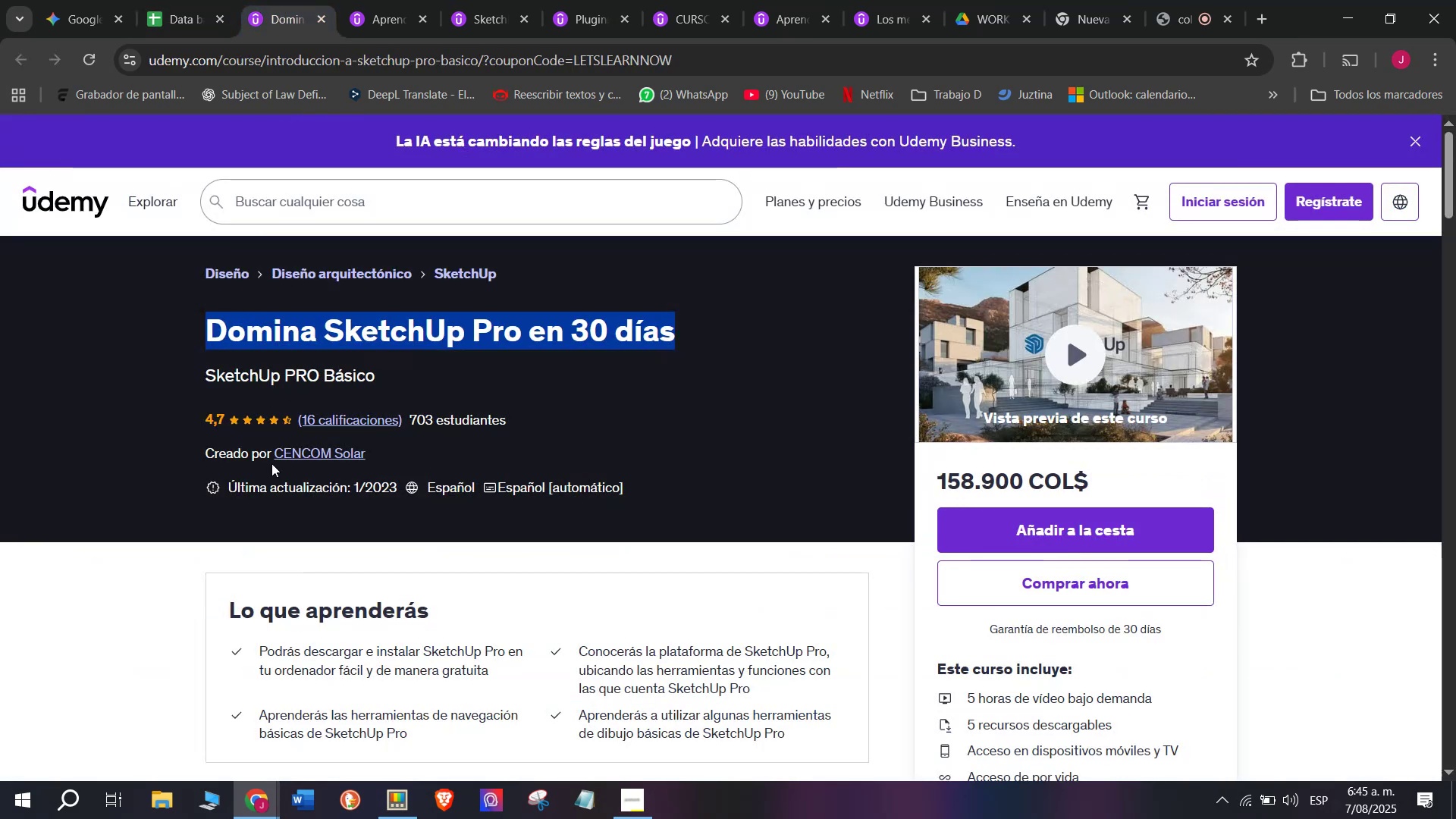 
key(Control+C)
 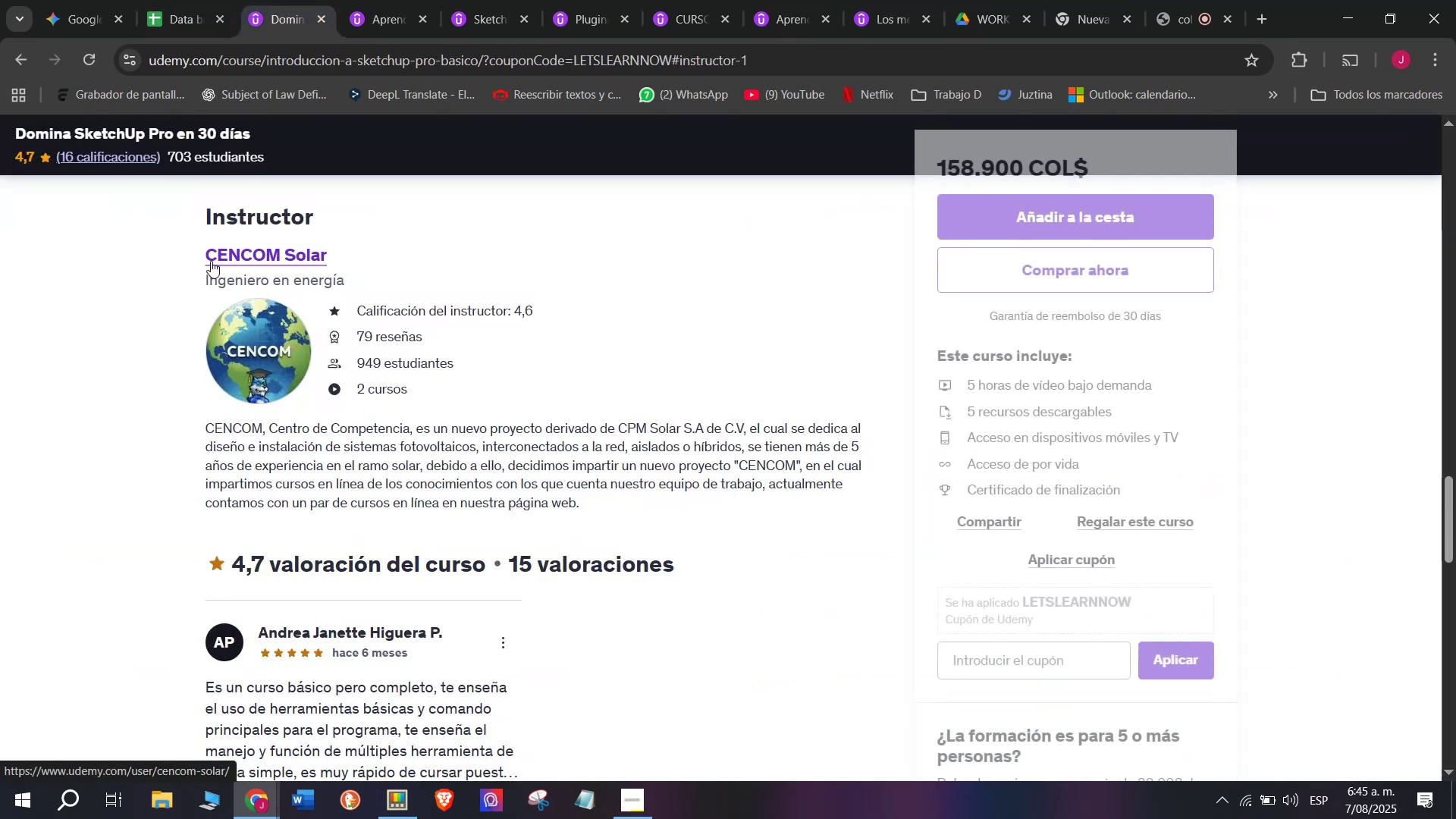 
left_click_drag(start_coordinate=[188, 257], to_coordinate=[358, 246])
 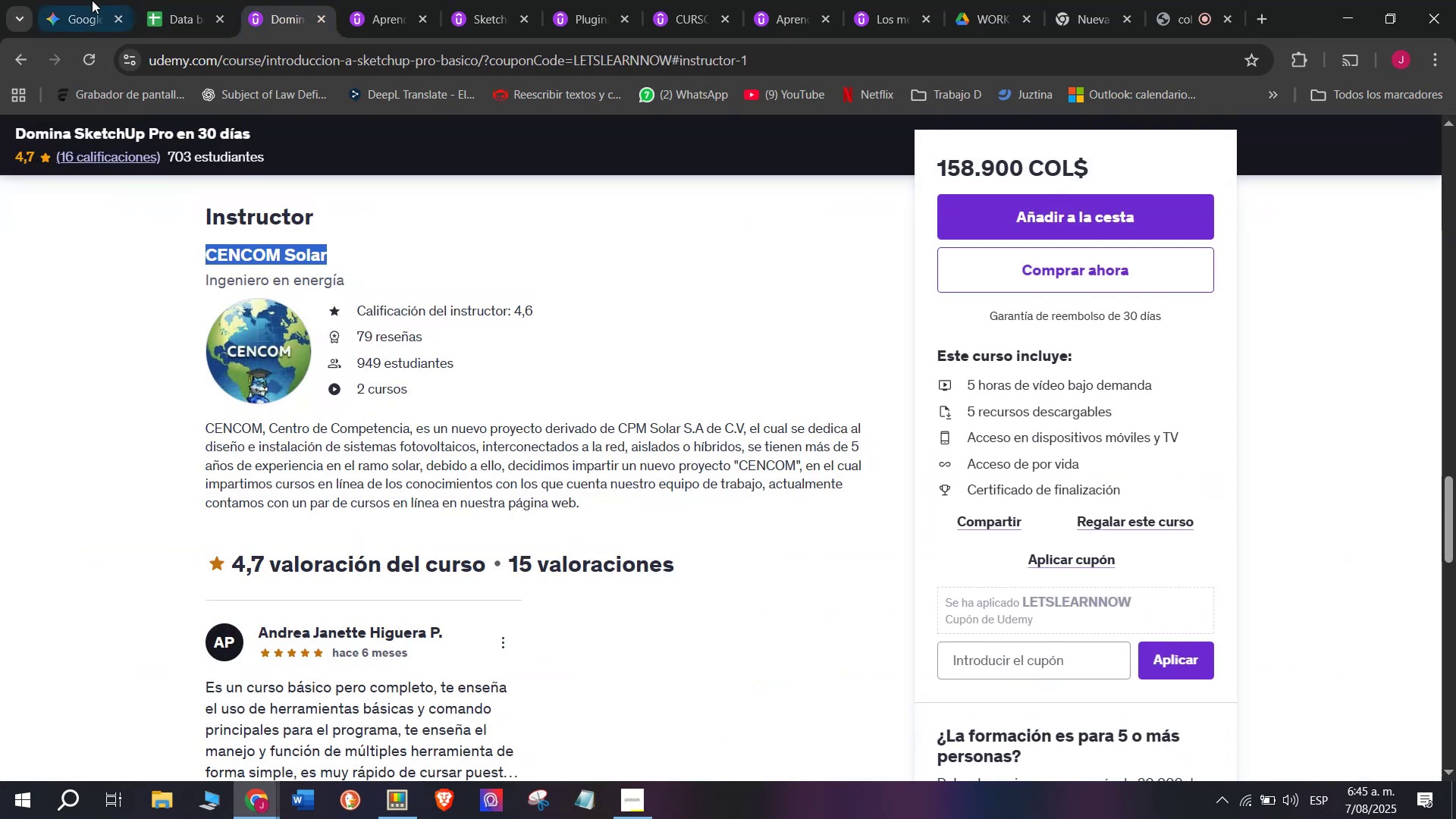 
key(Control+ControlLeft)
 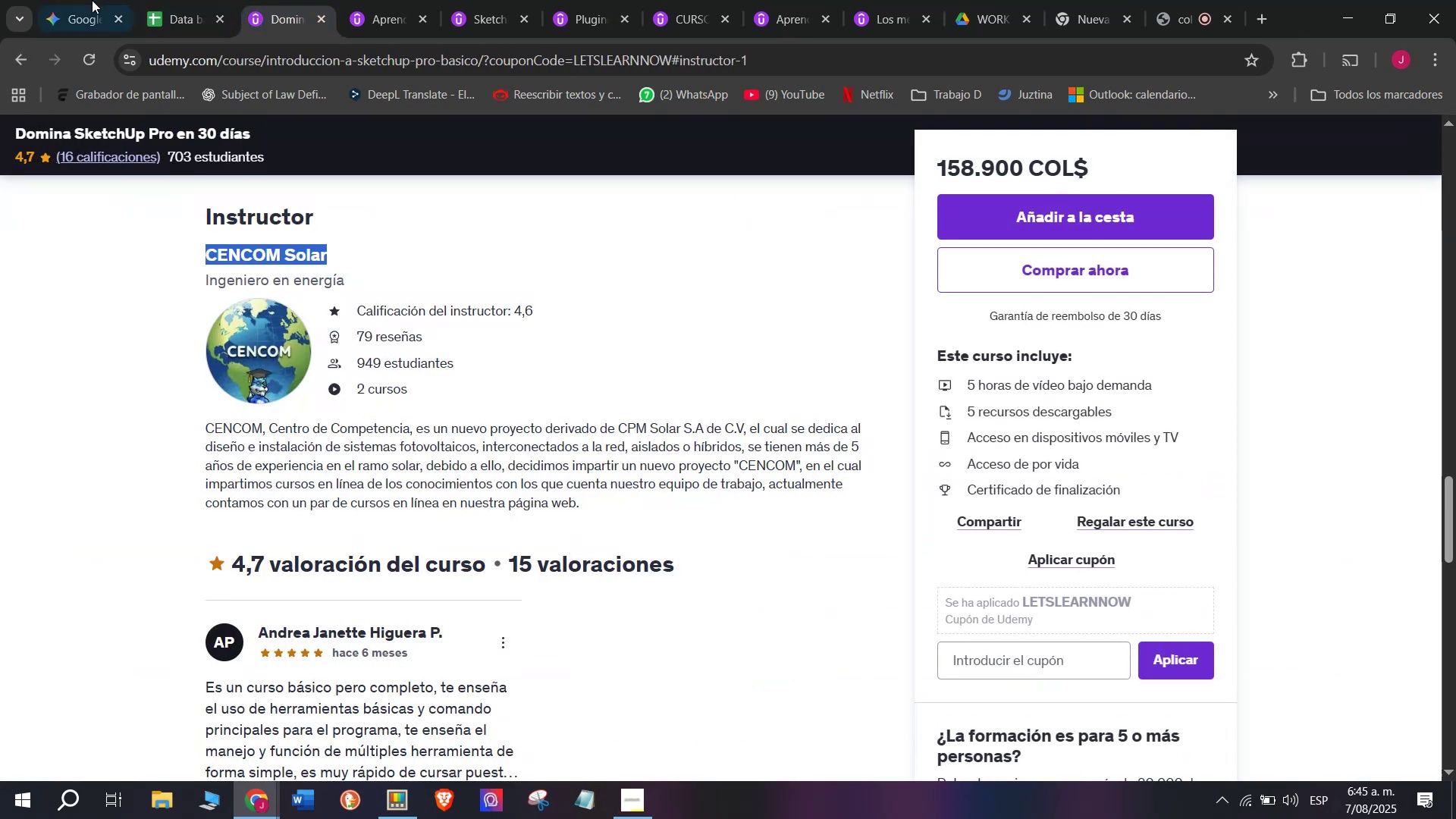 
key(Break)
 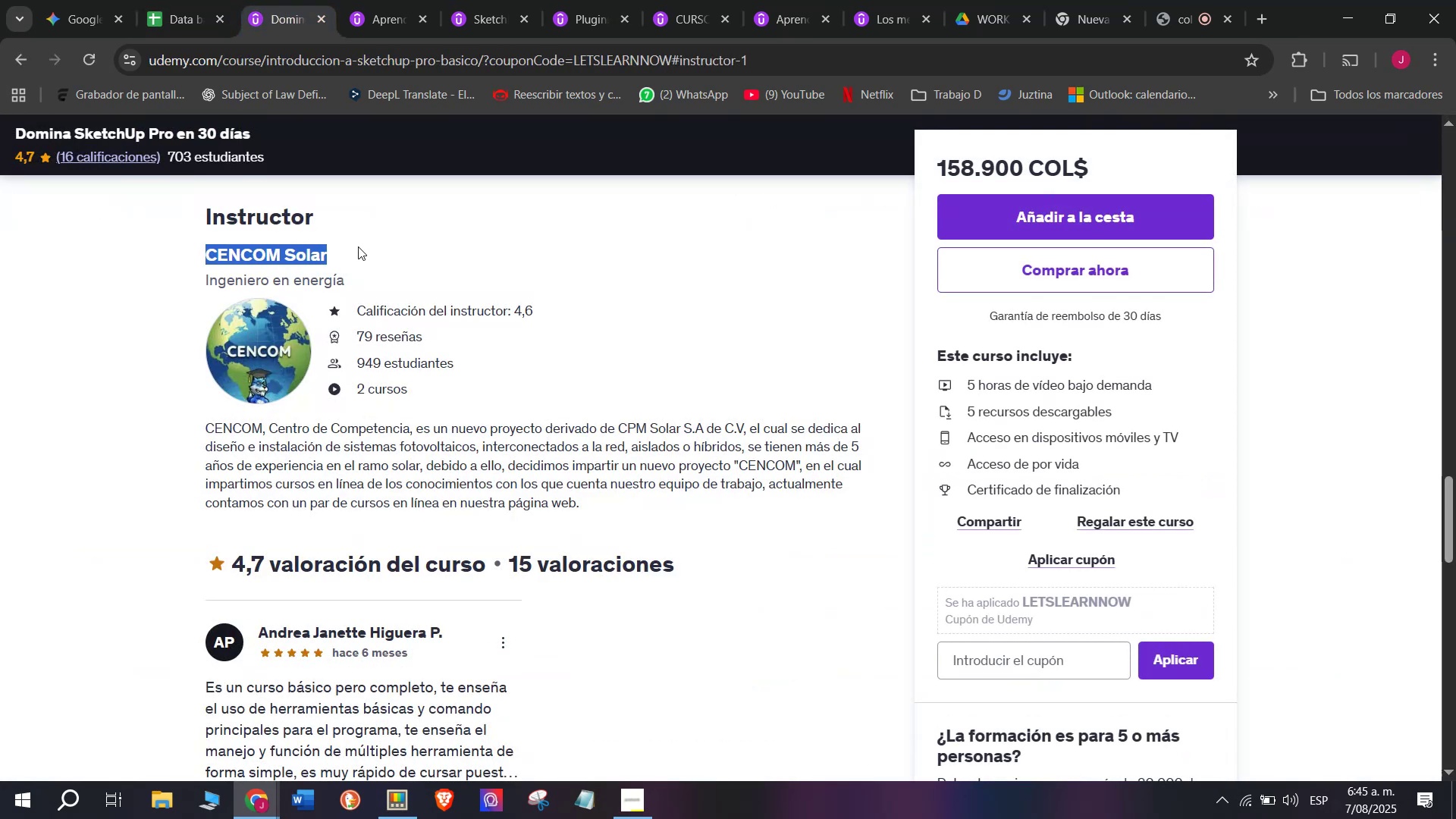 
key(Control+C)
 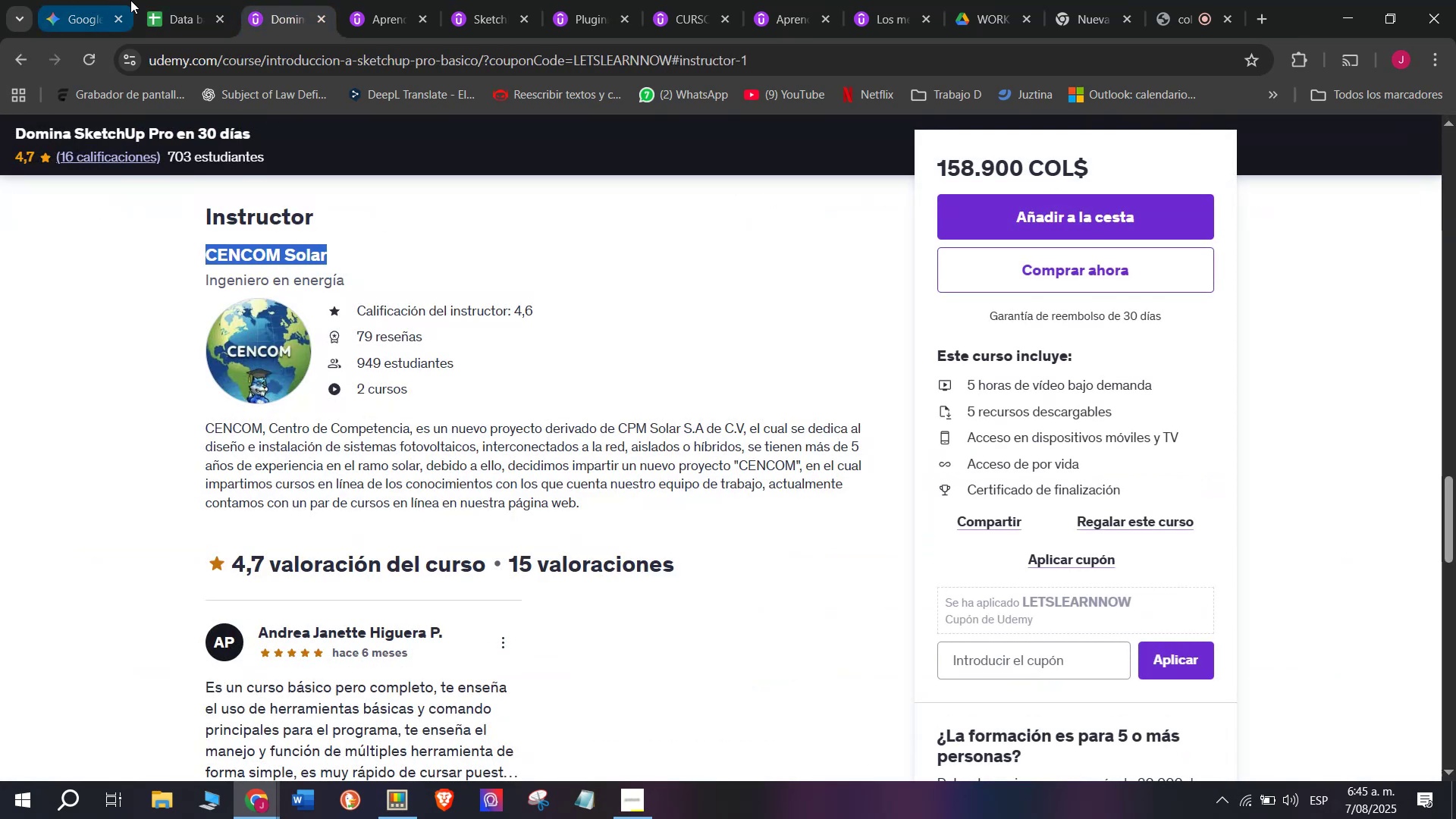 
left_click([155, 0])
 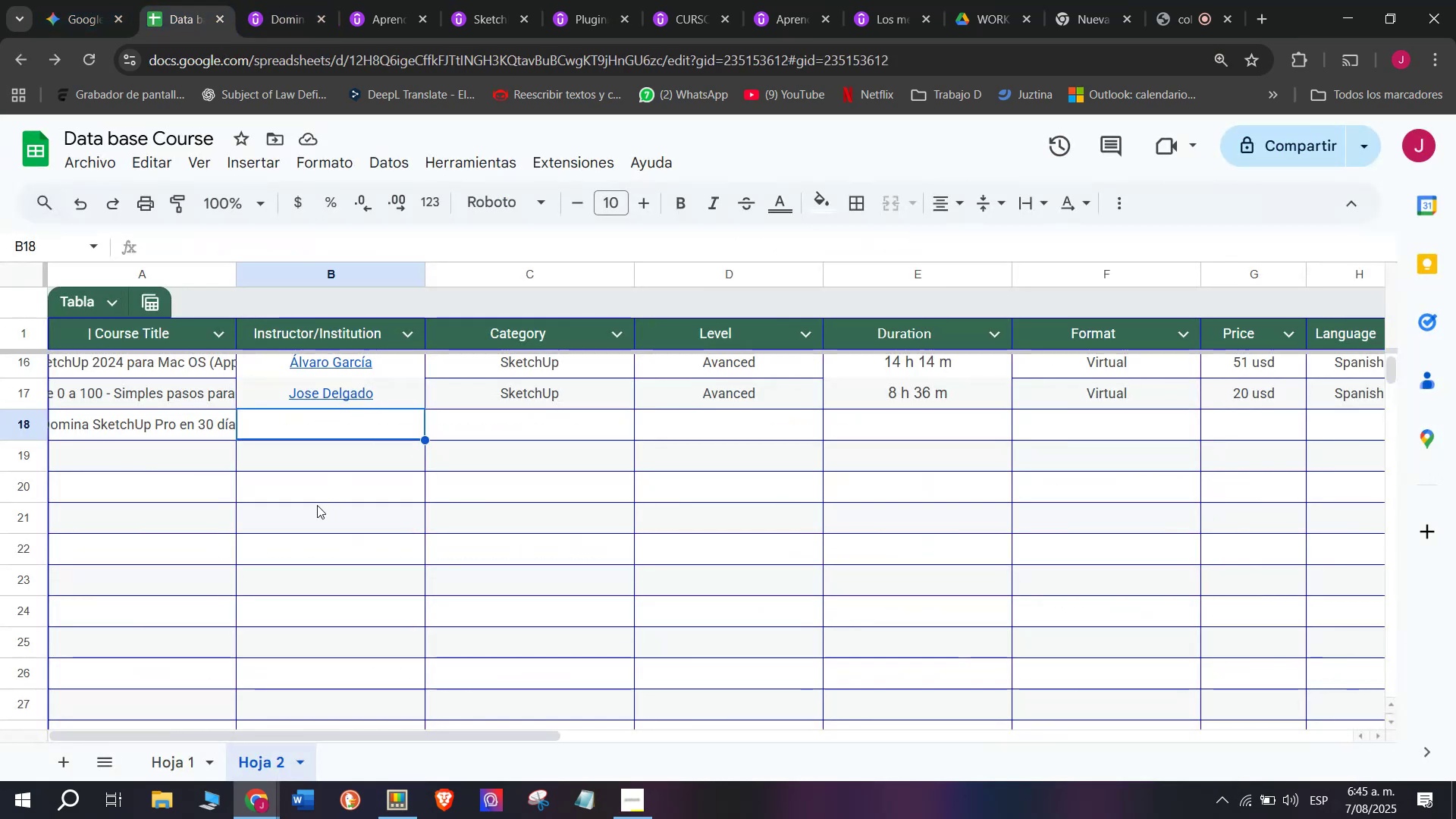 
key(Control+ControlLeft)
 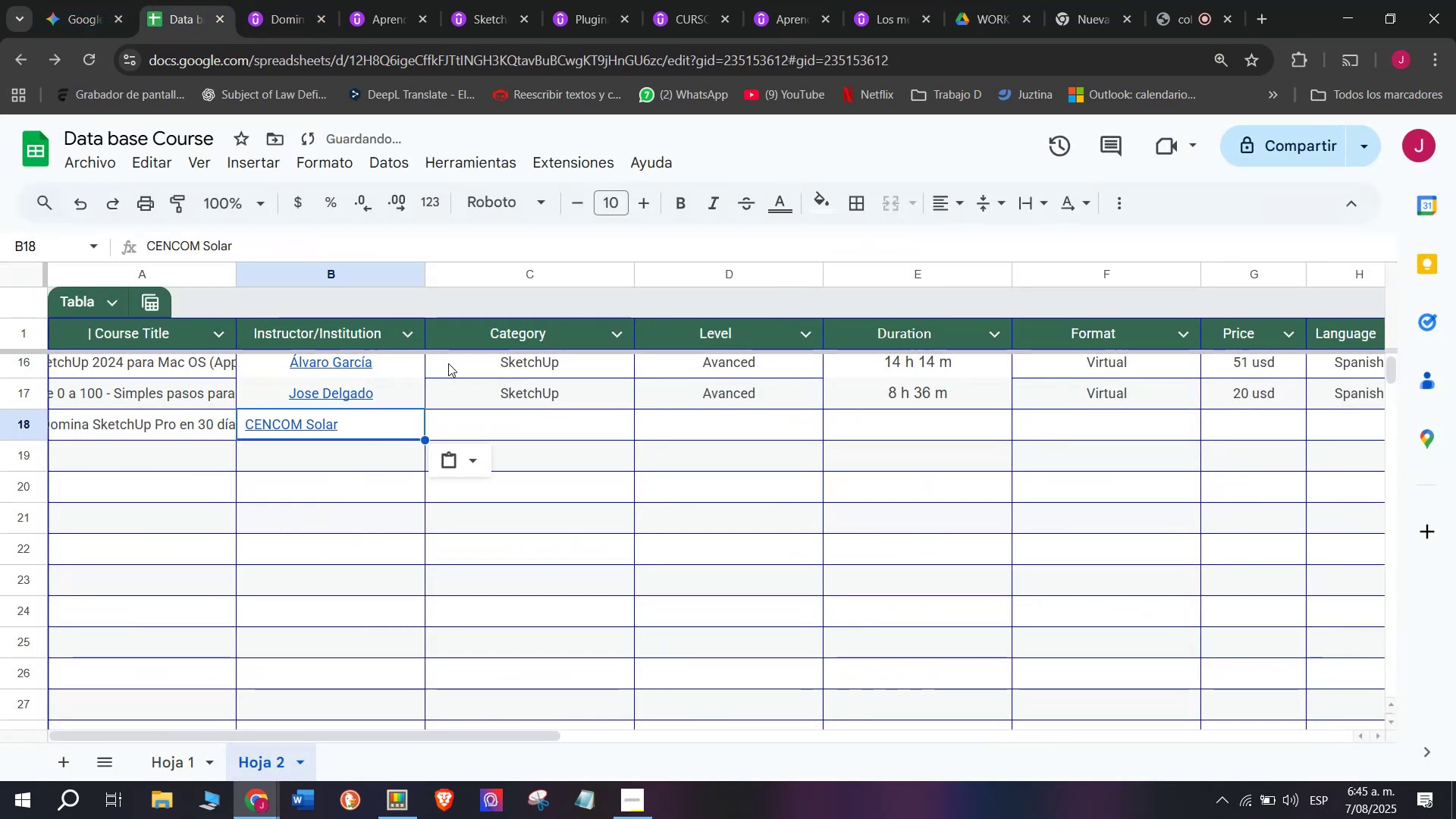 
key(Z)
 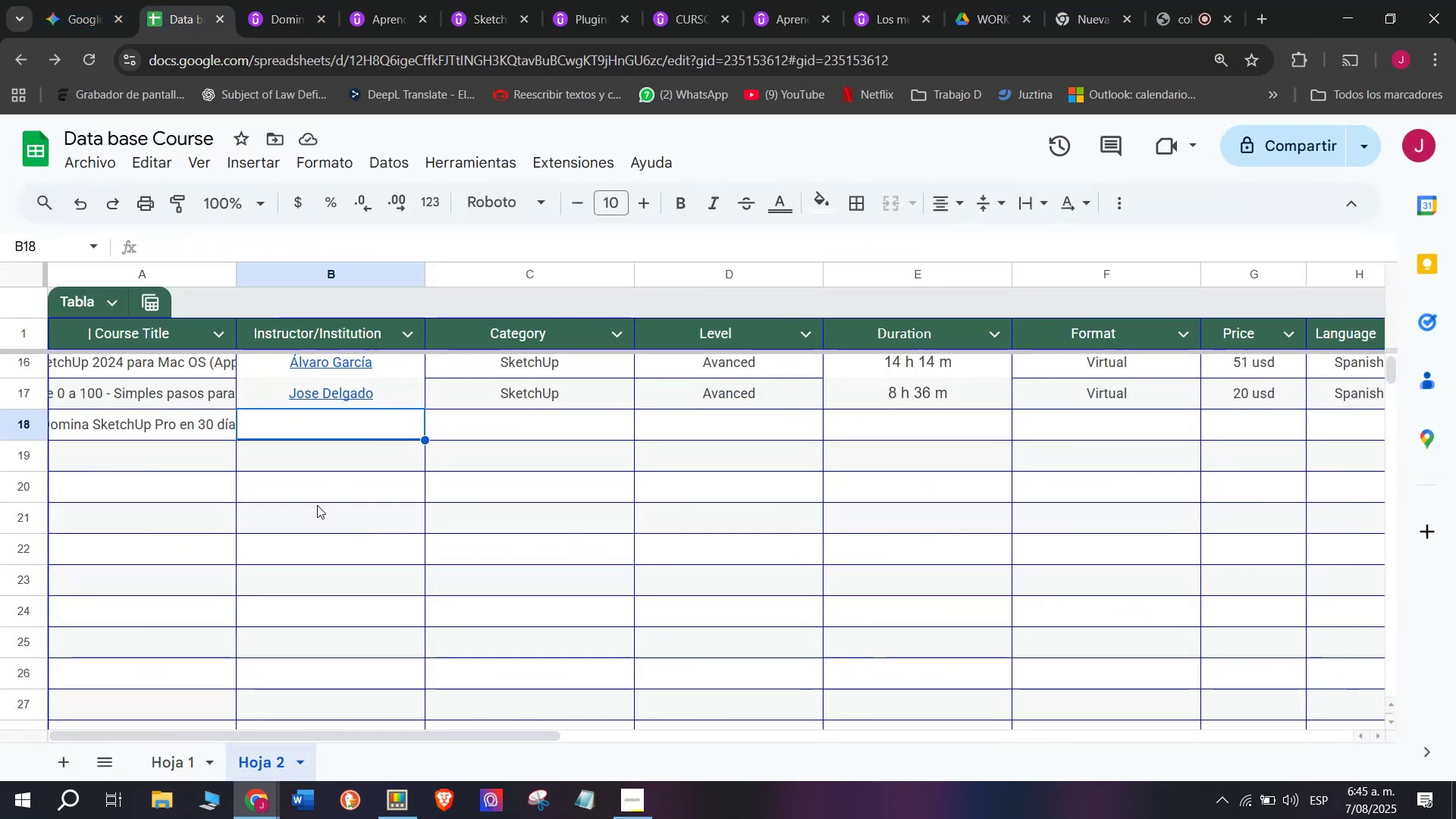 
key(Control+V)
 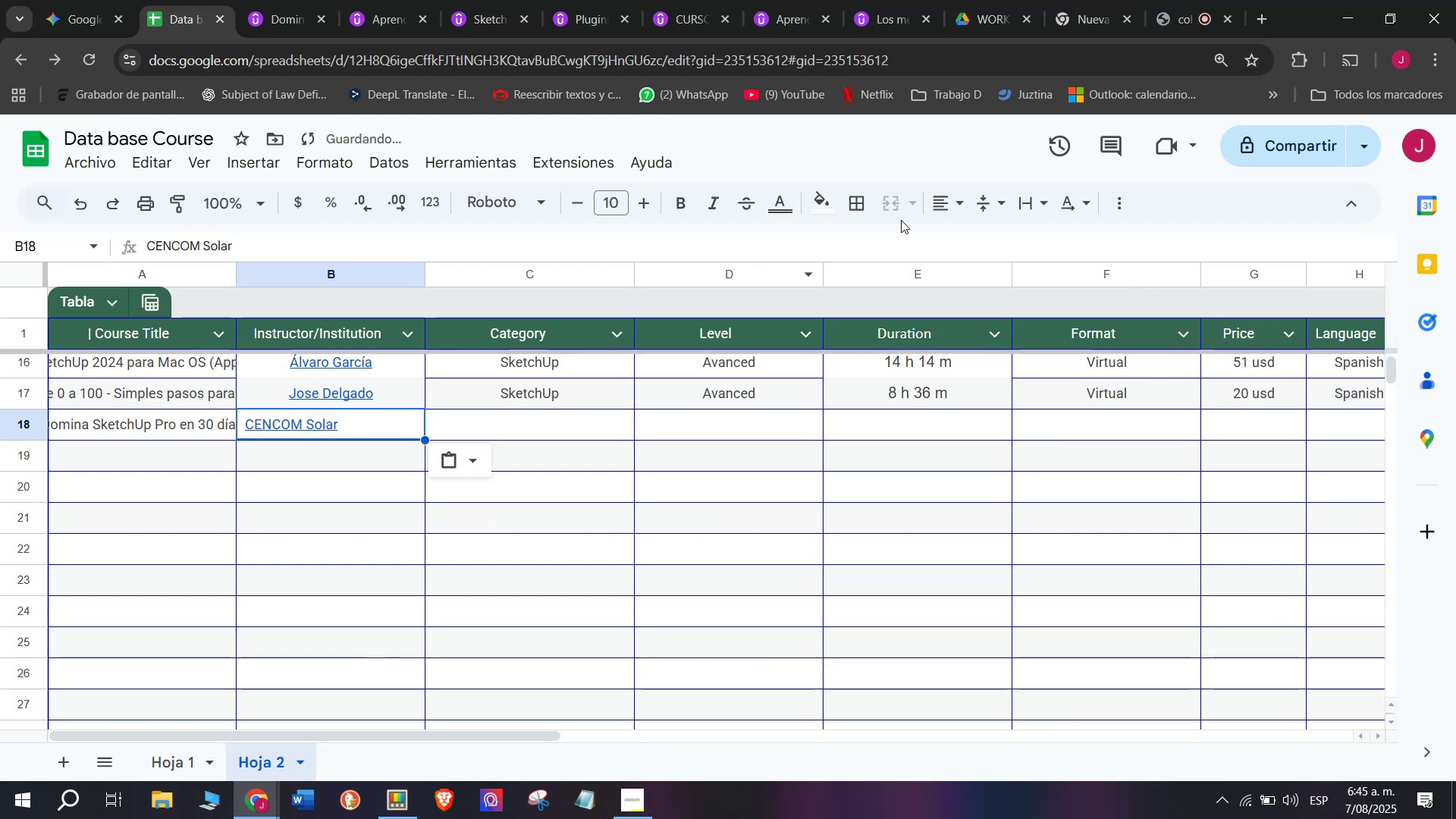 
left_click([937, 207])
 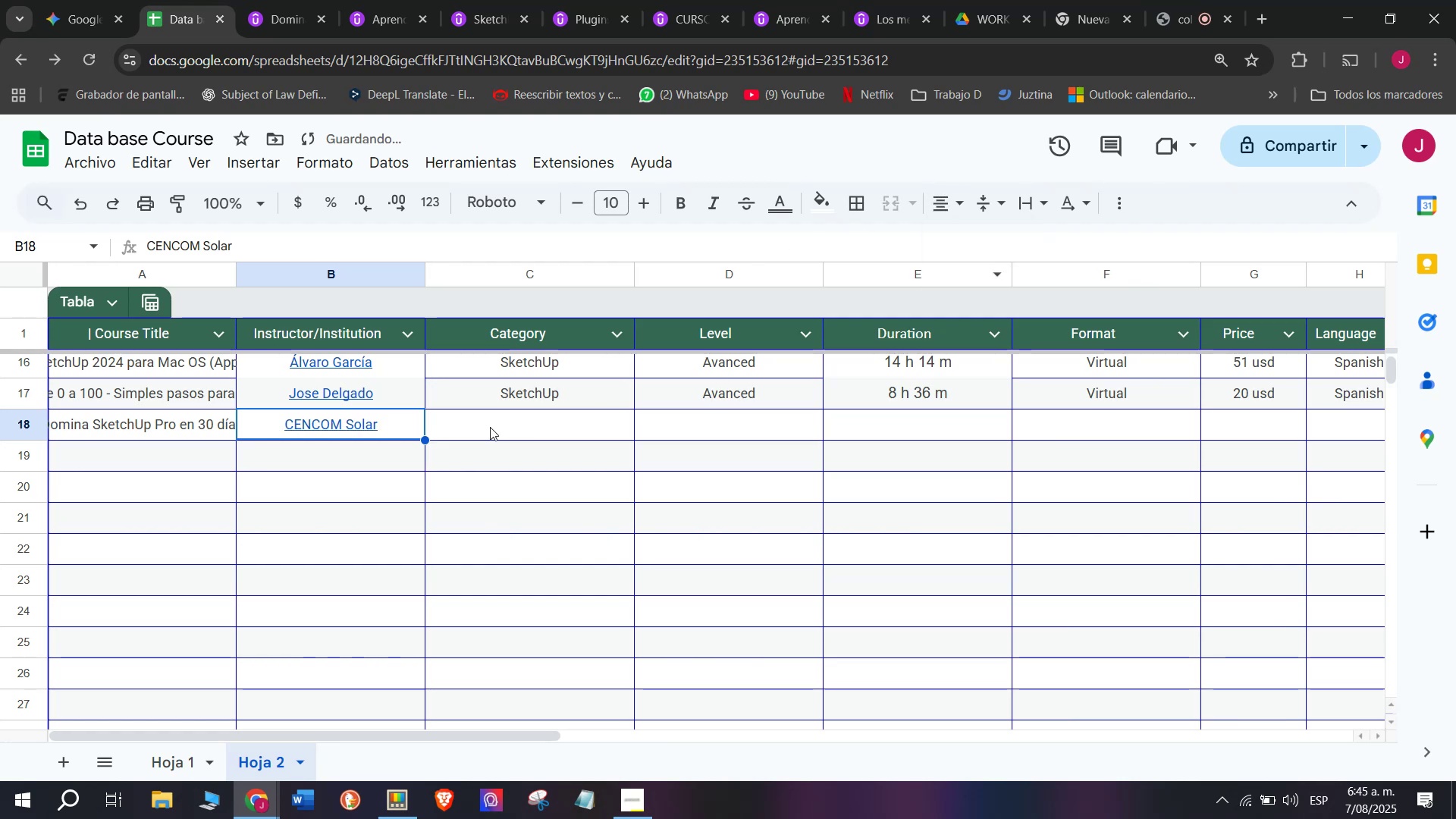 
left_click([507, 403])
 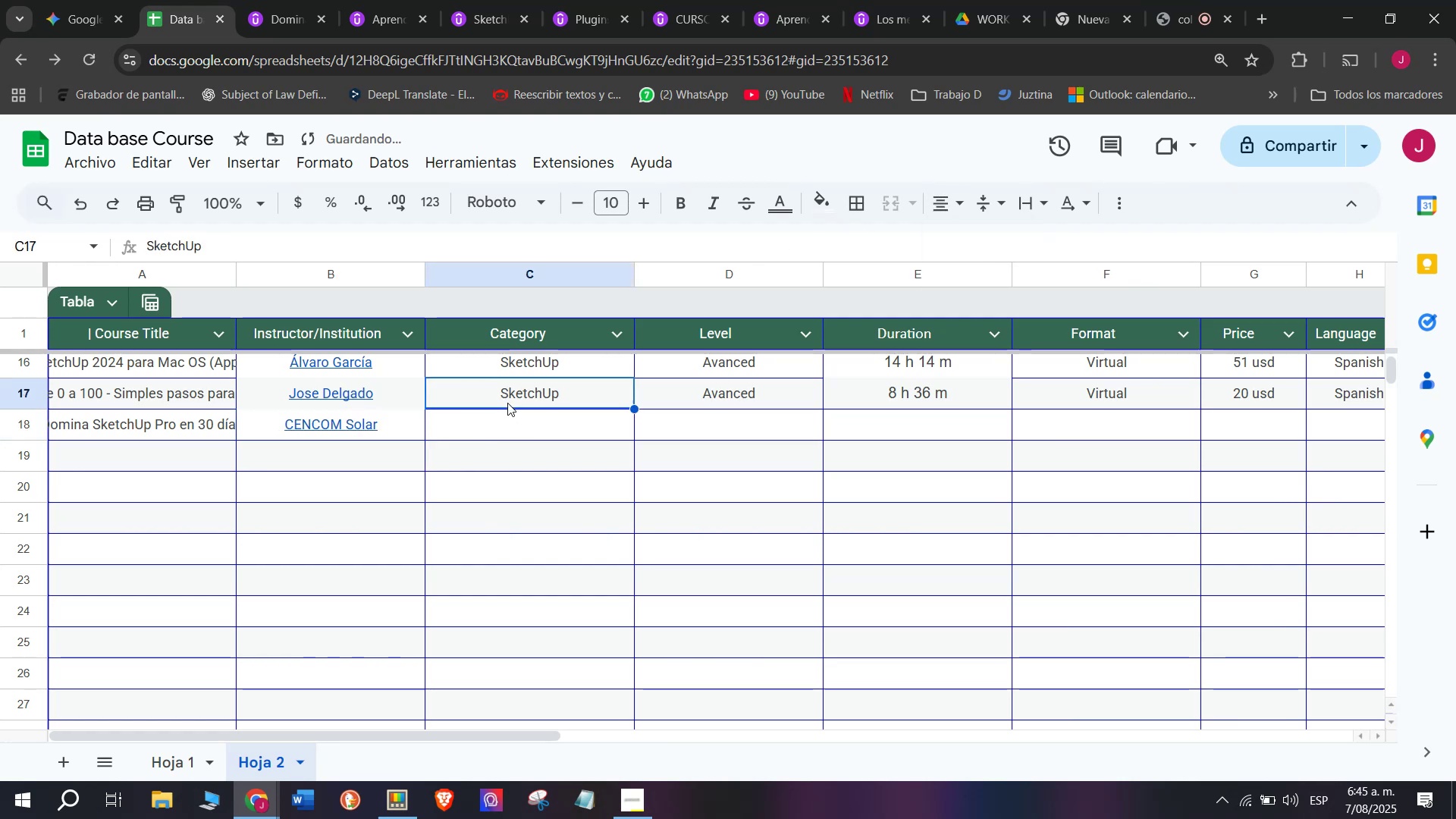 
key(Break)
 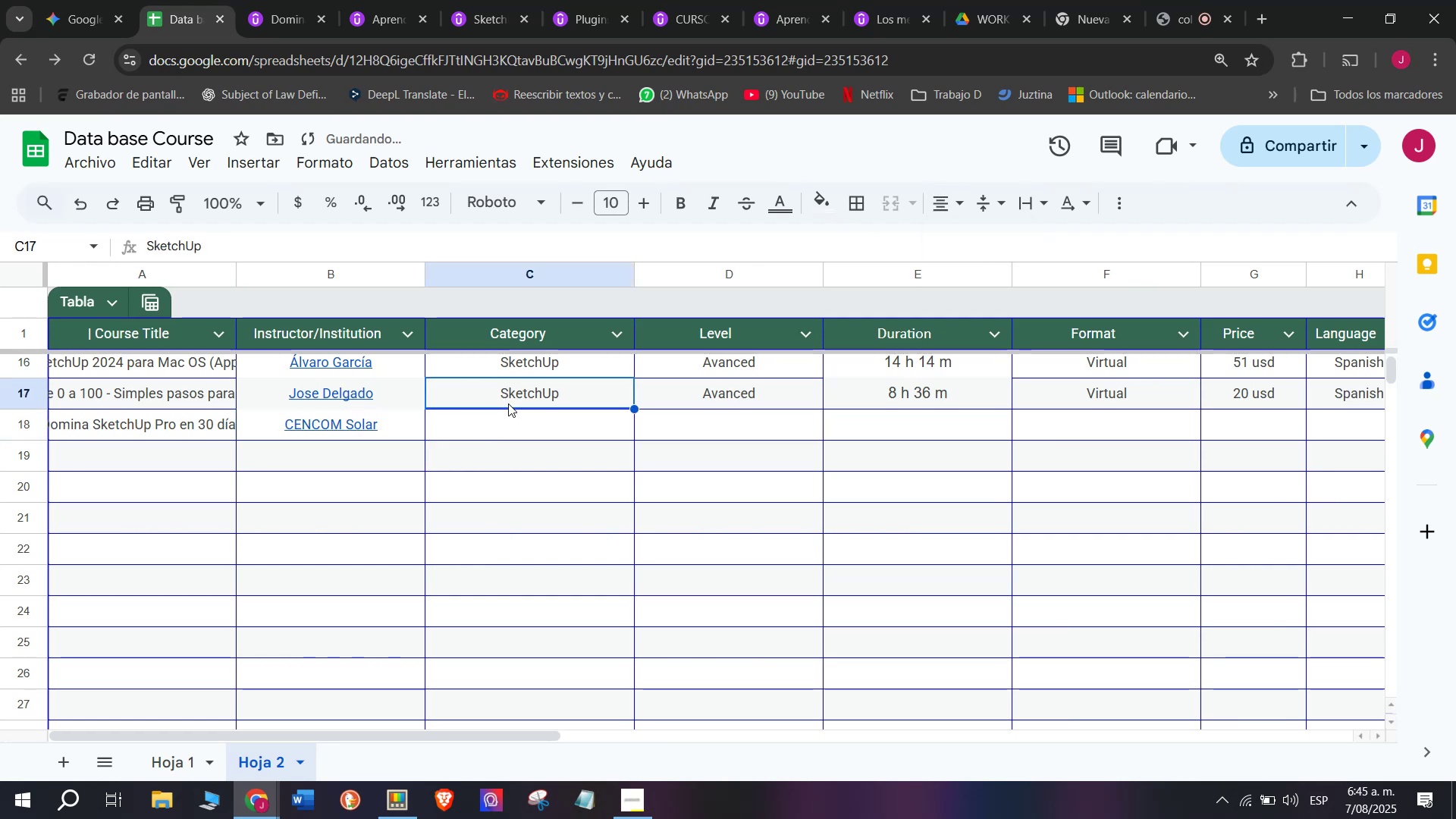 
key(Control+ControlLeft)
 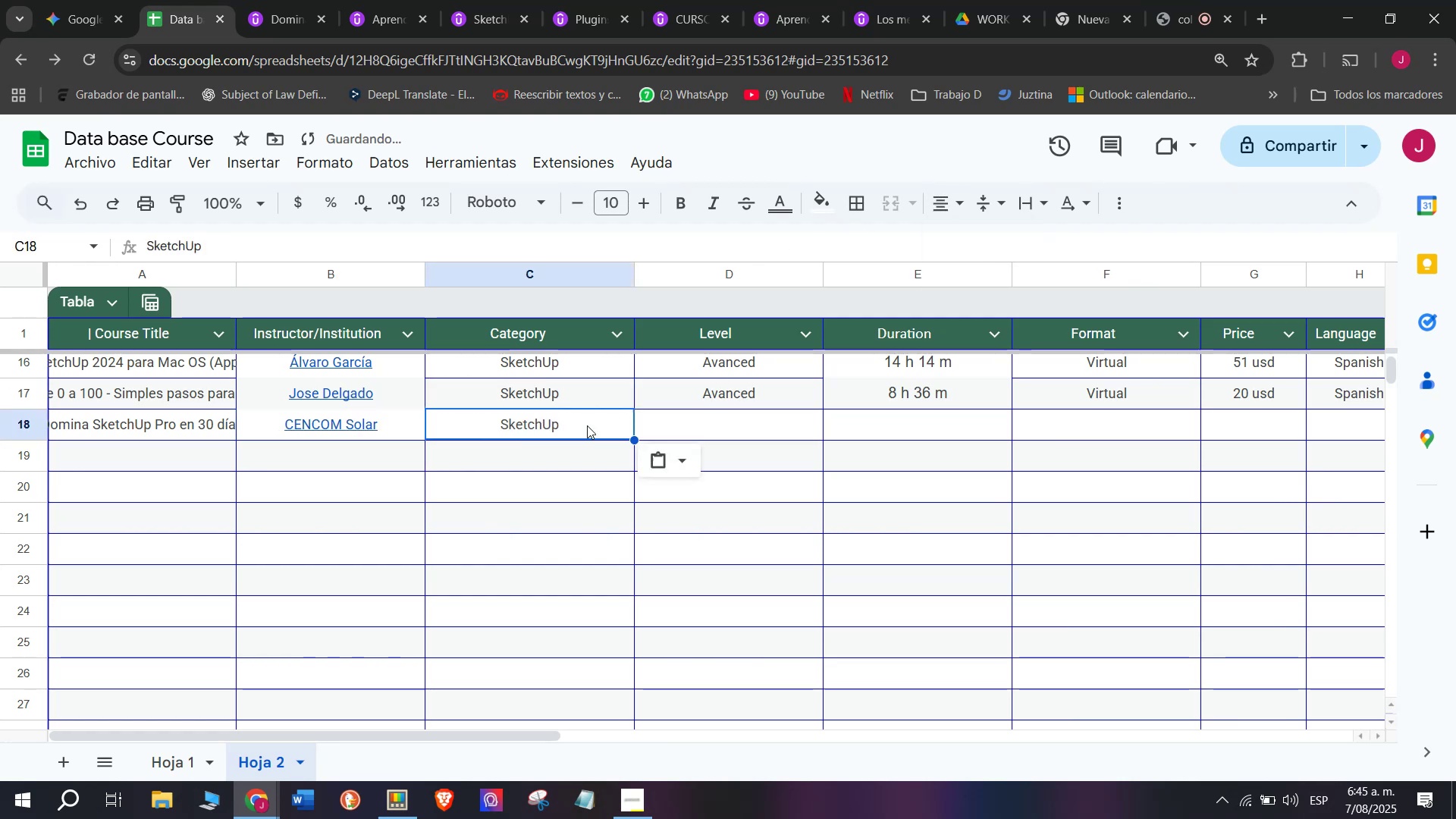 
key(Control+C)
 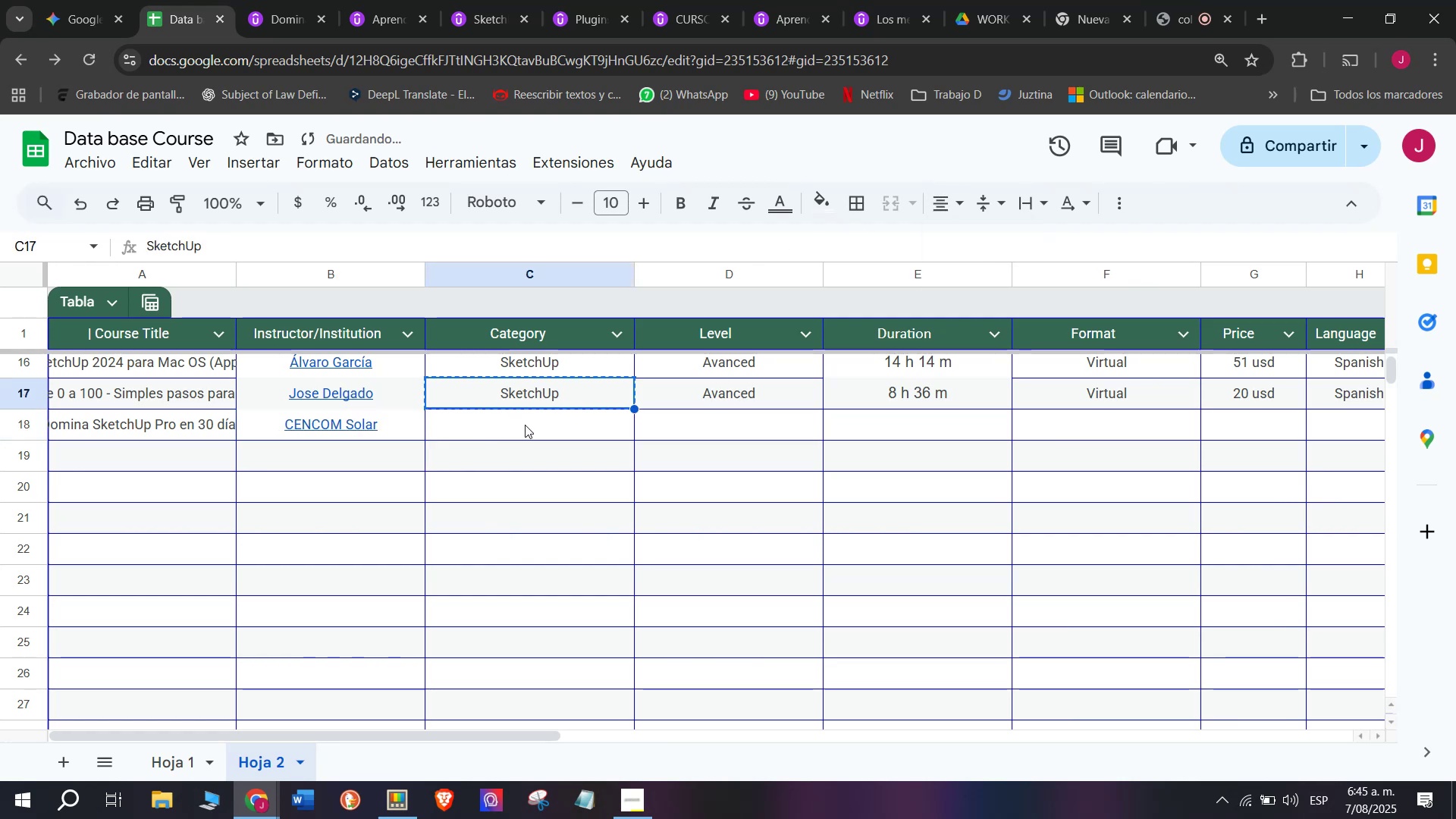 
double_click([525, 425])
 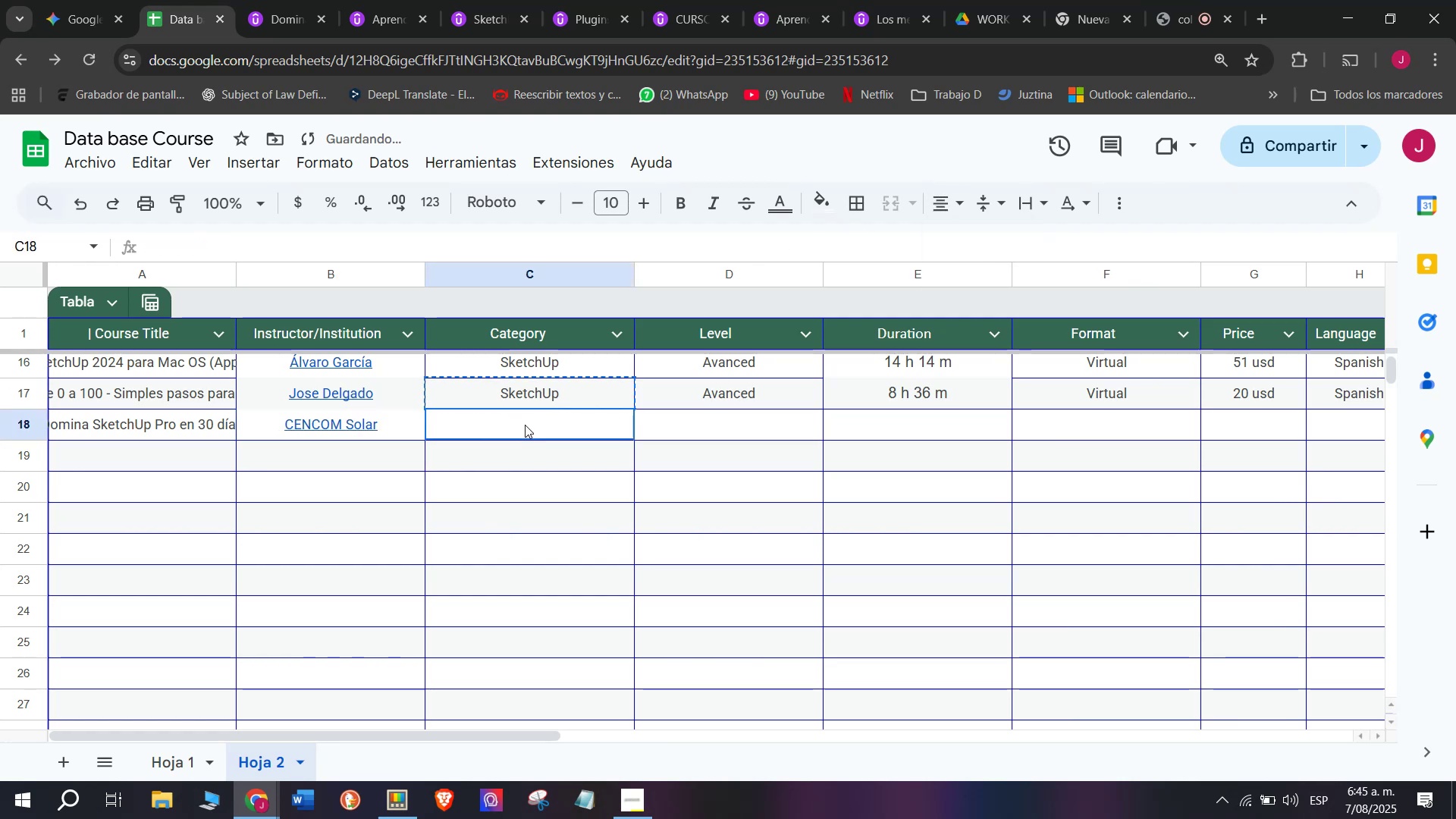 
key(Z)
 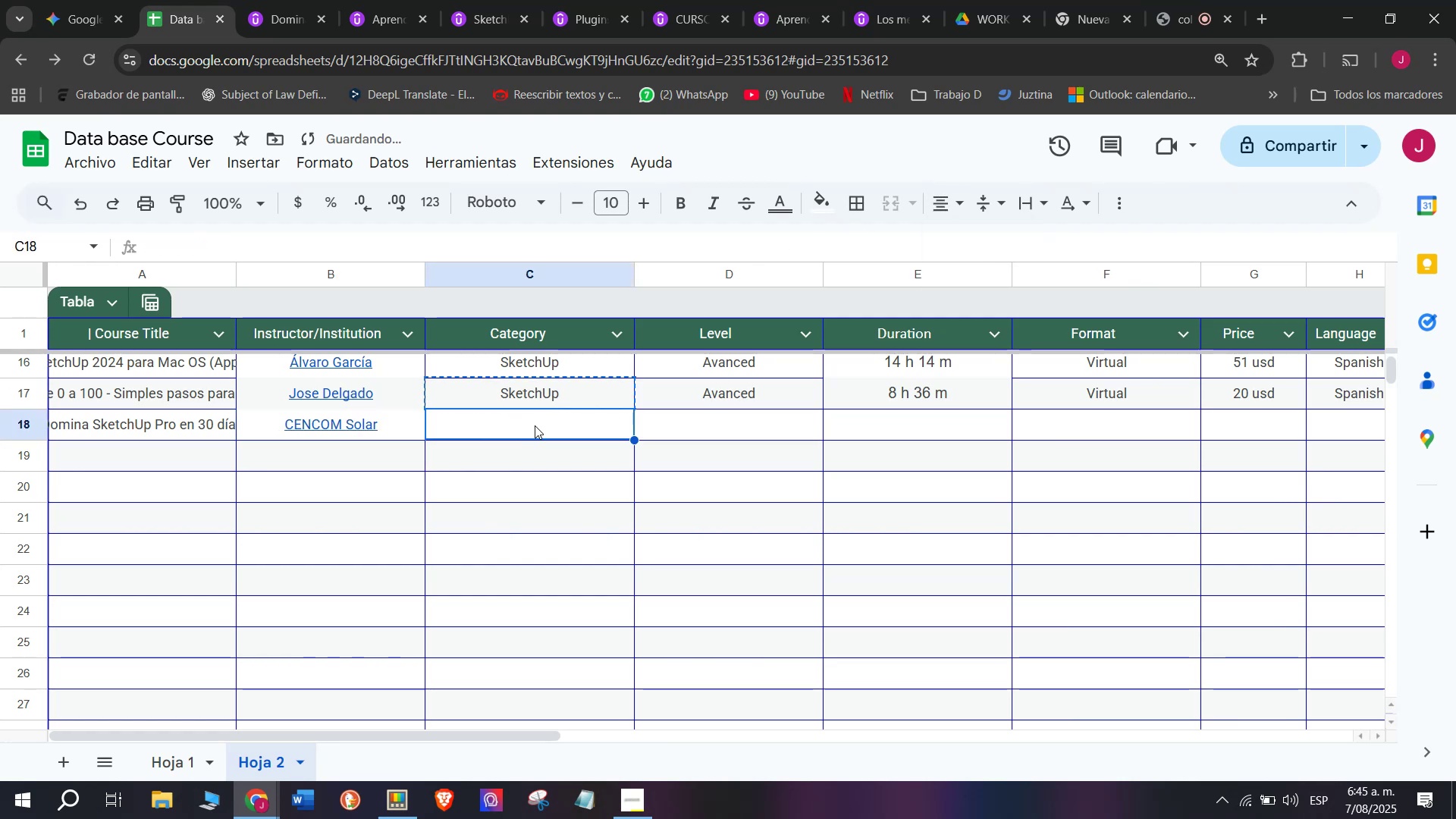 
key(Control+ControlLeft)
 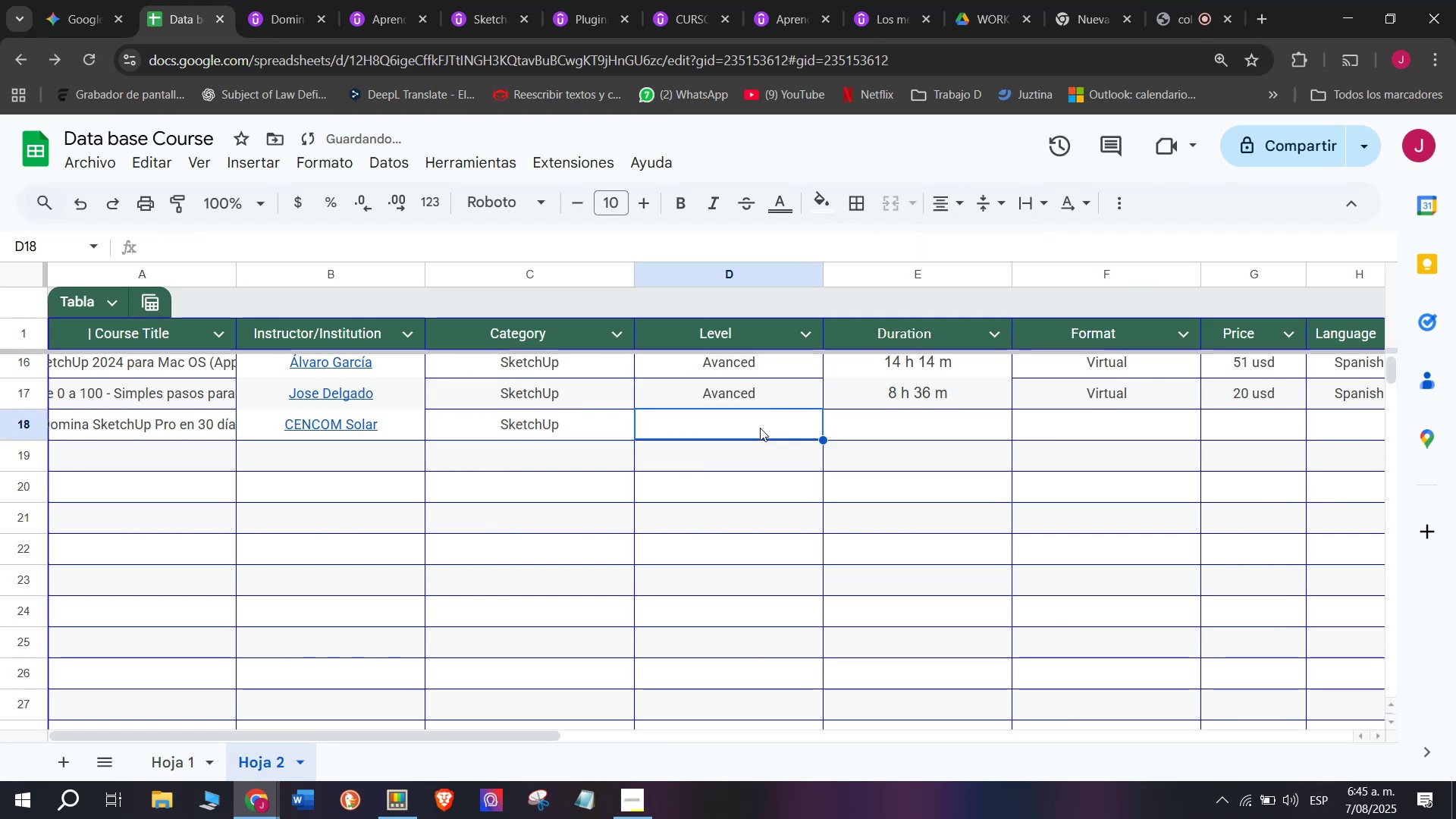 
key(Control+V)
 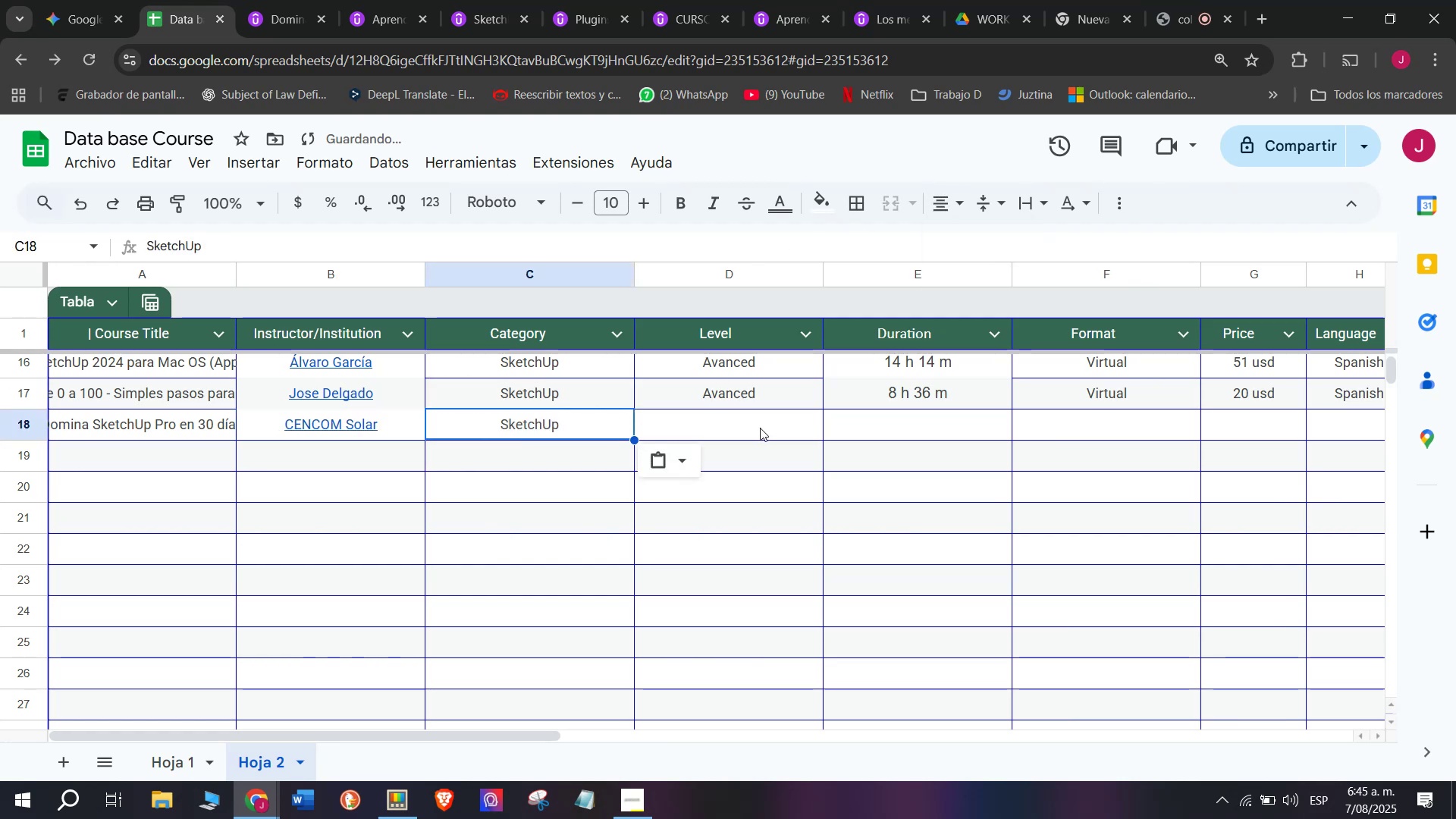 
triple_click([760, 428])
 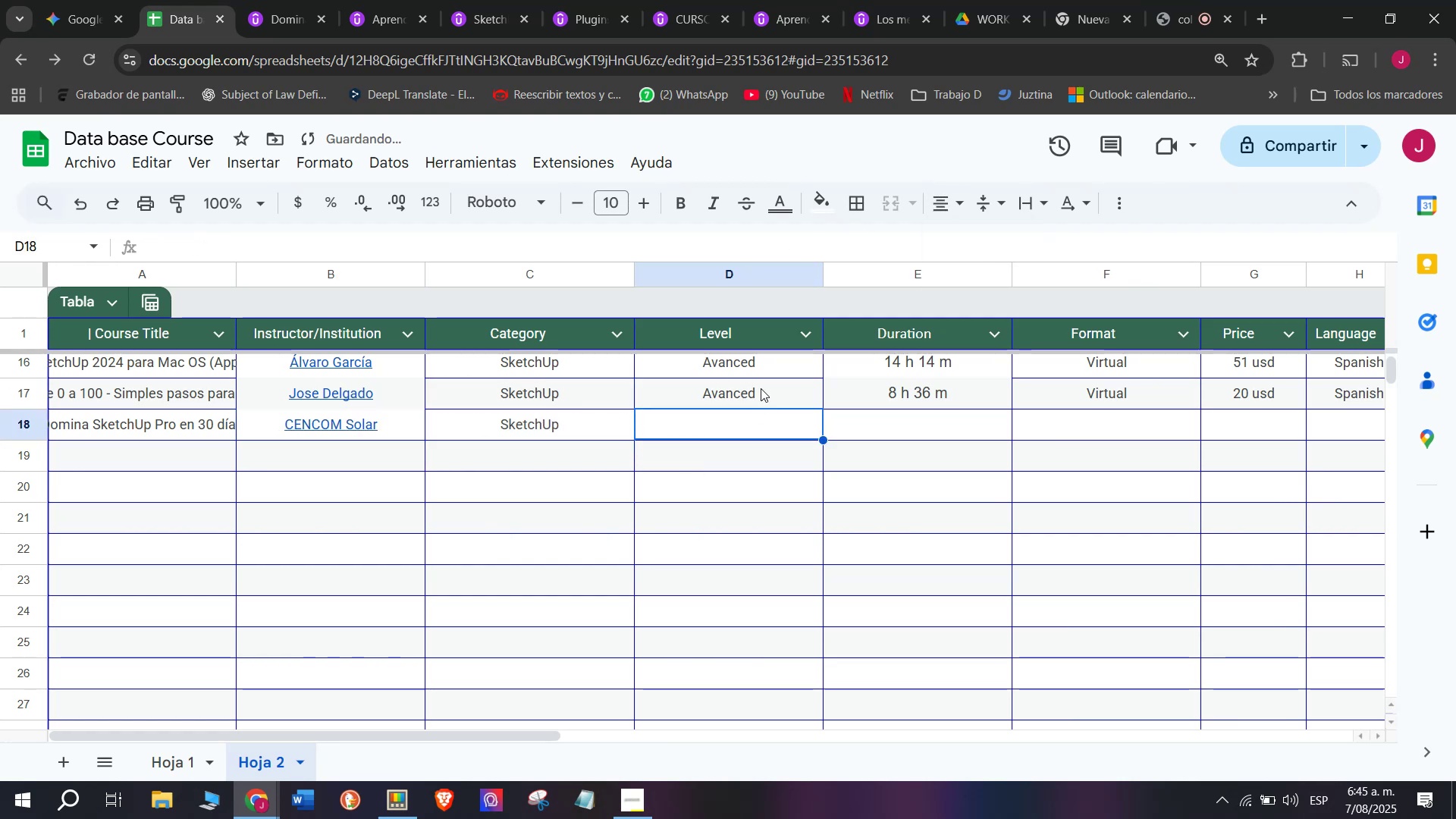 
triple_click([761, 388])
 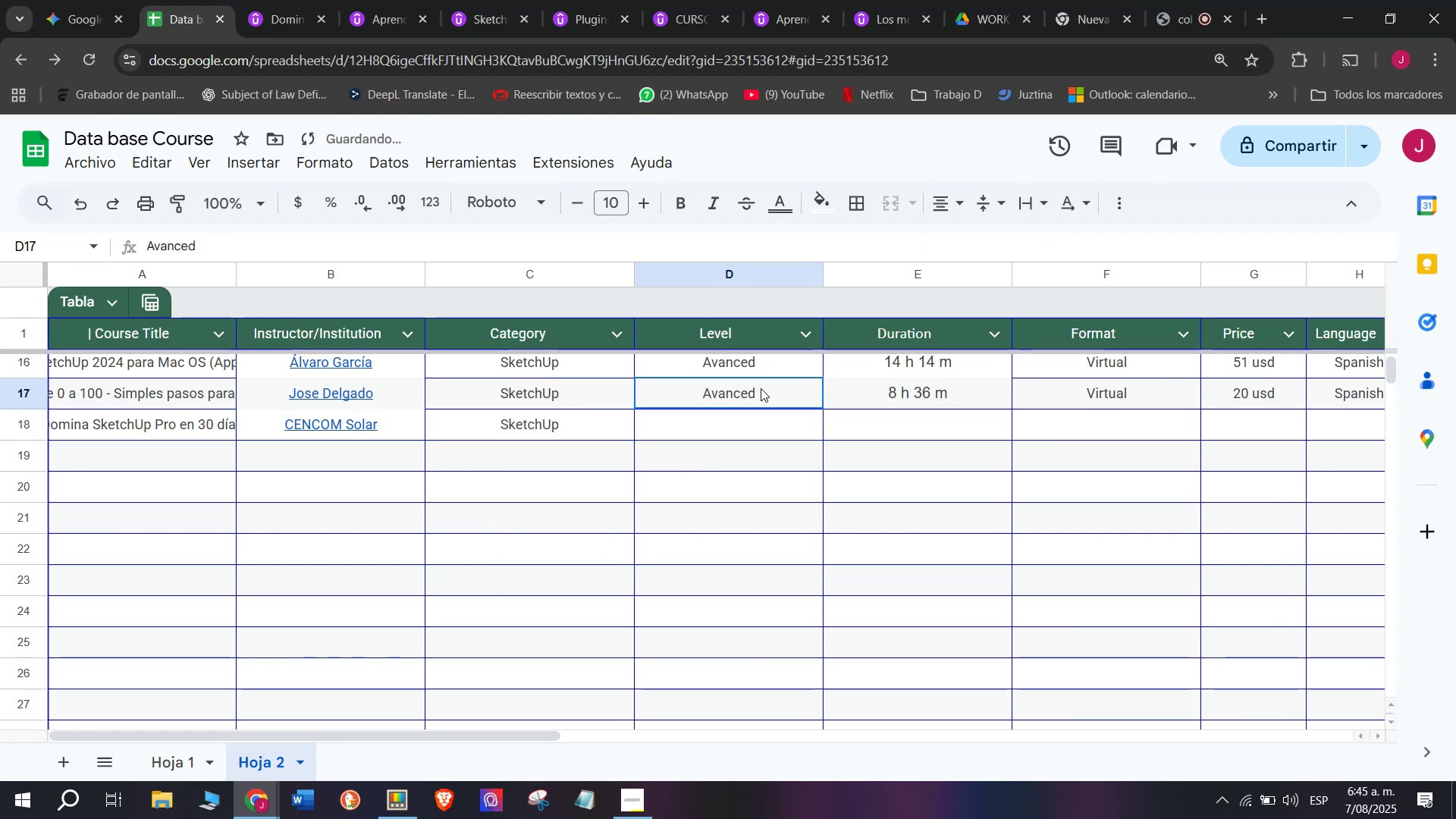 
key(Break)
 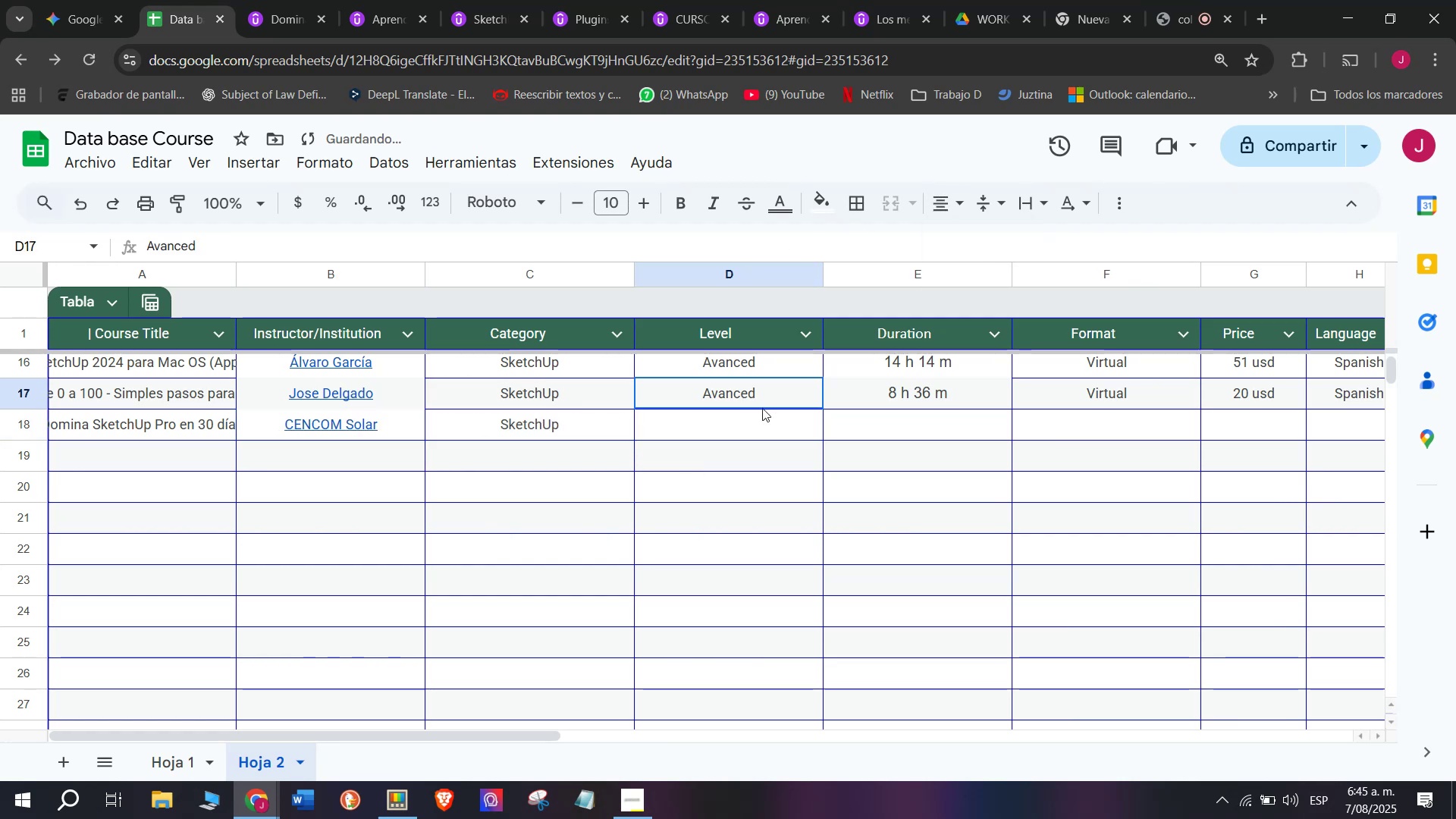 
key(Control+ControlLeft)
 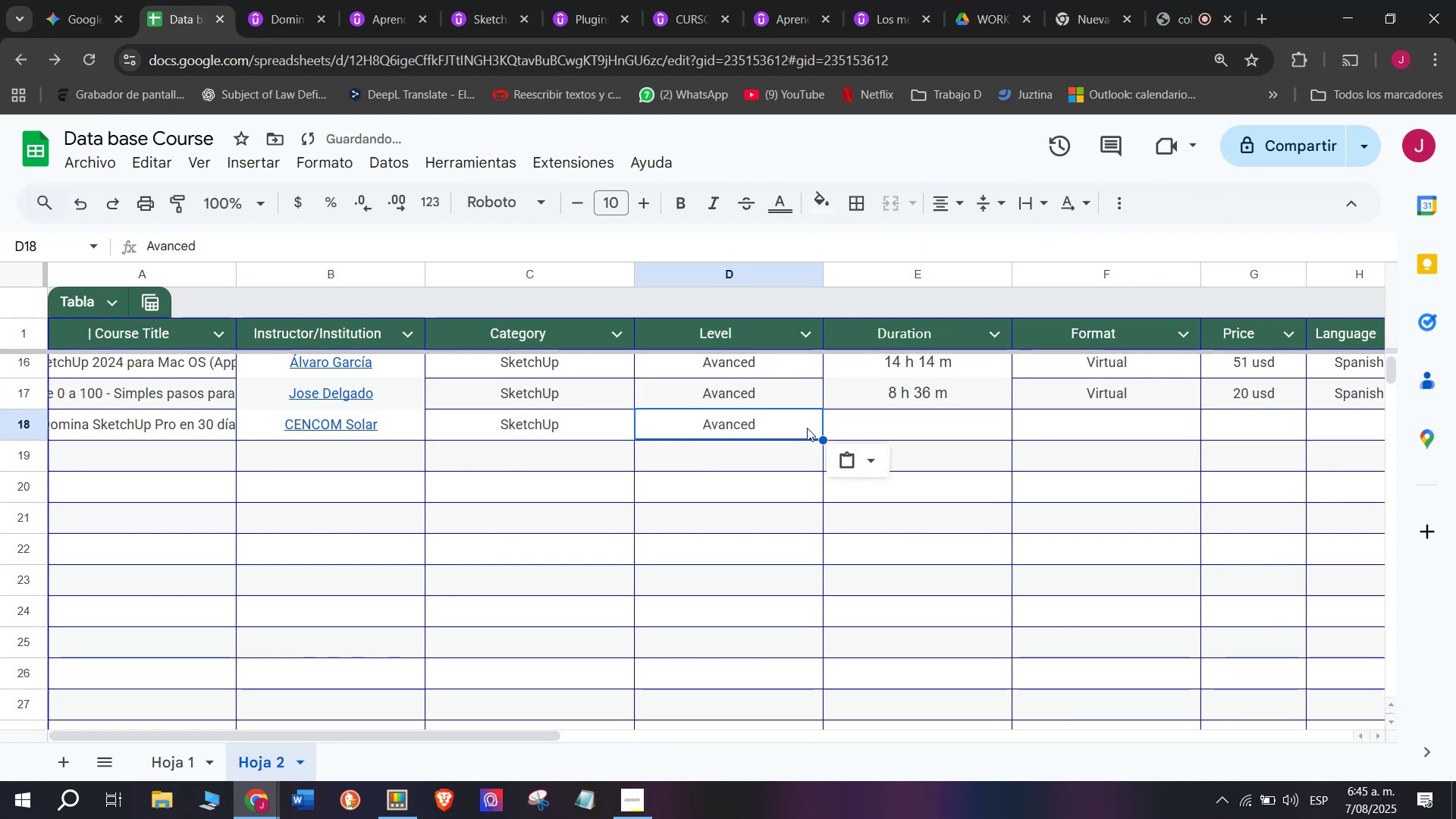 
key(Control+C)
 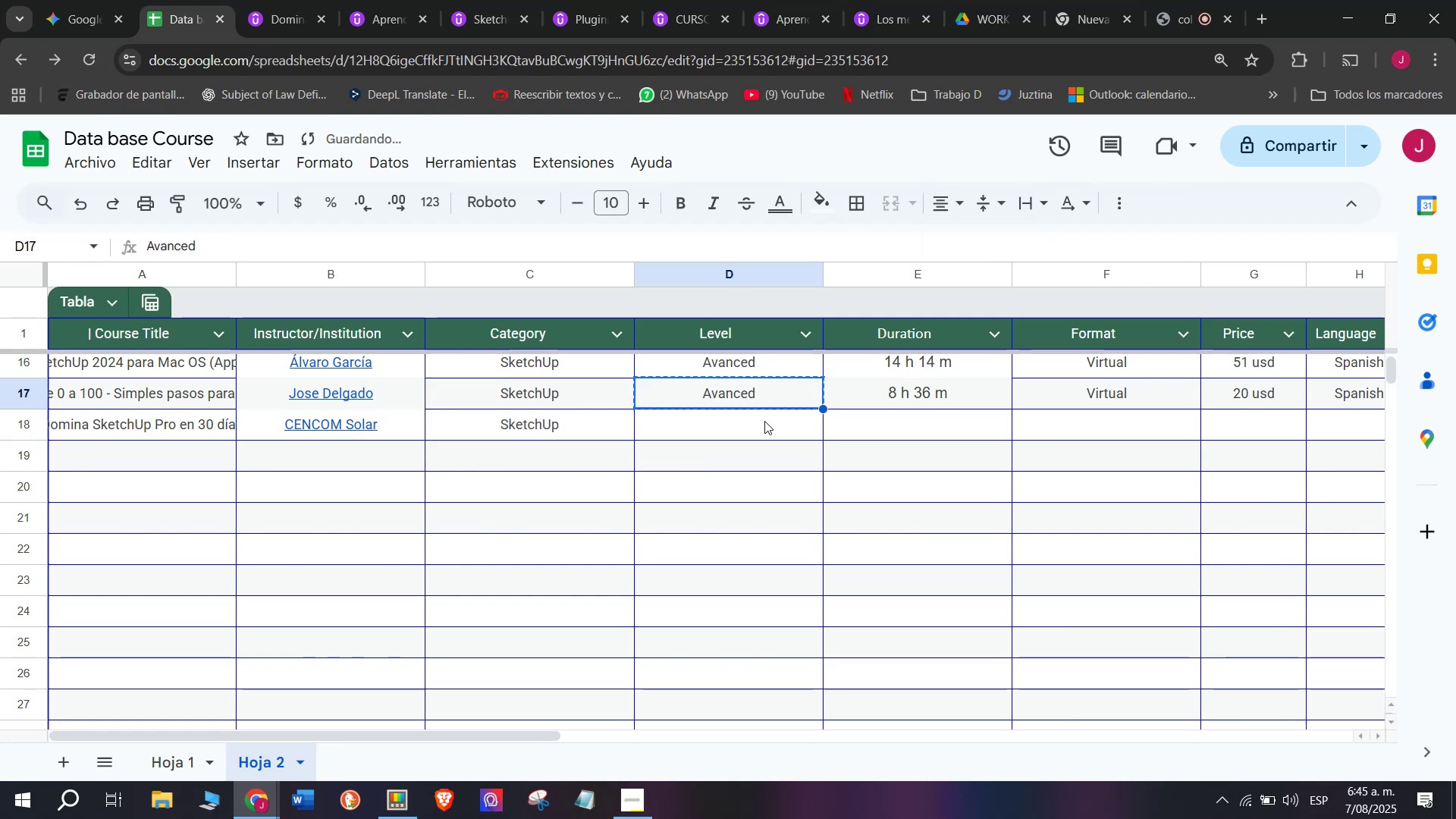 
key(Z)
 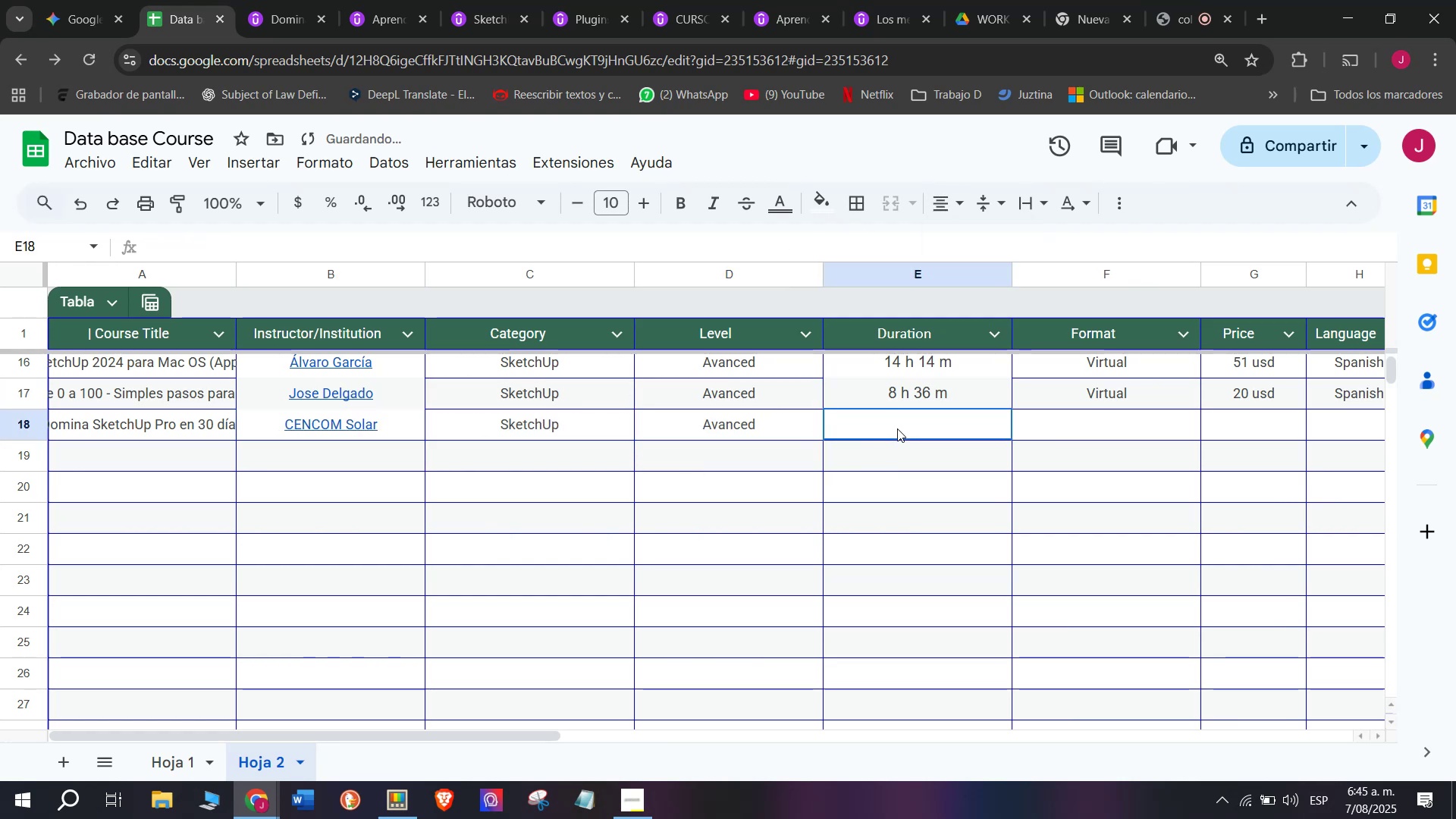 
key(Control+ControlLeft)
 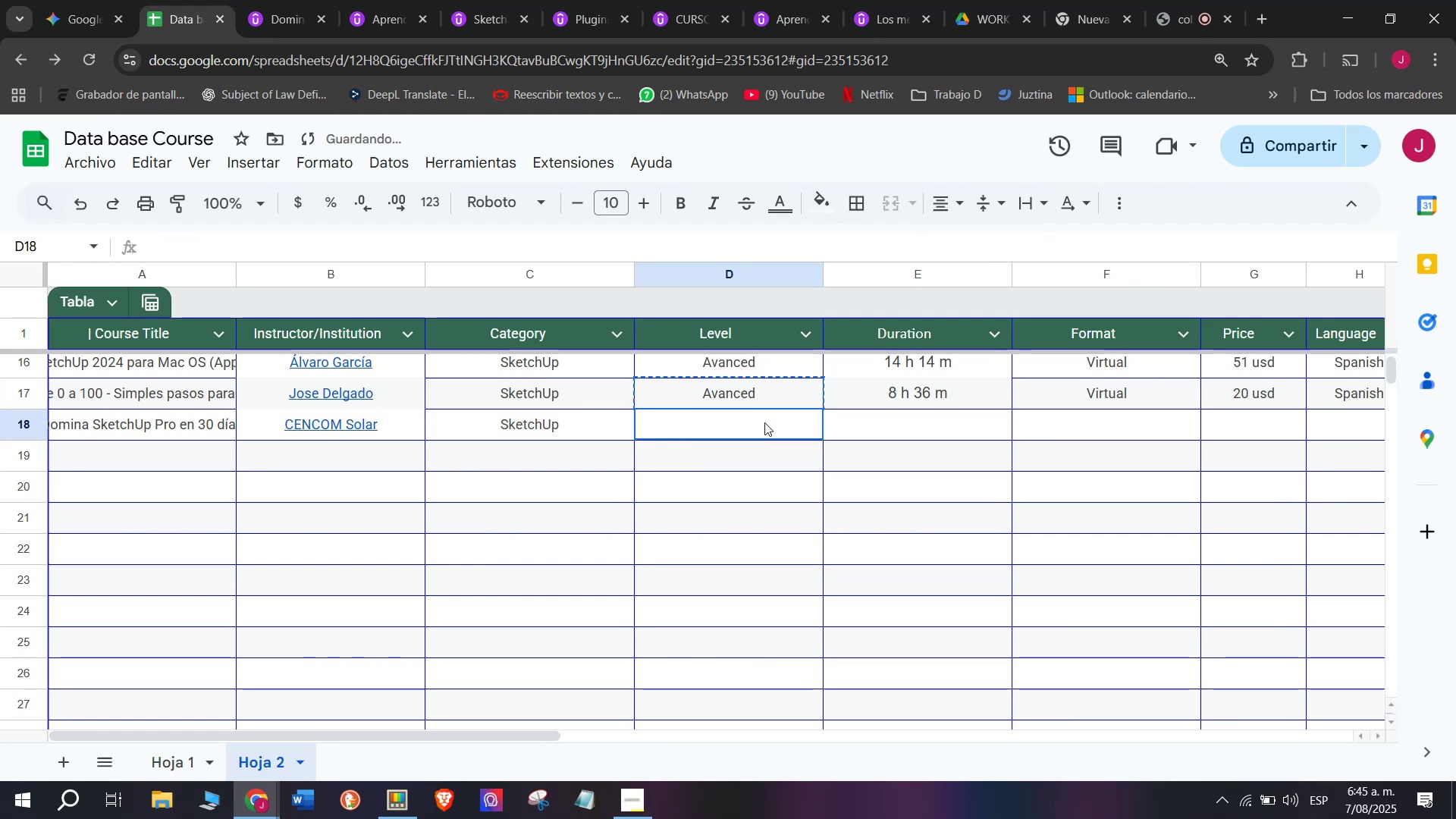 
key(Control+V)
 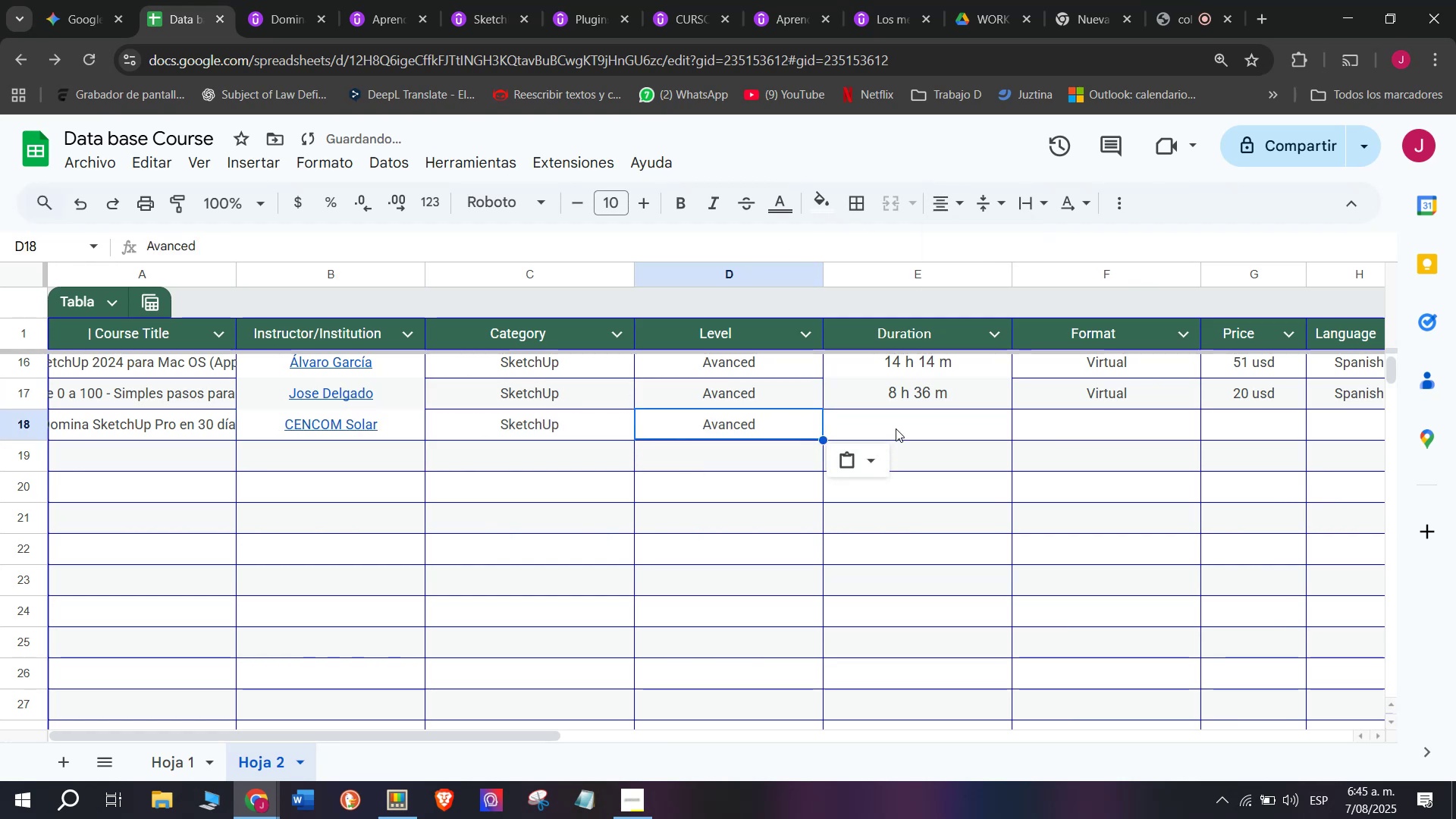 
left_click([897, 428])
 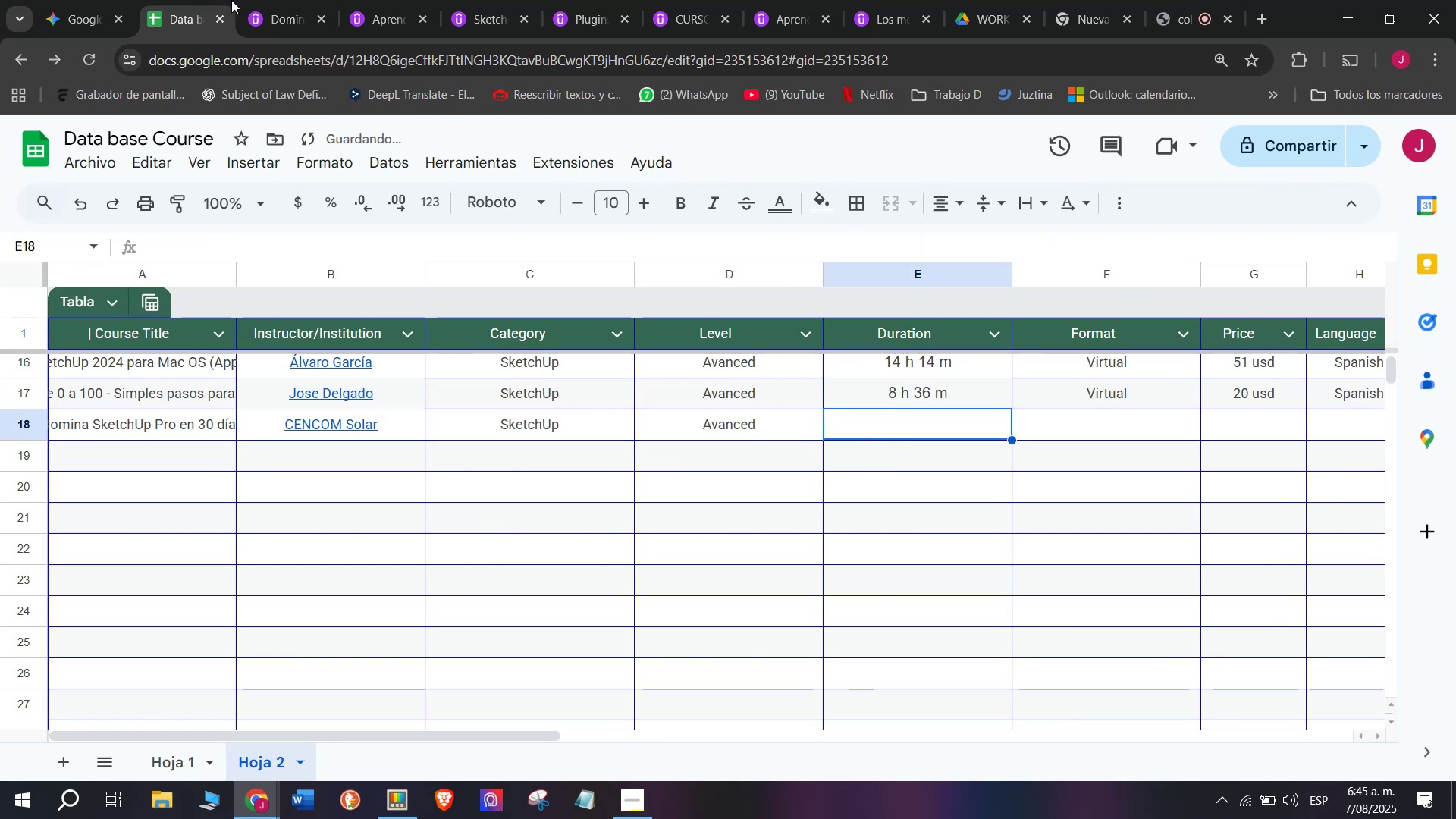 
left_click_drag(start_coordinate=[246, 0], to_coordinate=[251, 0])
 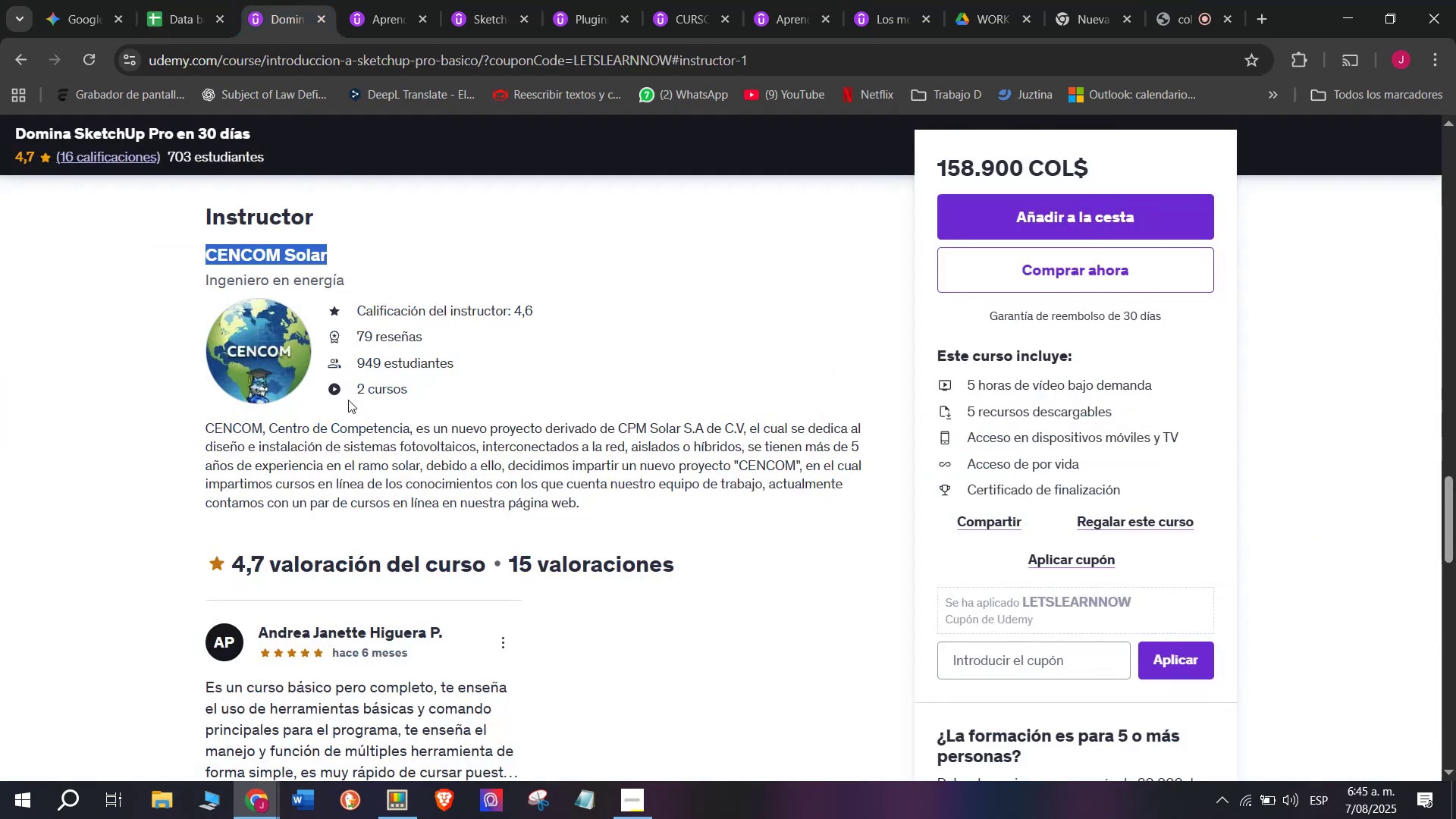 
scroll: coordinate [348, 406], scroll_direction: up, amount: 8.0
 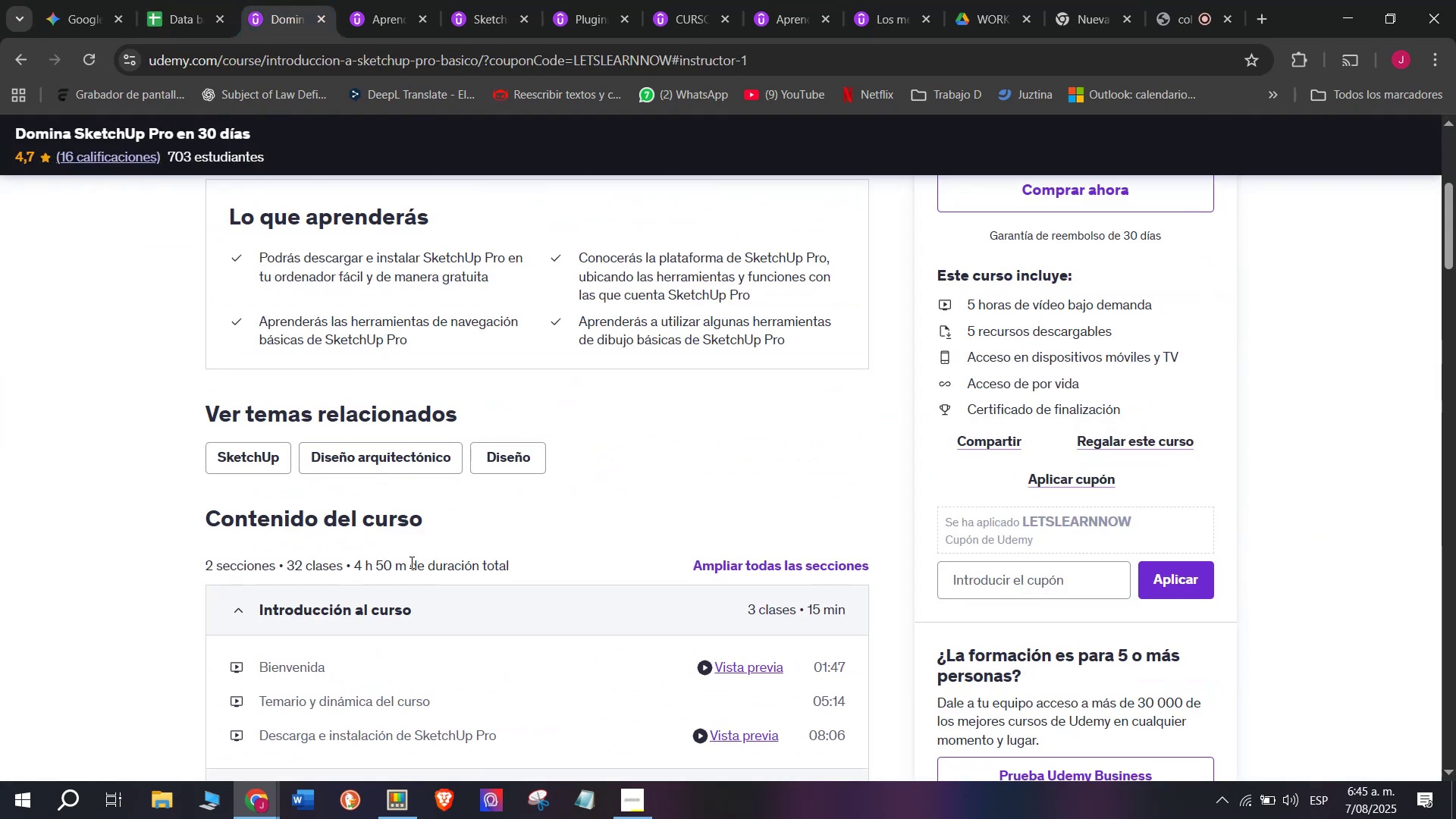 
left_click_drag(start_coordinate=[410, 562], to_coordinate=[355, 564])
 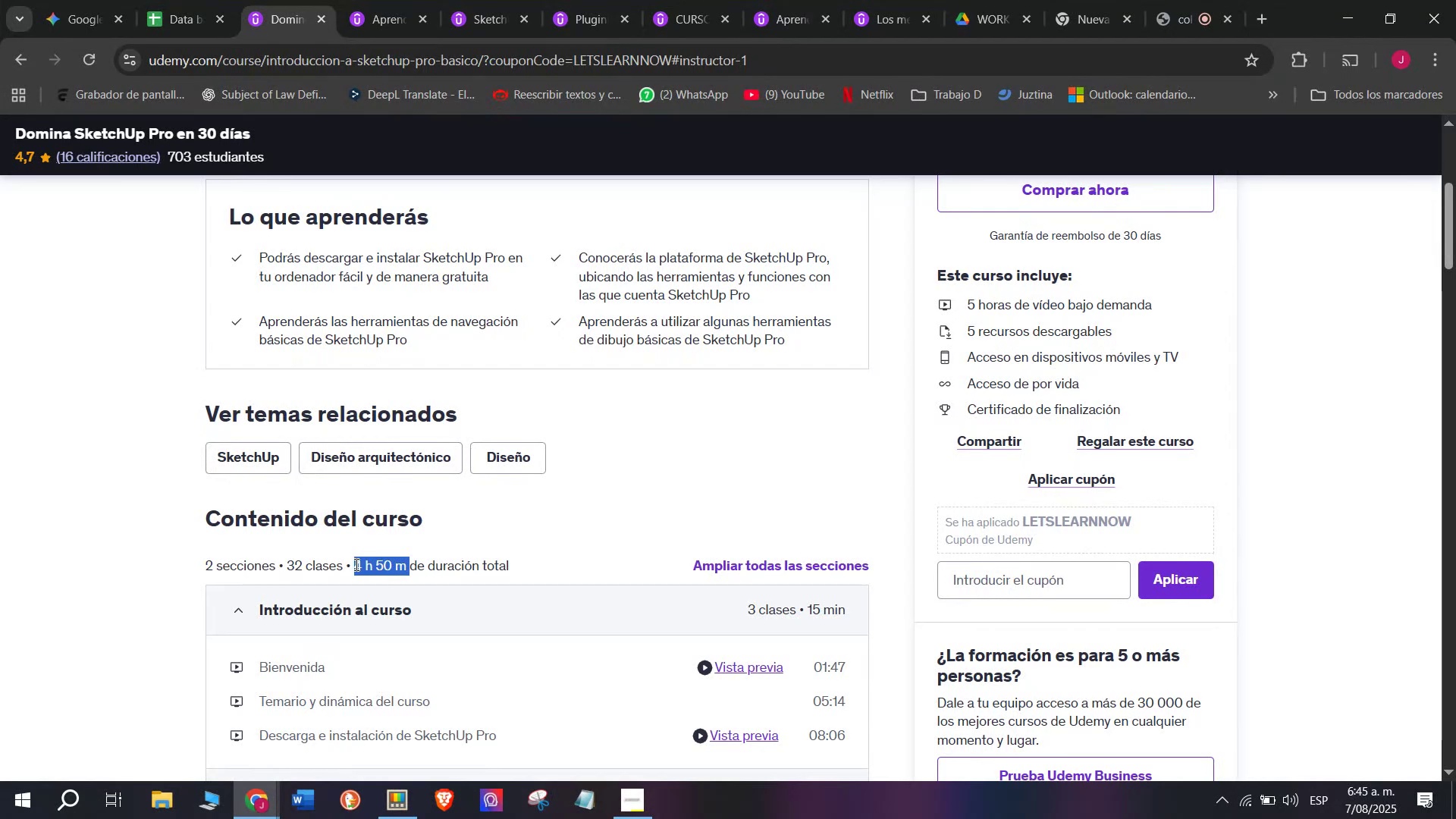 
key(Break)
 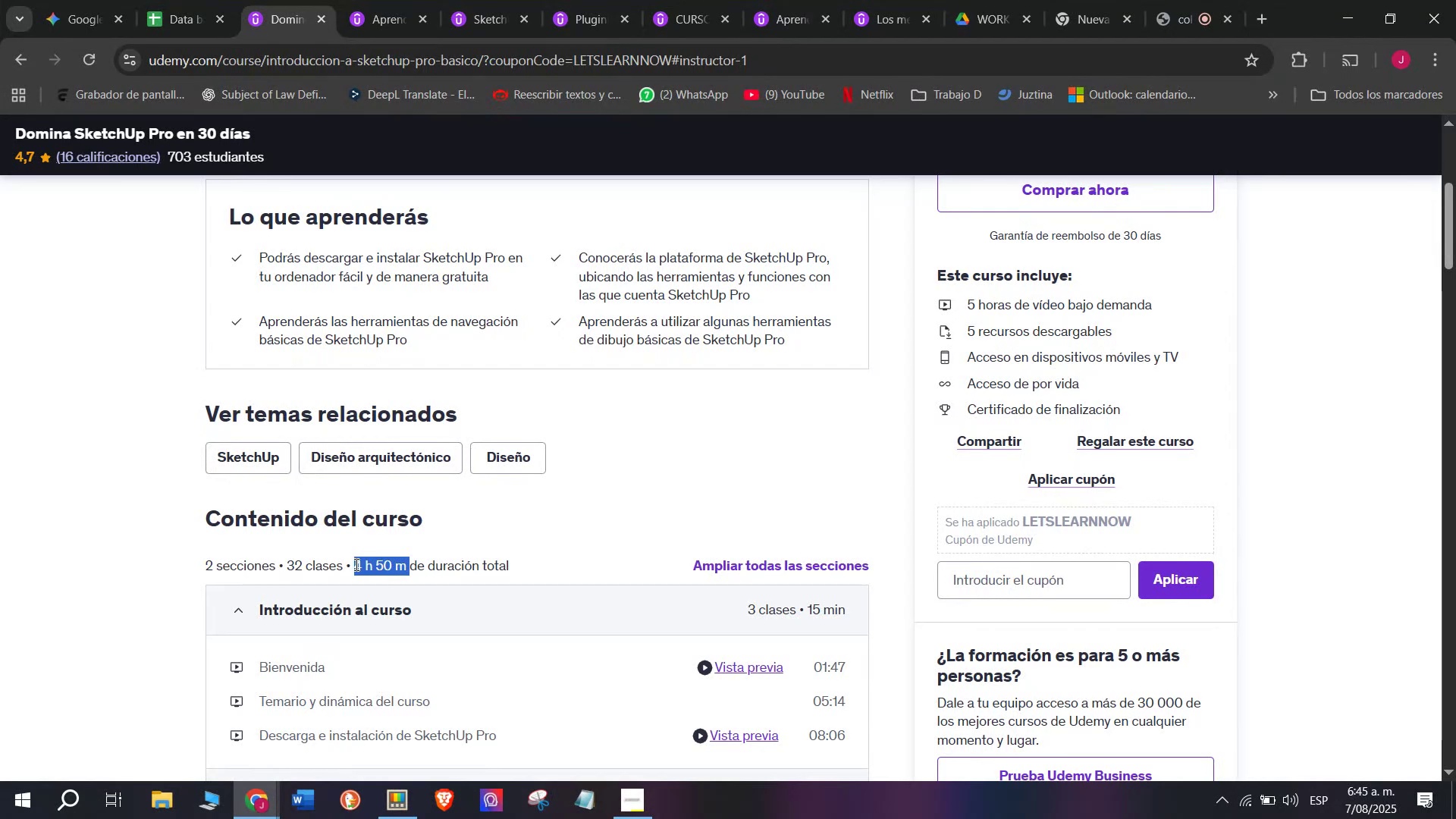 
key(Control+ControlLeft)
 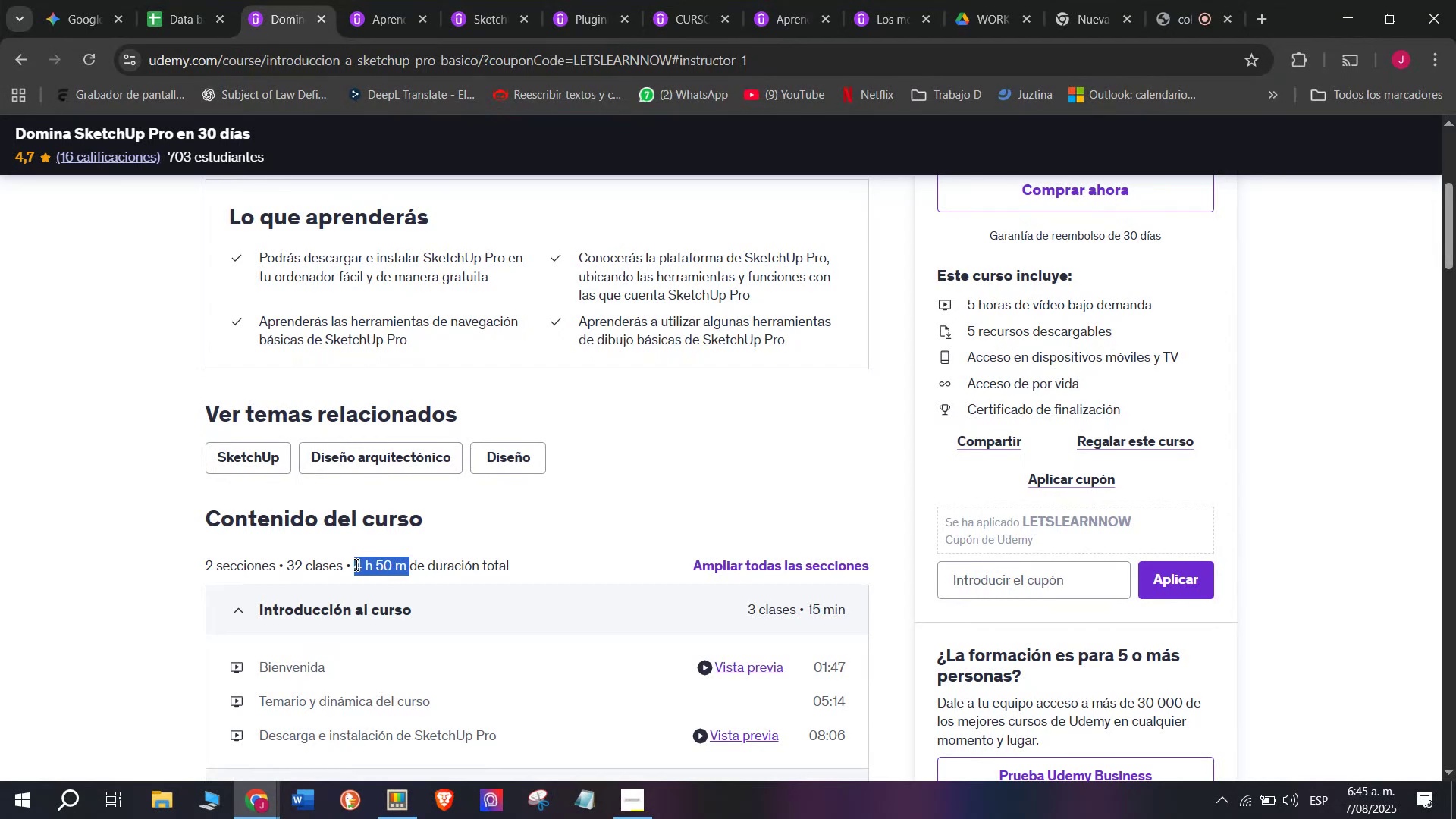 
key(Control+C)
 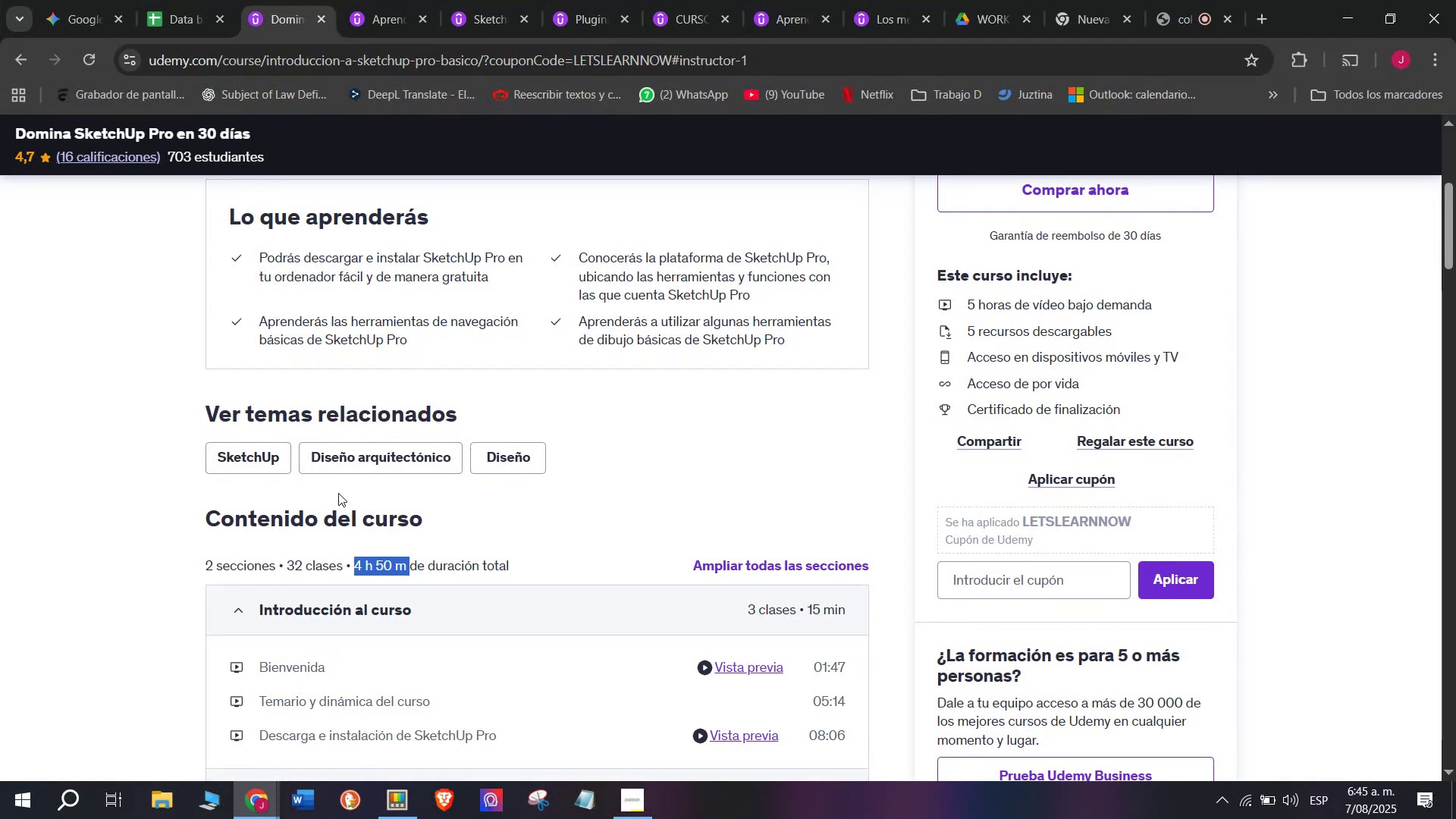 
key(Control+ControlLeft)
 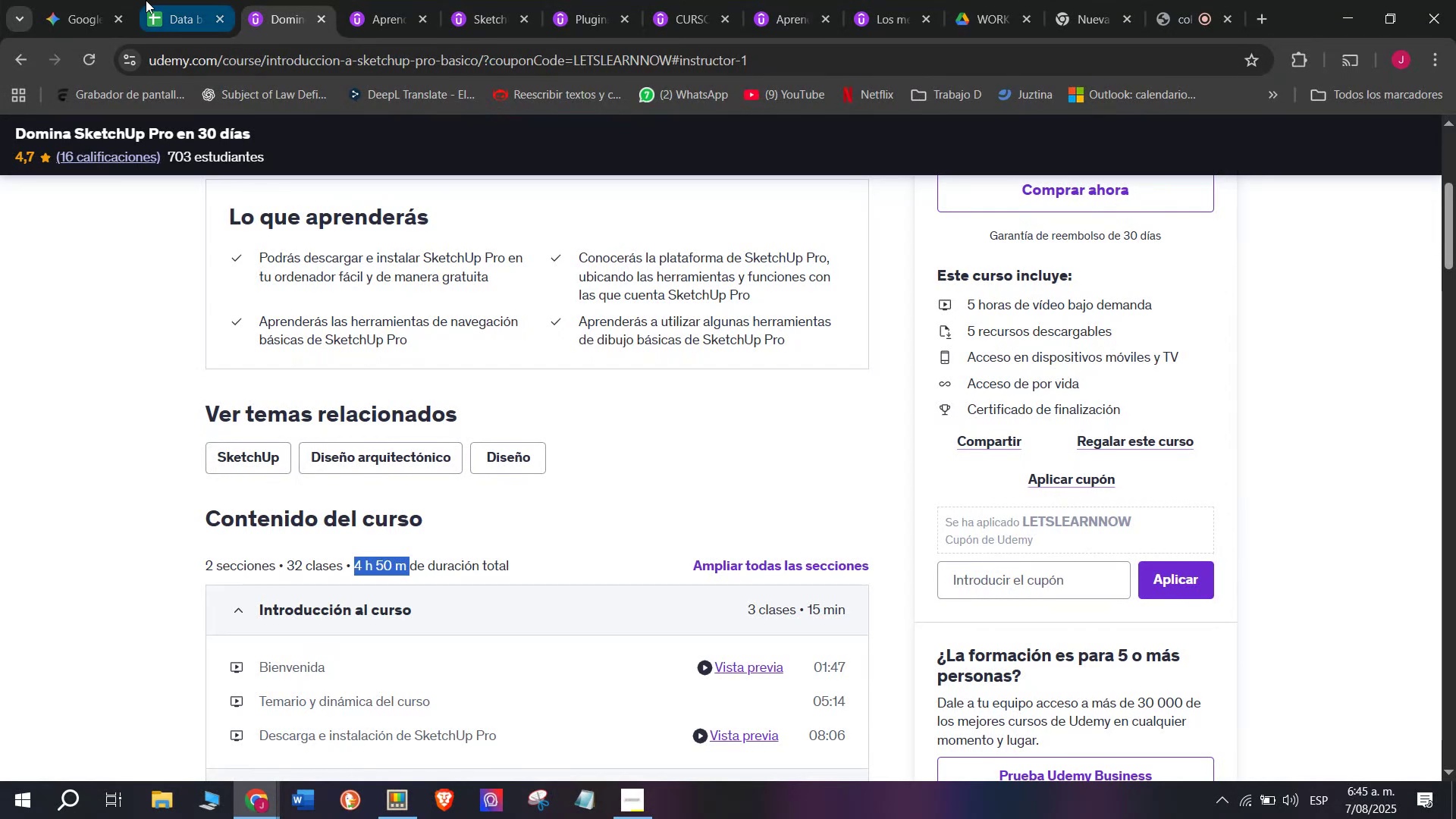 
key(Break)
 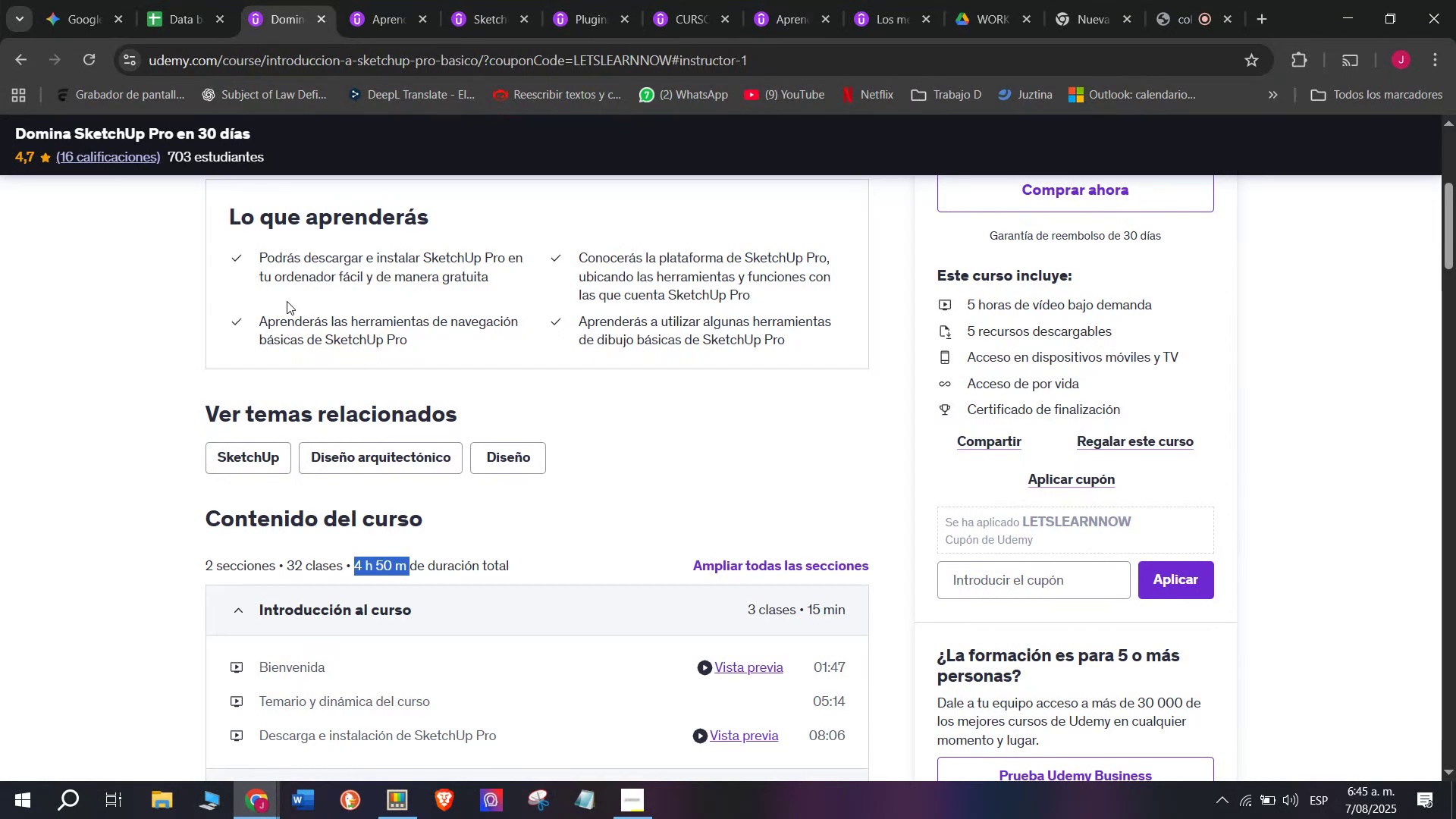 
key(Control+C)
 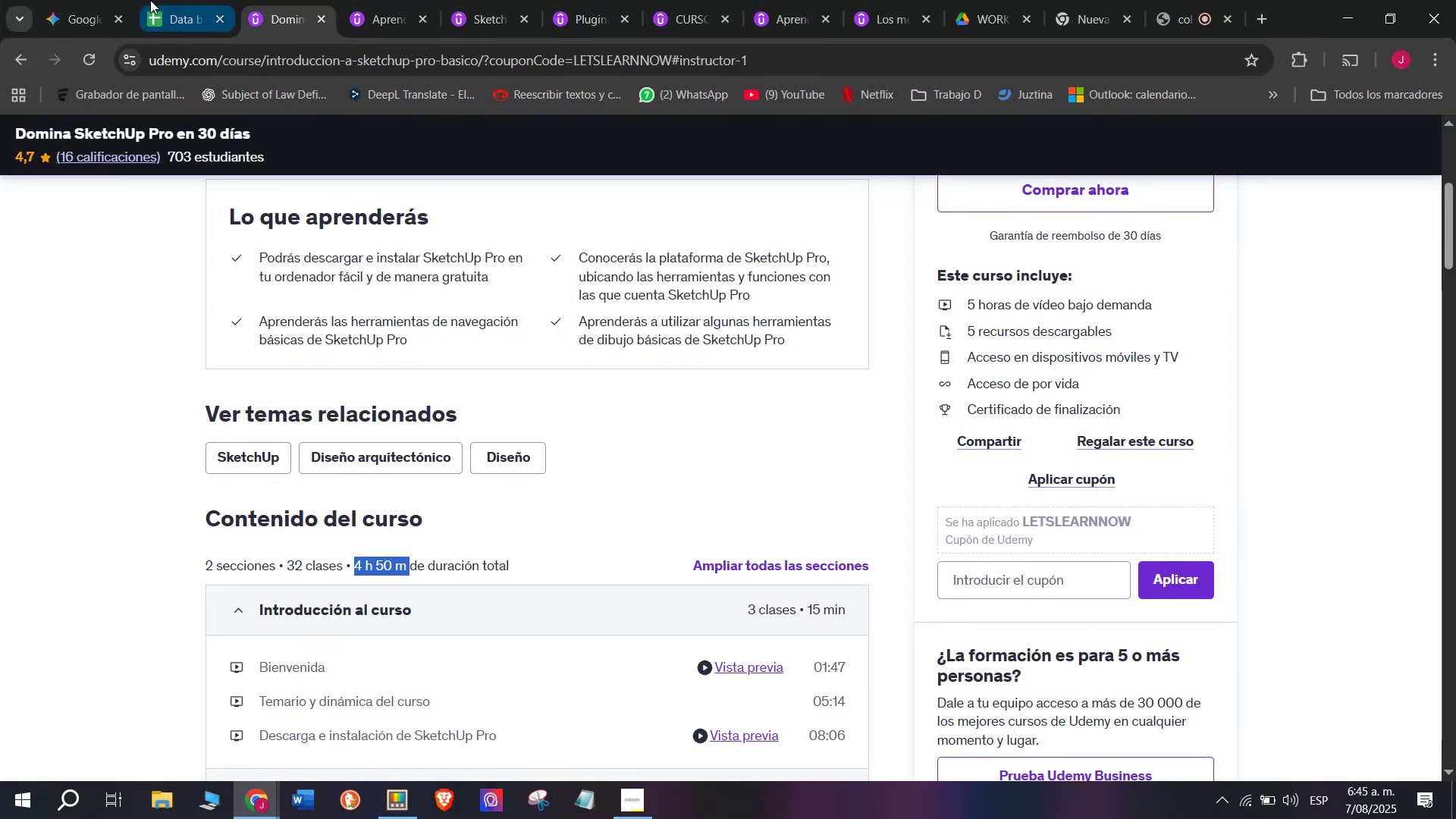 
left_click([146, 0])
 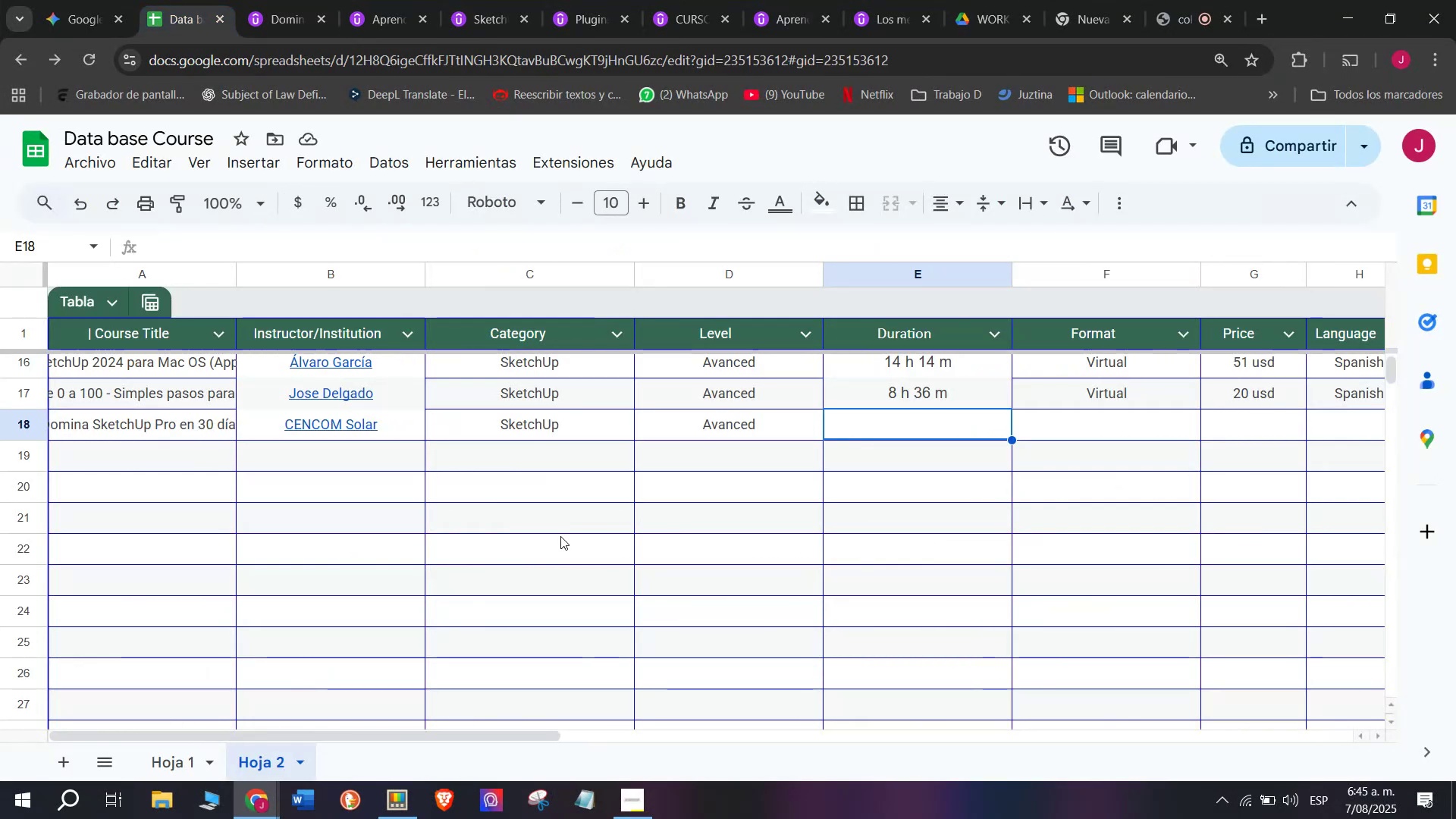 
key(Z)
 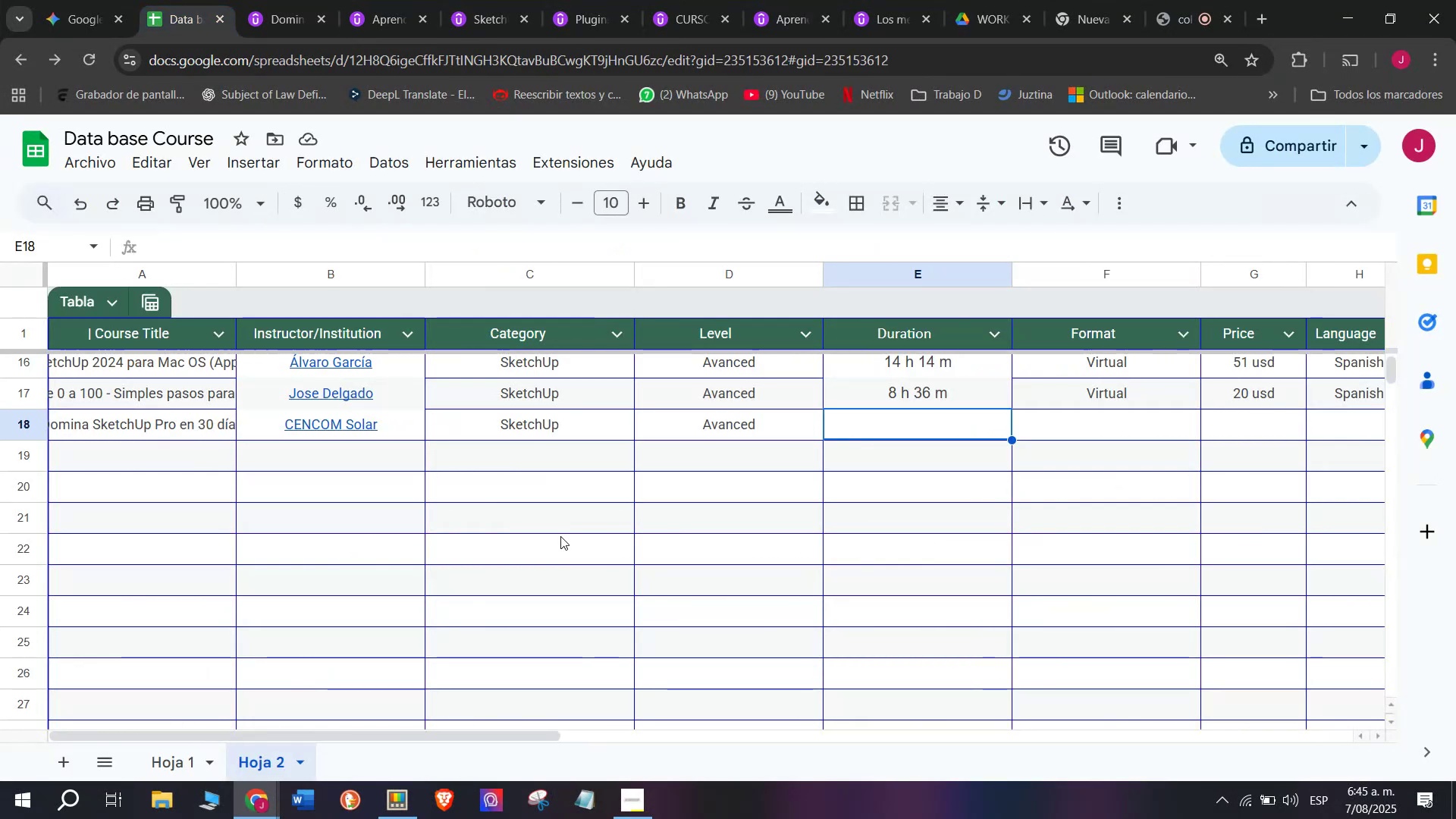 
key(Control+ControlLeft)
 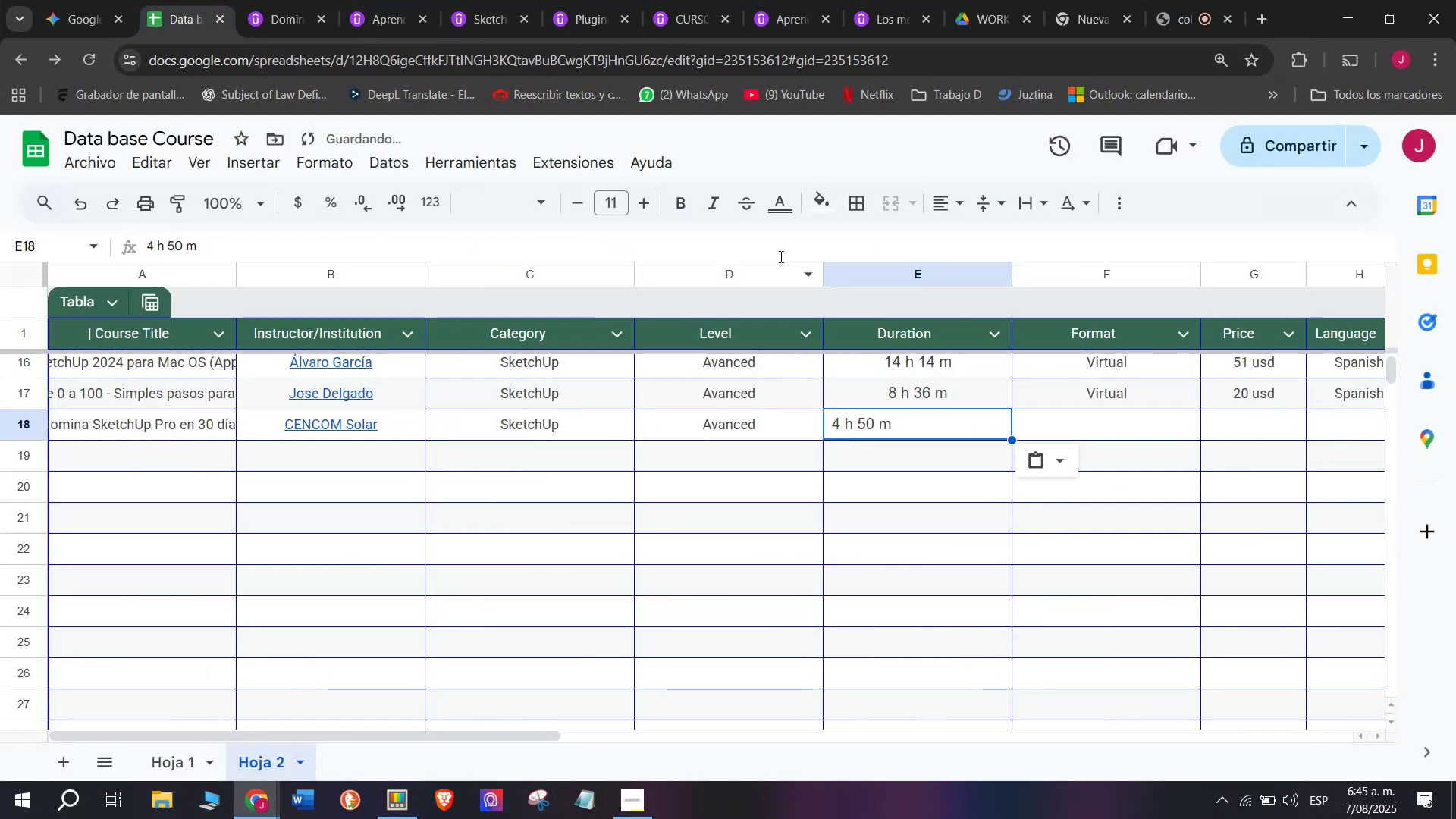 
key(Control+V)
 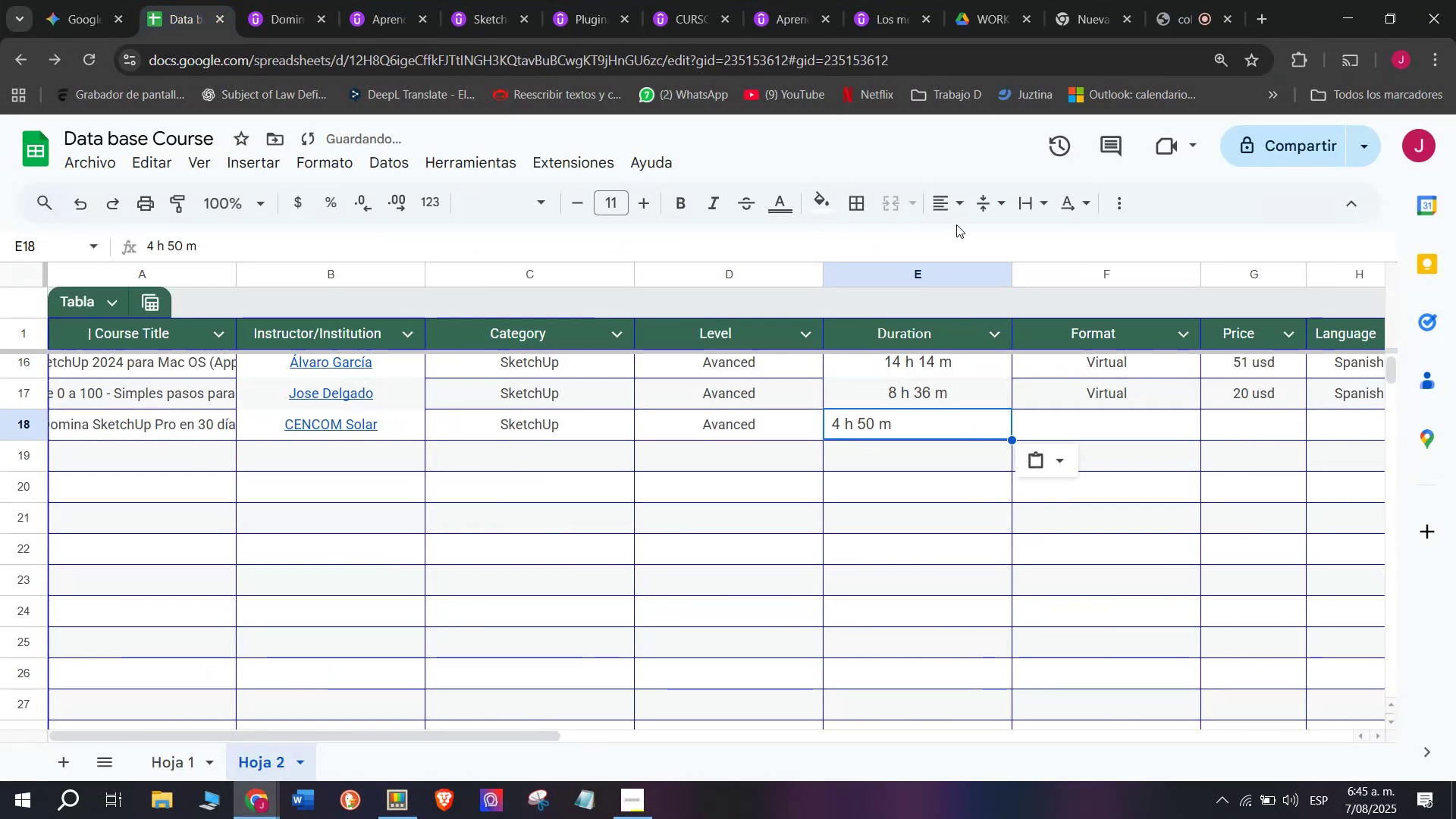 
left_click([967, 209])
 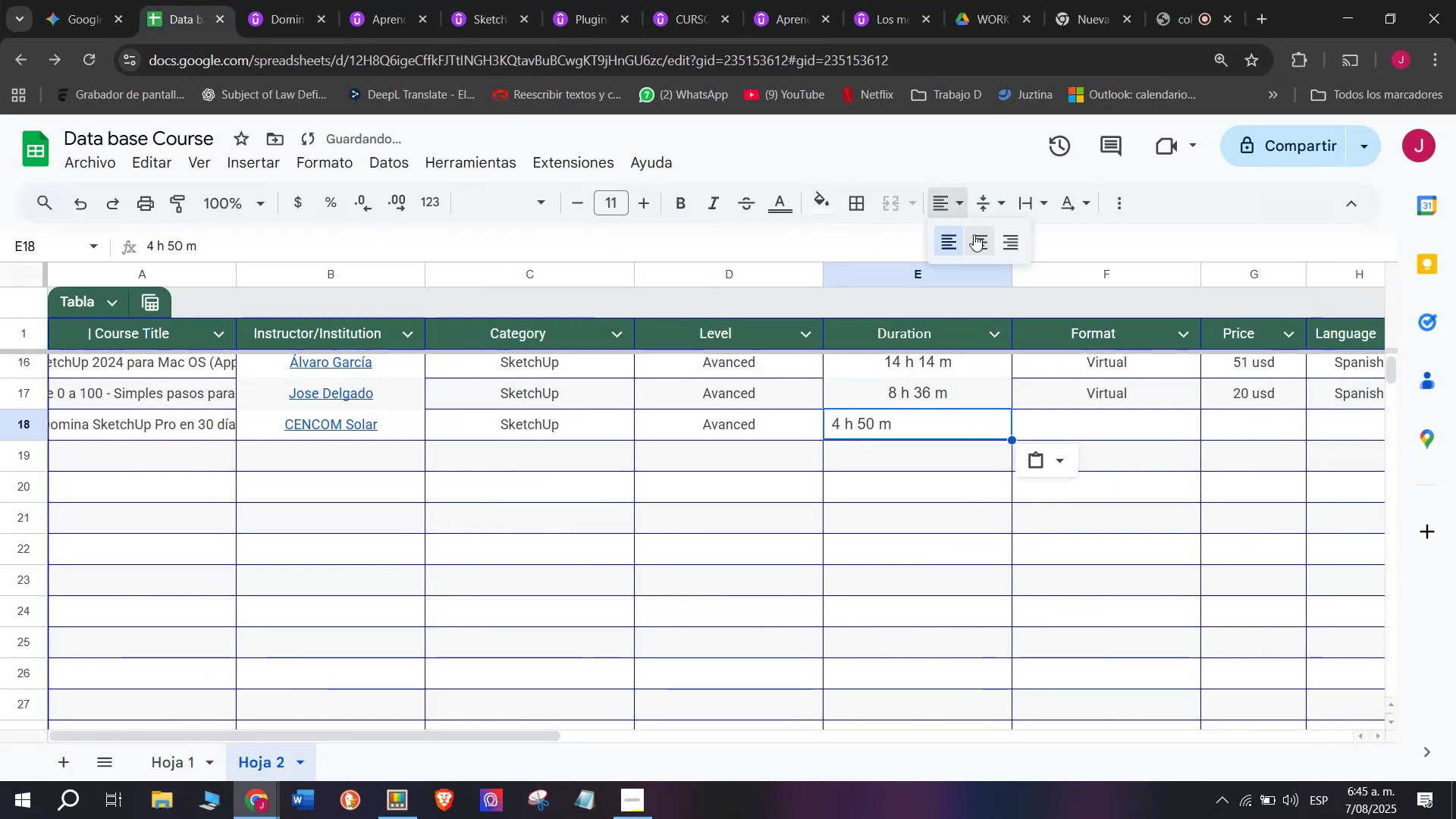 
double_click([974, 234])
 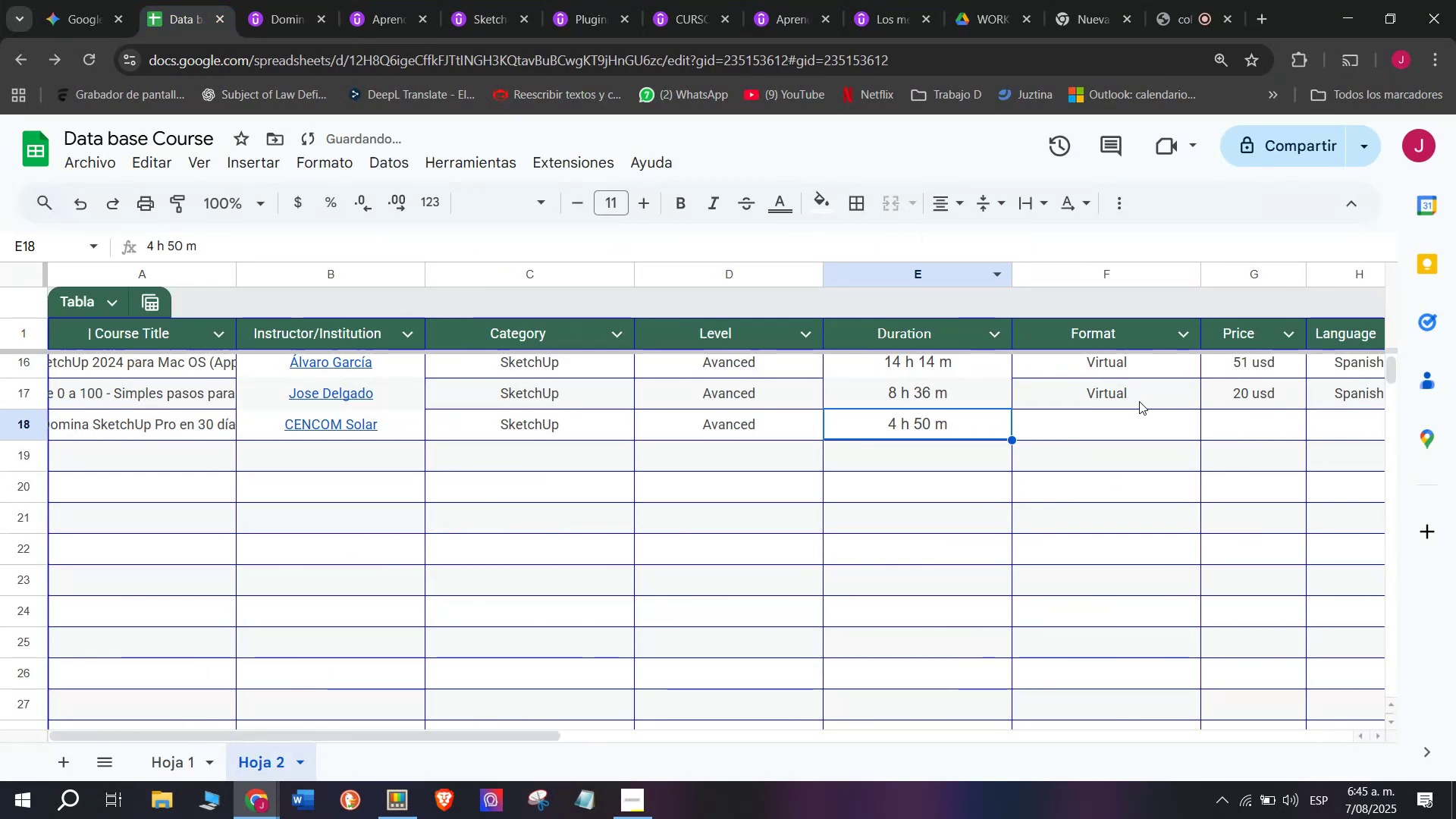 
left_click([1139, 401])
 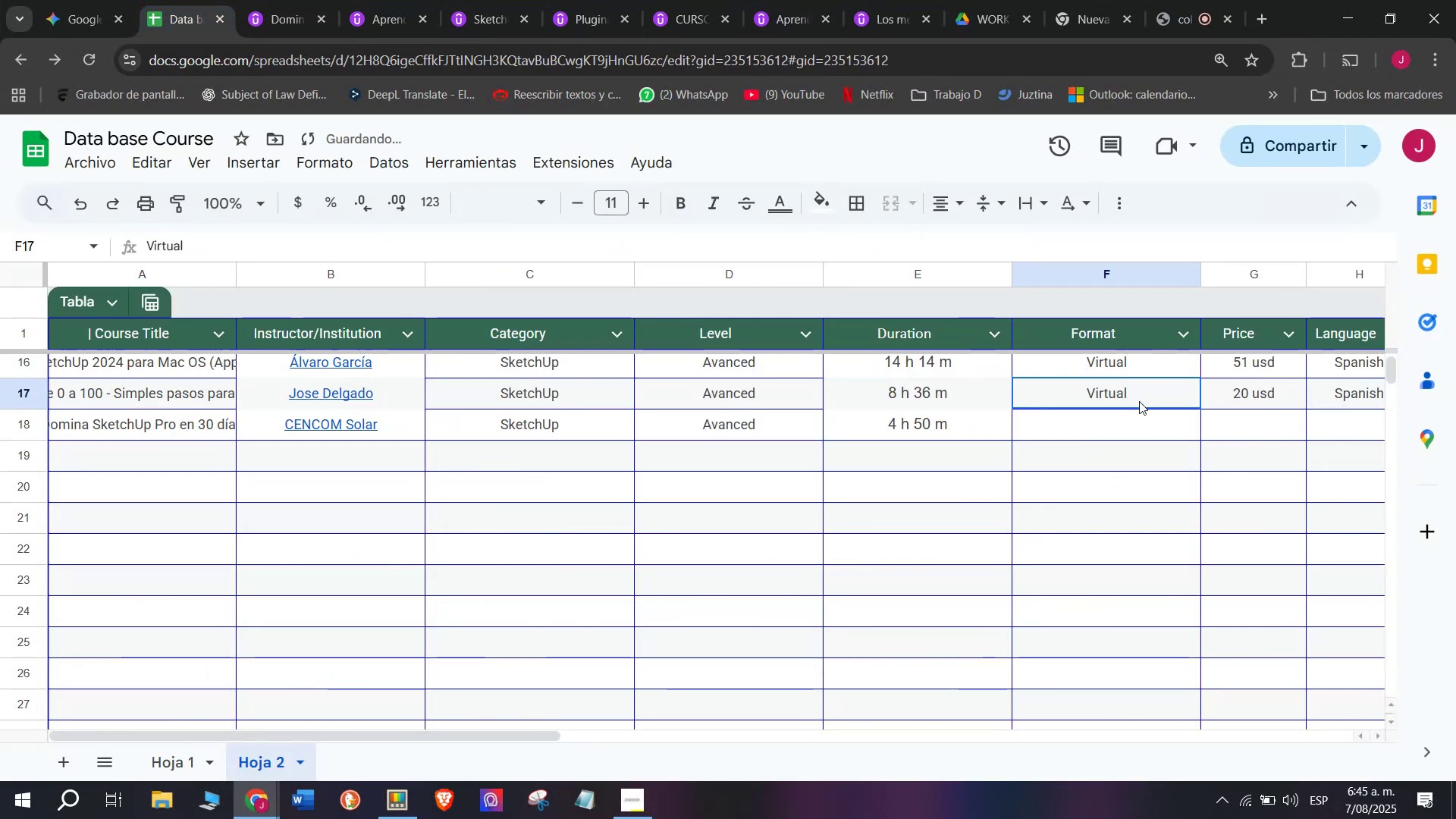 
key(Control+ControlLeft)
 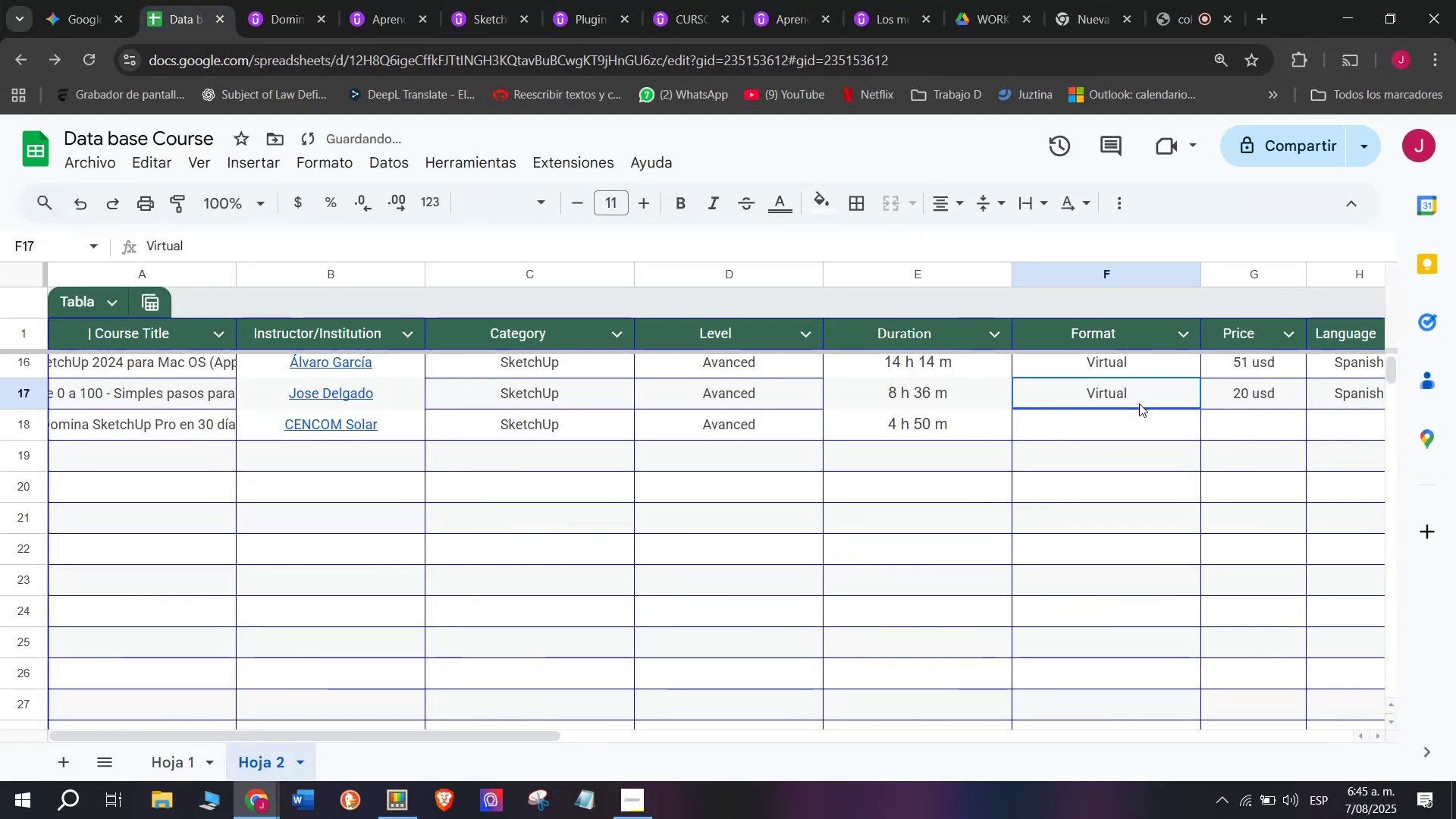 
key(Break)
 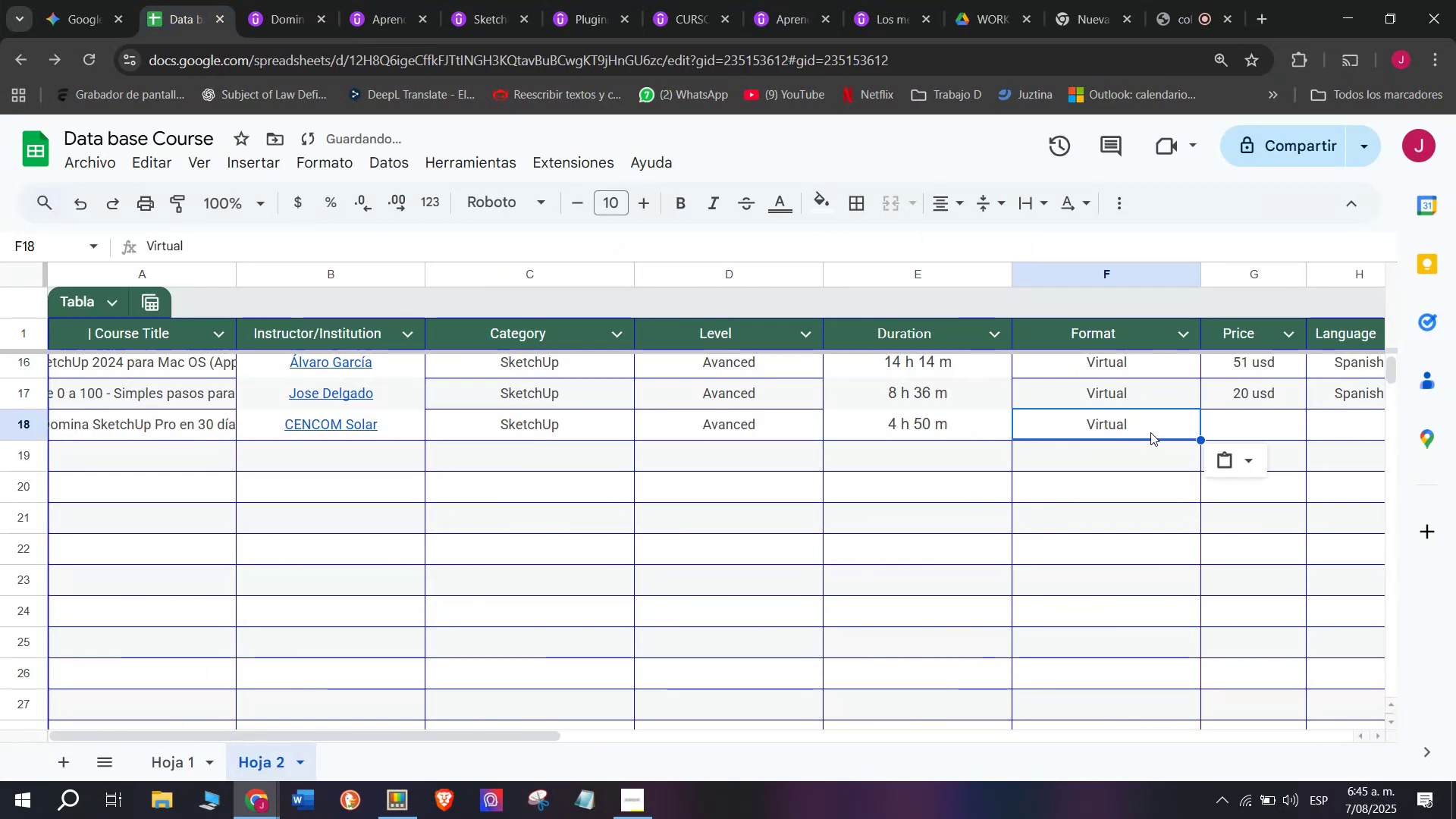 
key(Control+C)
 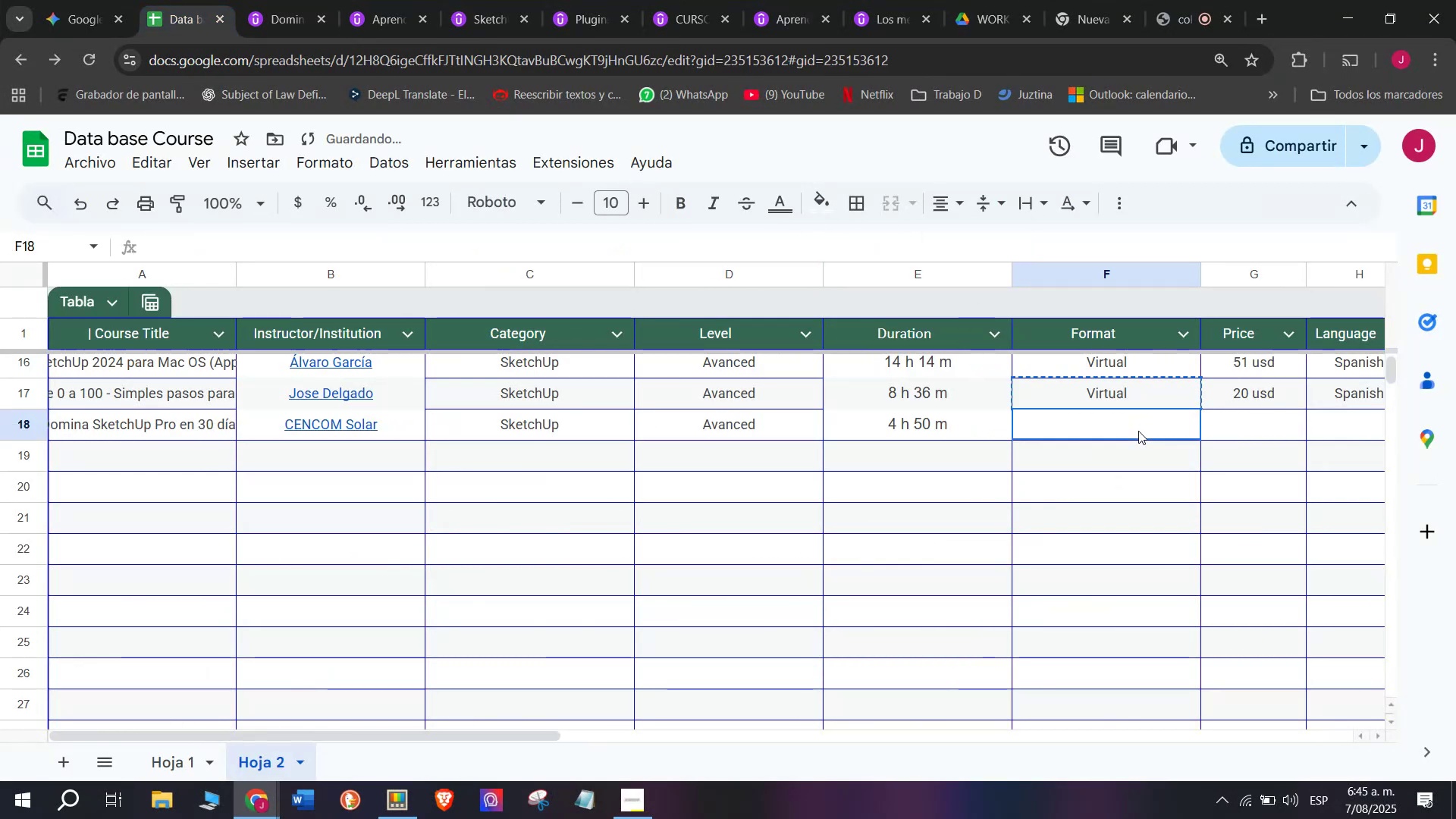 
double_click([1138, 431])
 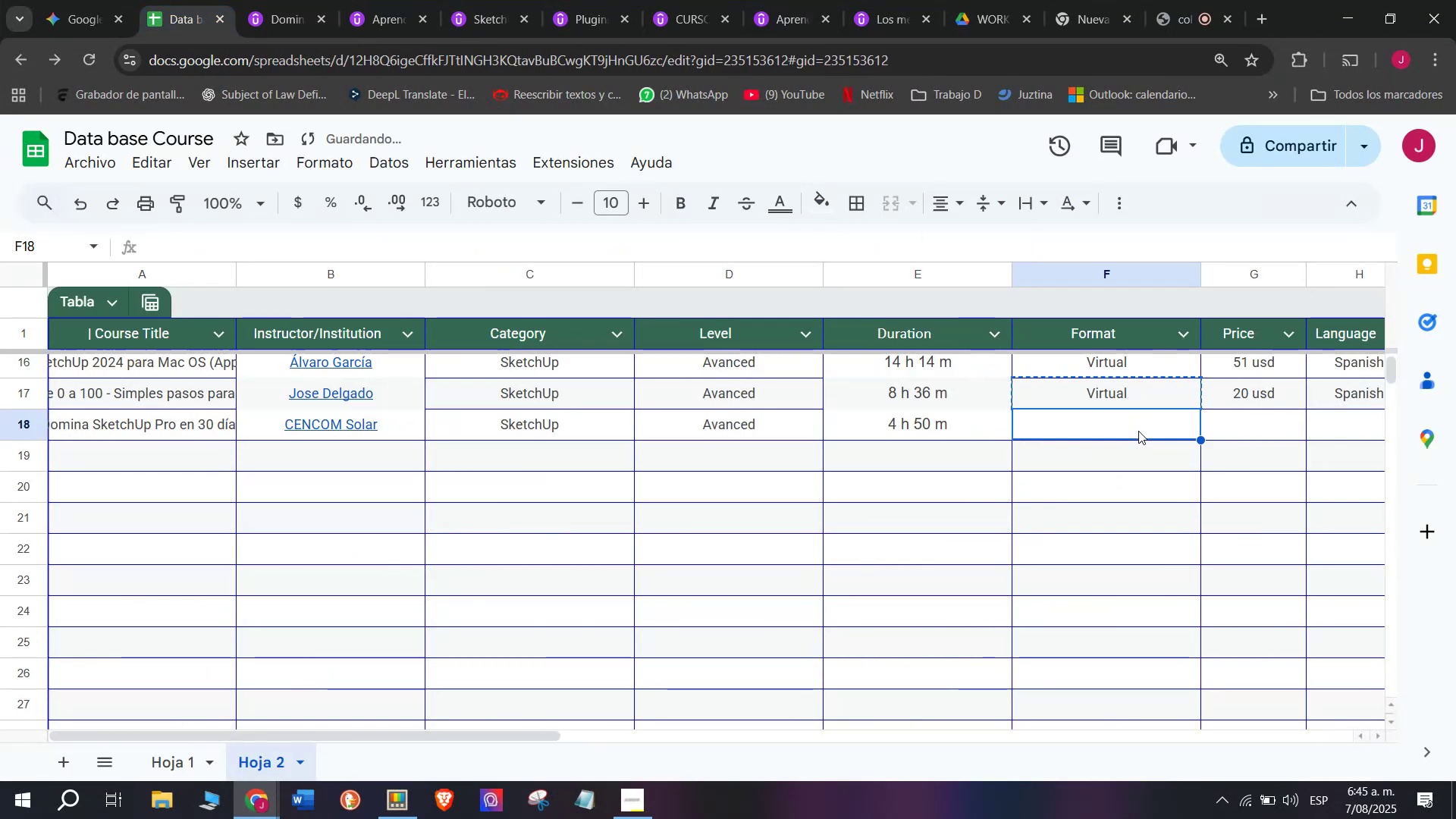 
key(Control+ControlLeft)
 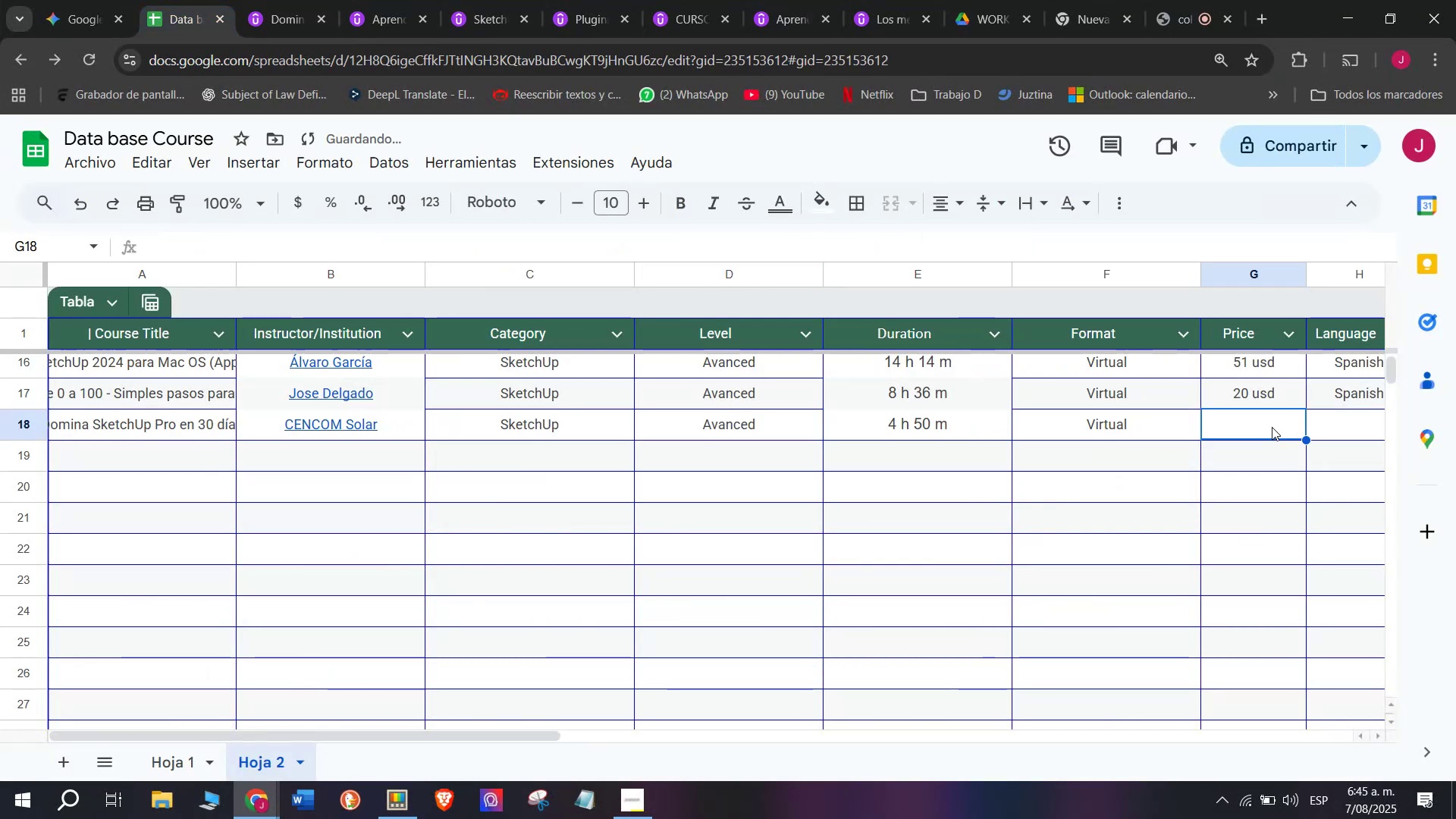 
key(Z)
 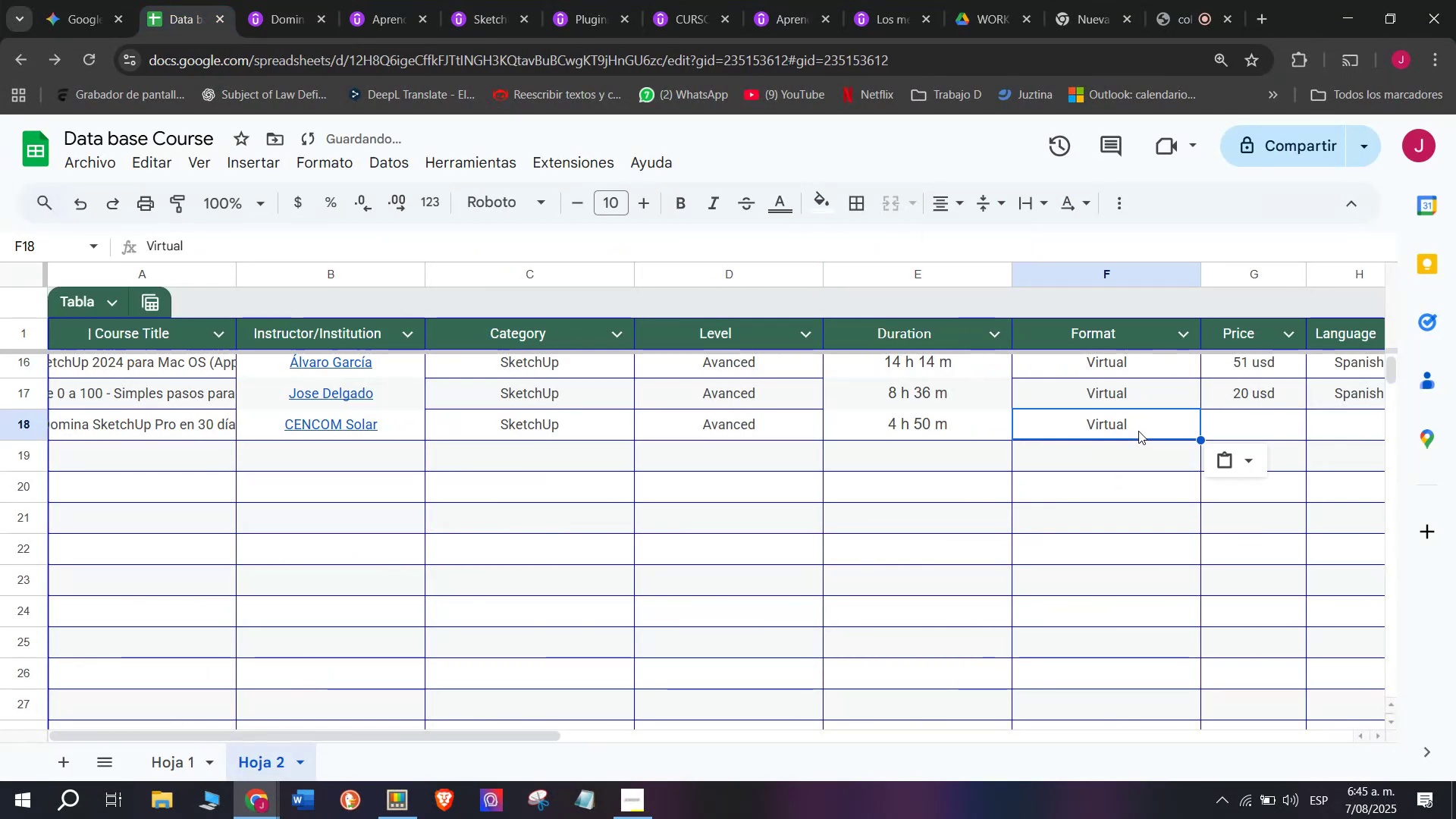 
key(Control+V)
 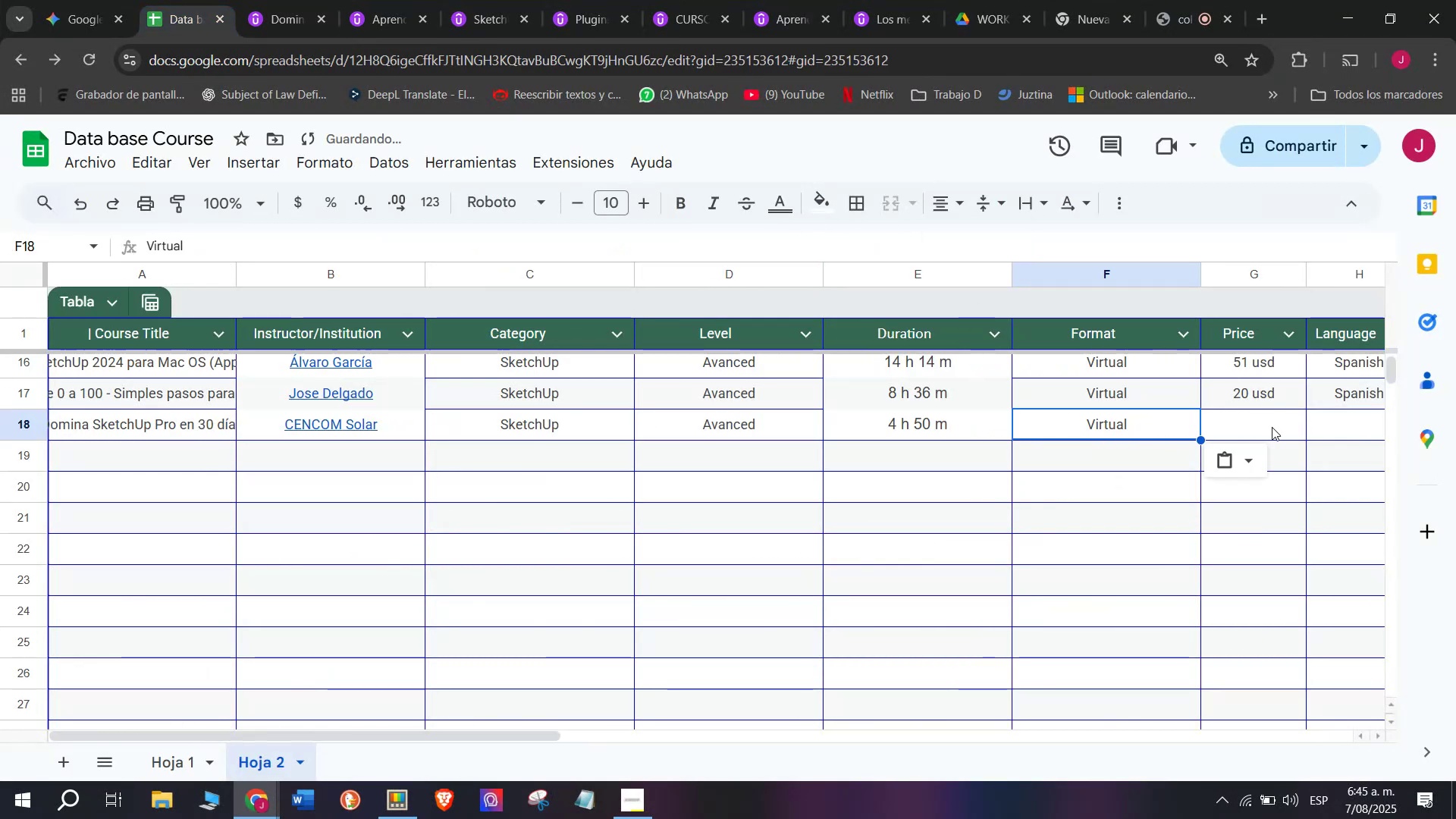 
triple_click([1272, 427])
 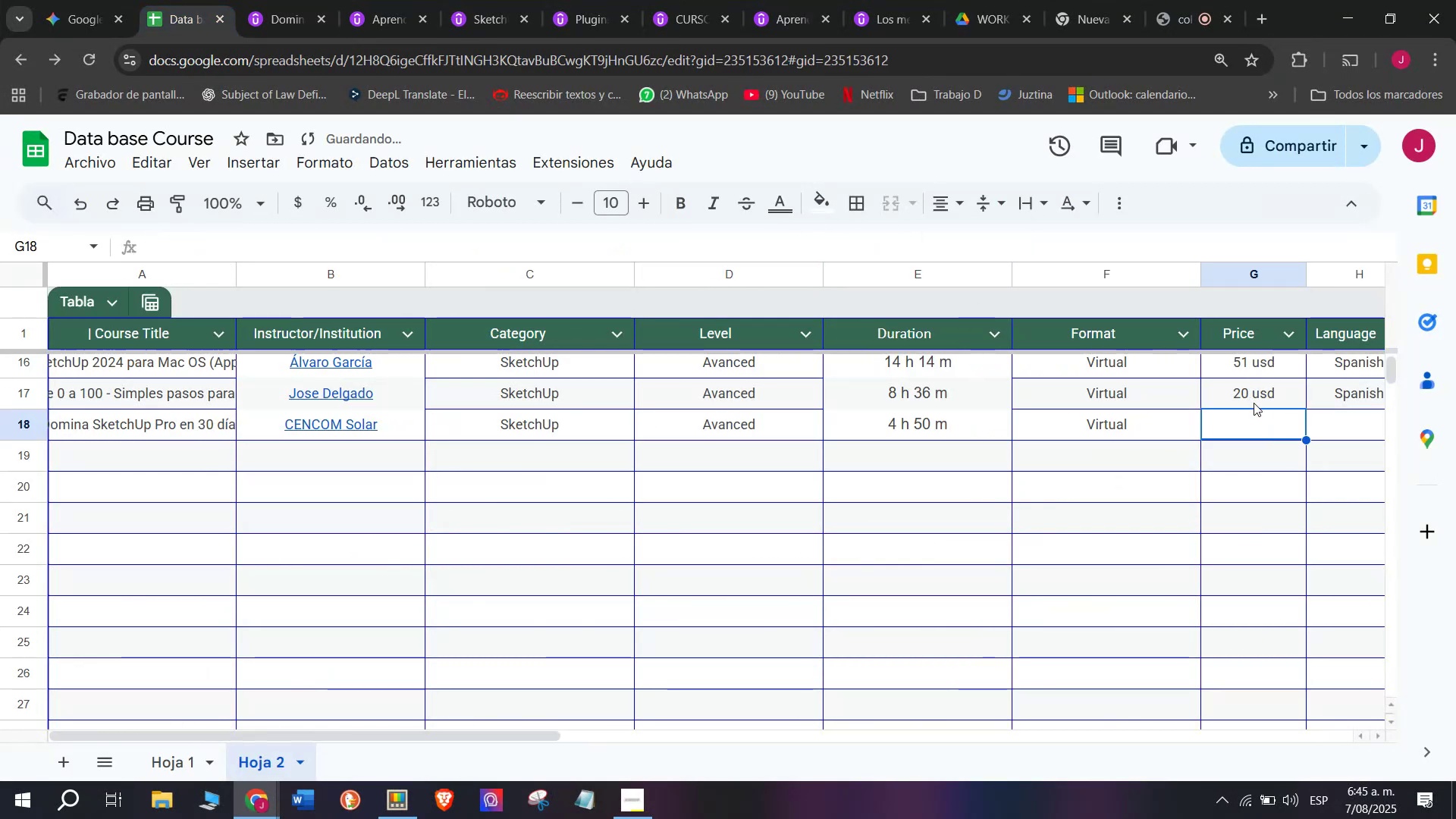 
left_click([1254, 403])
 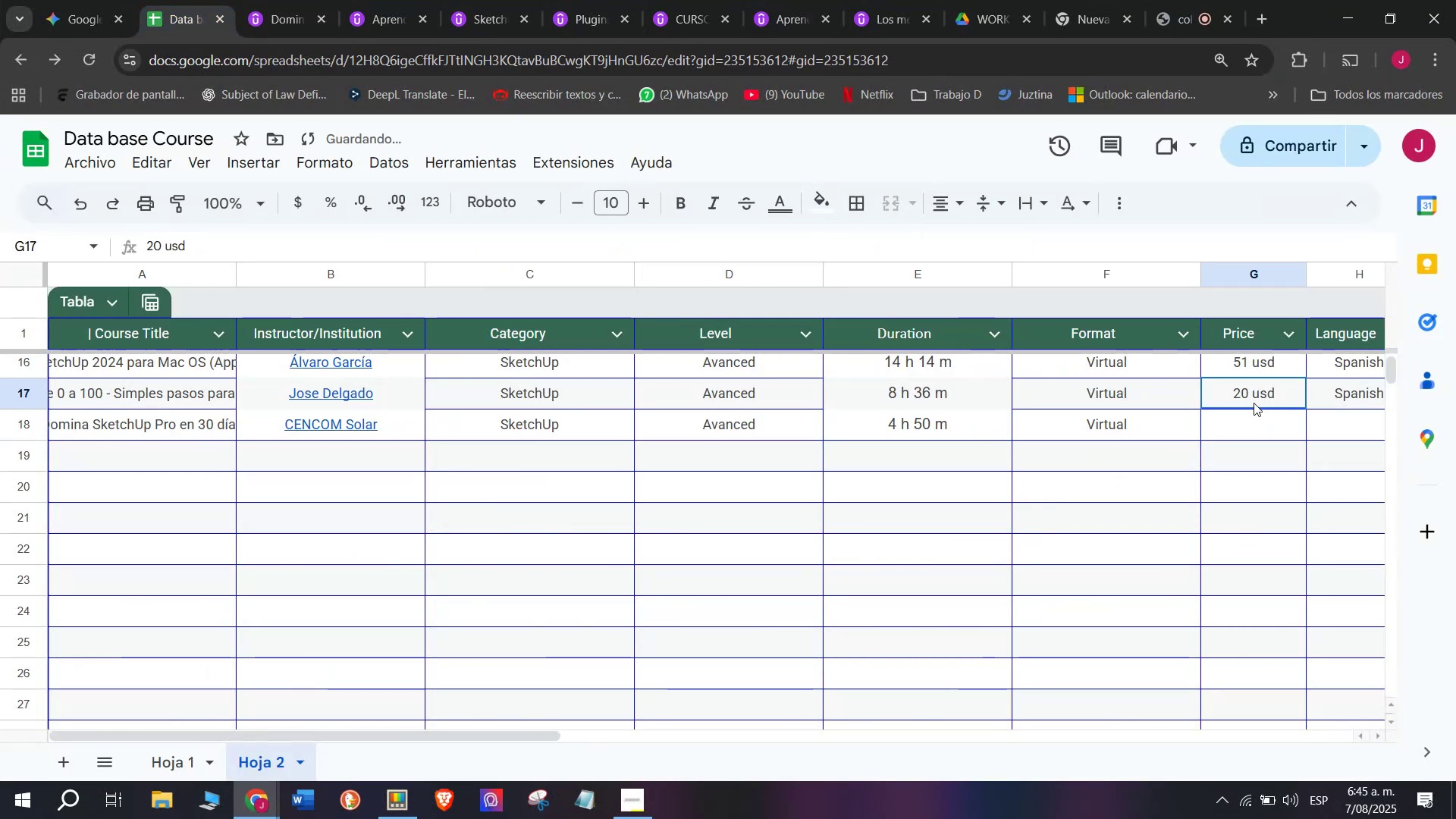 
key(Break)
 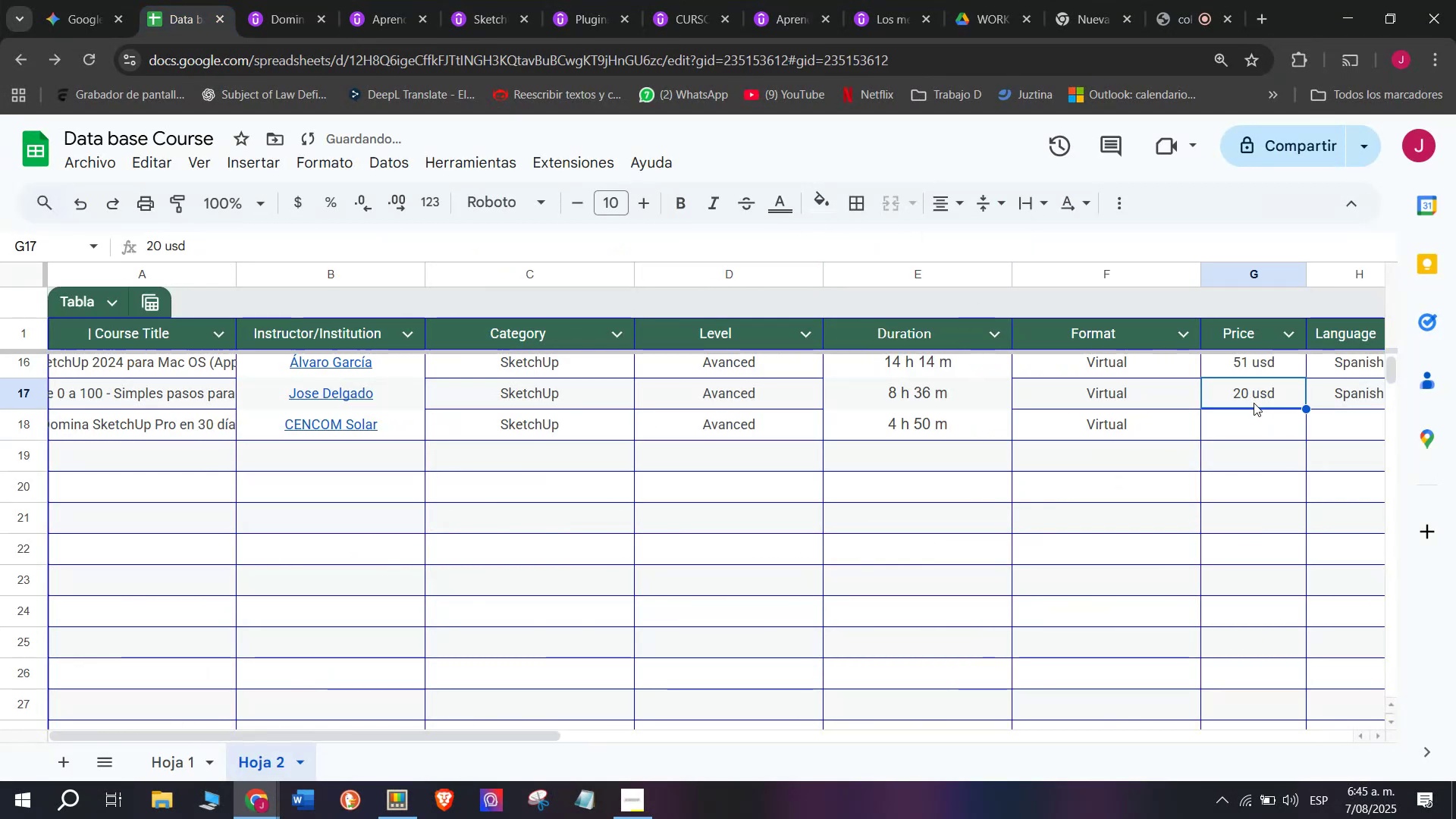 
key(Control+ControlLeft)
 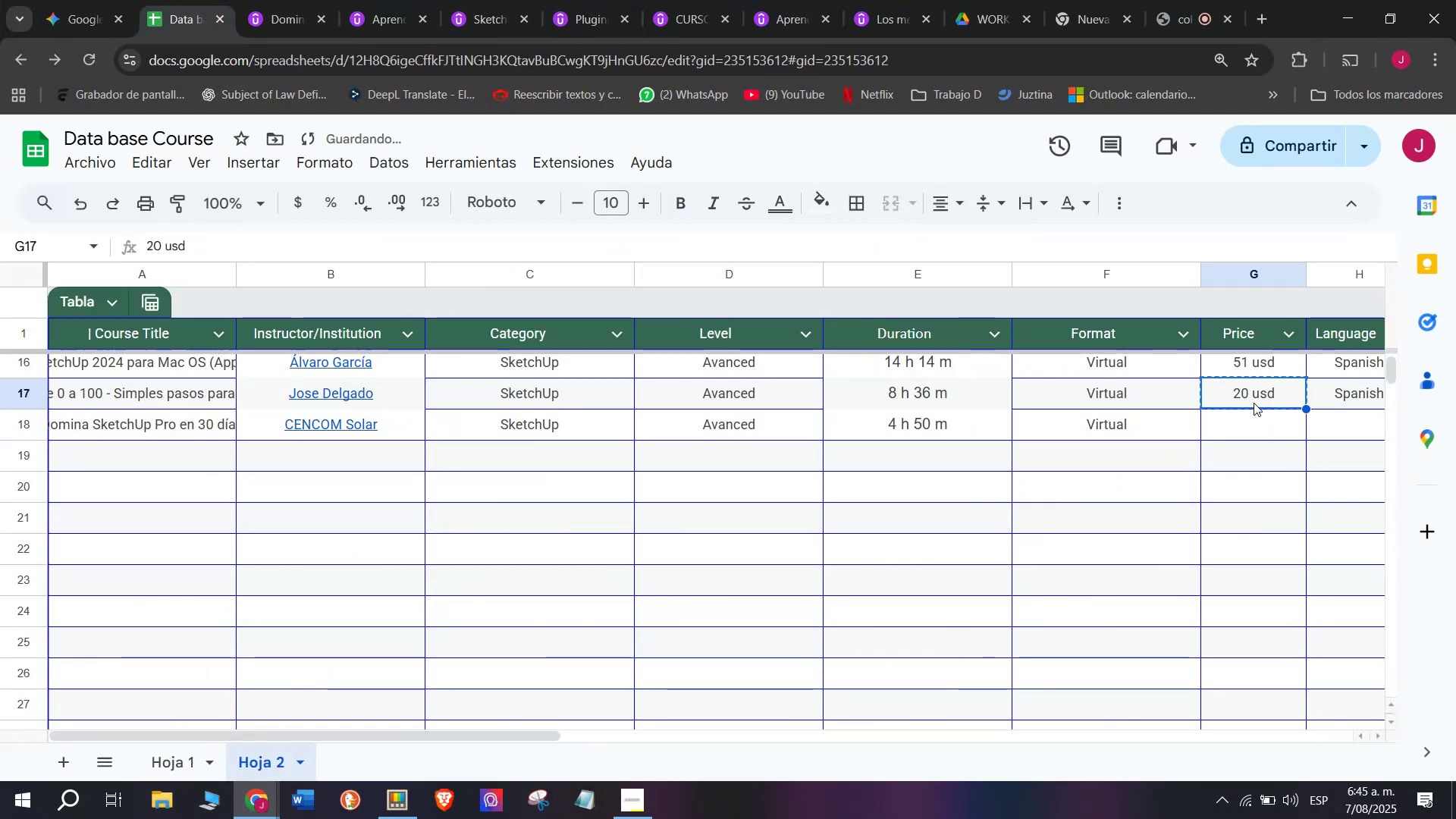 
key(Control+C)
 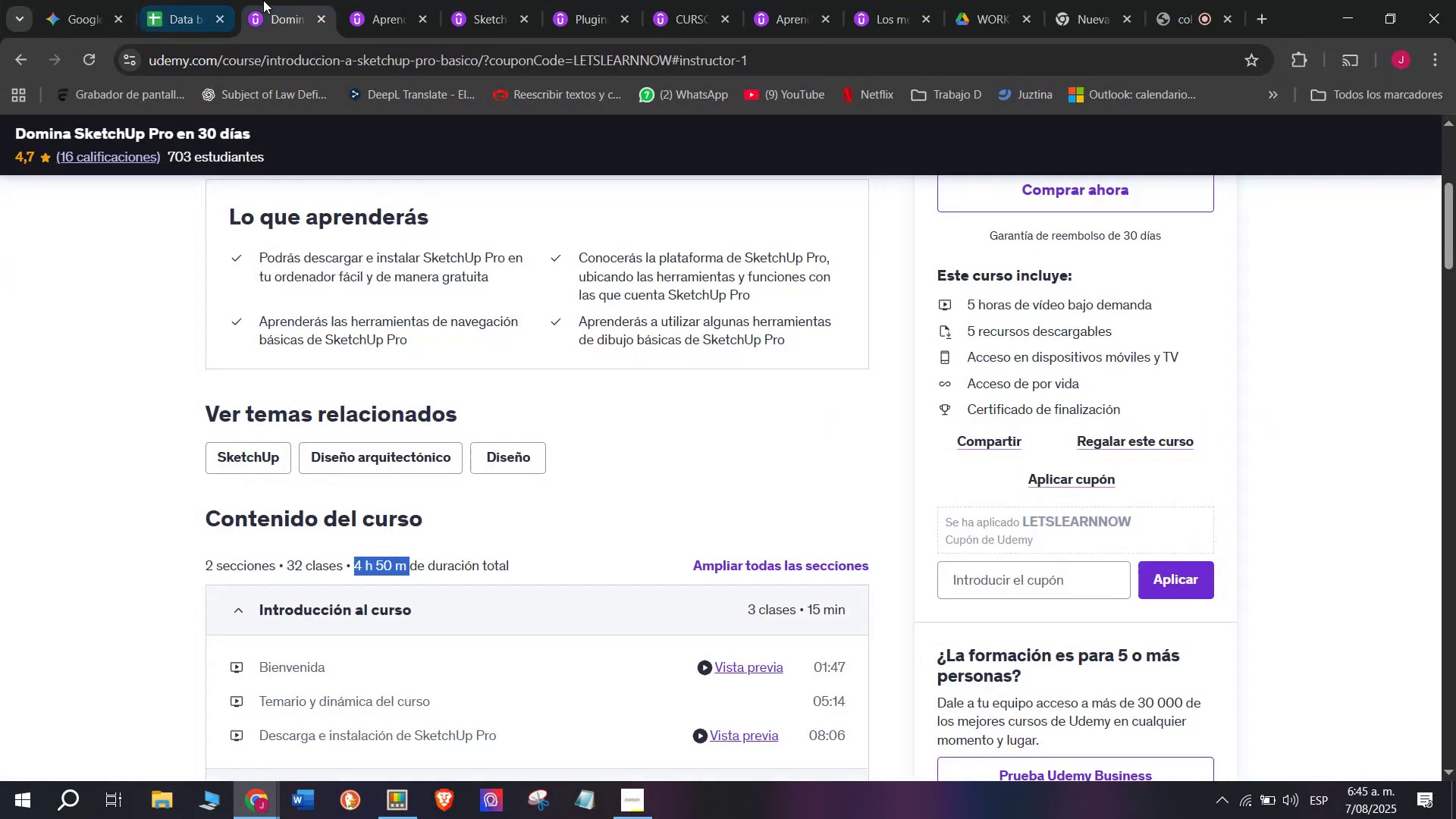 
scroll: coordinate [345, 368], scroll_direction: up, amount: 3.0
 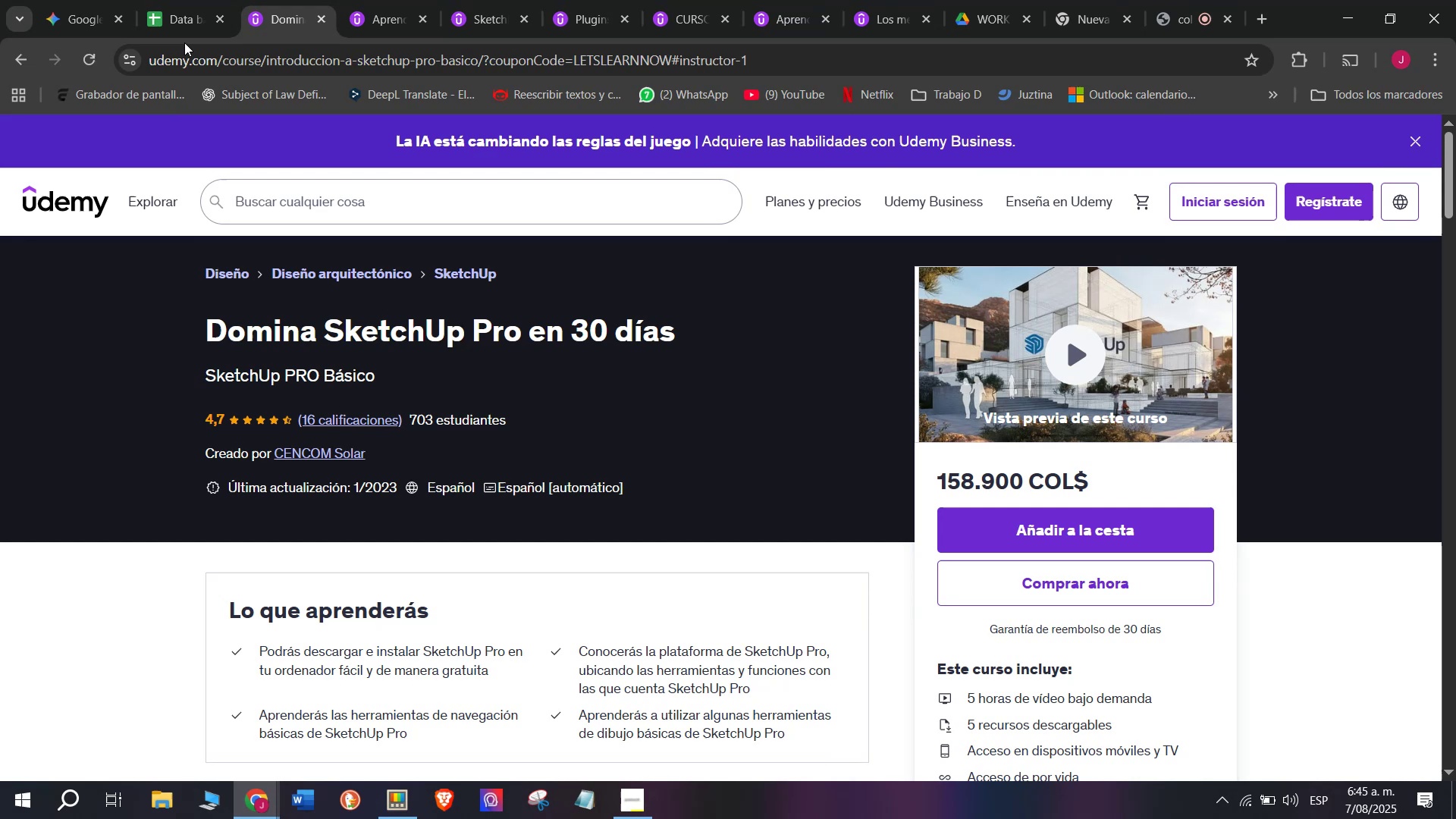 
left_click([153, 2])
 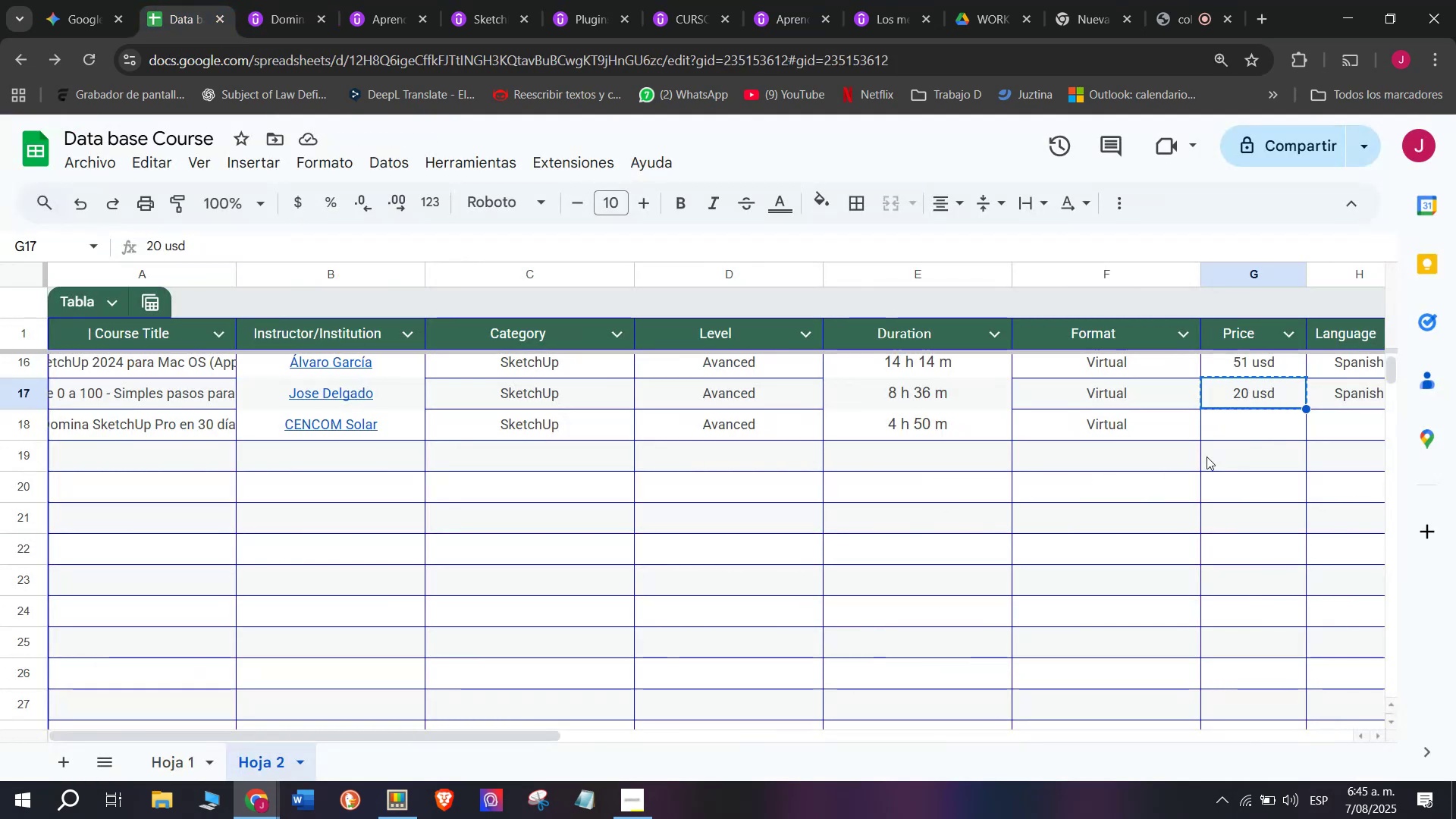 
left_click([1247, 416])
 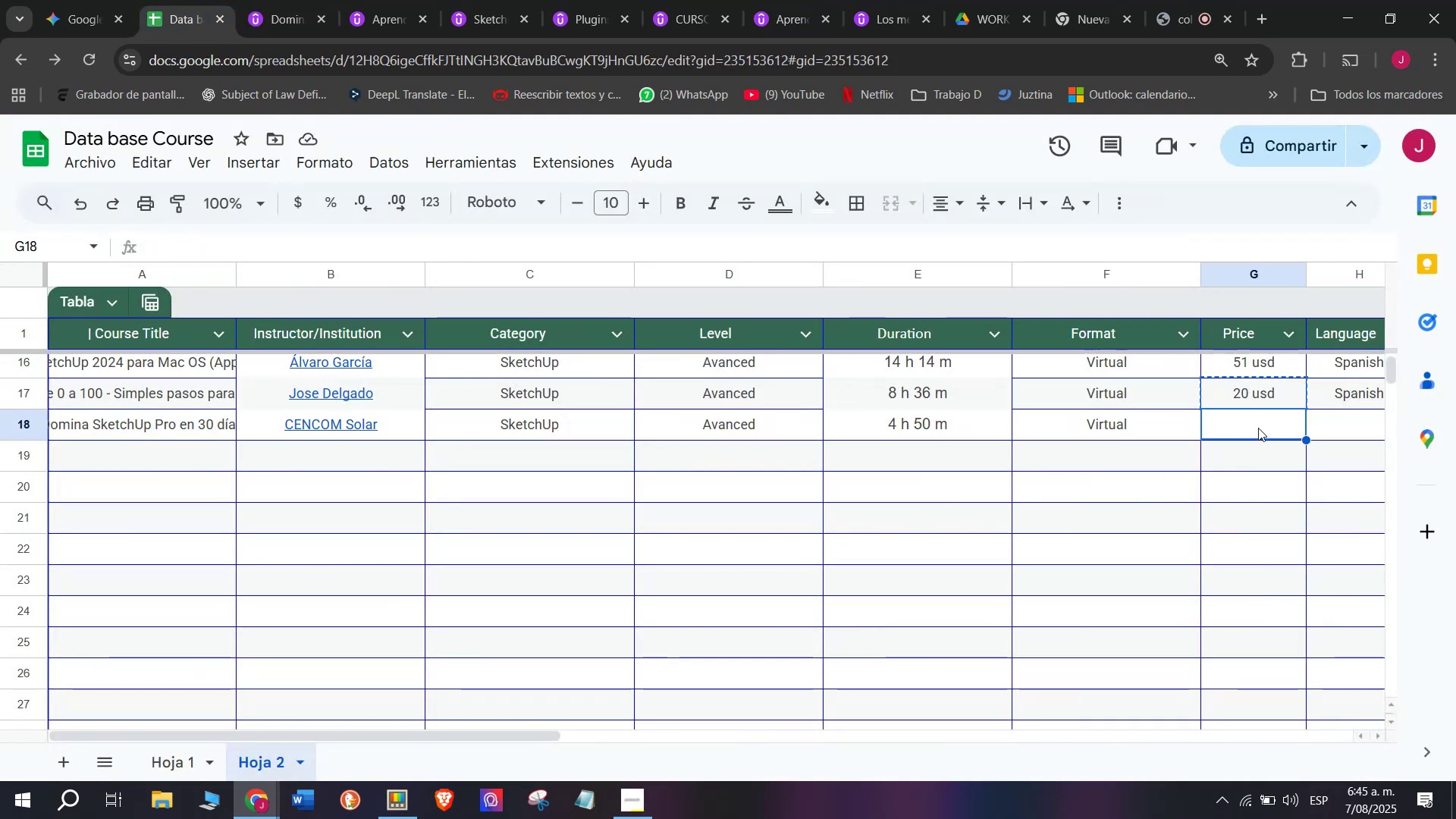 
type(40 usd)
 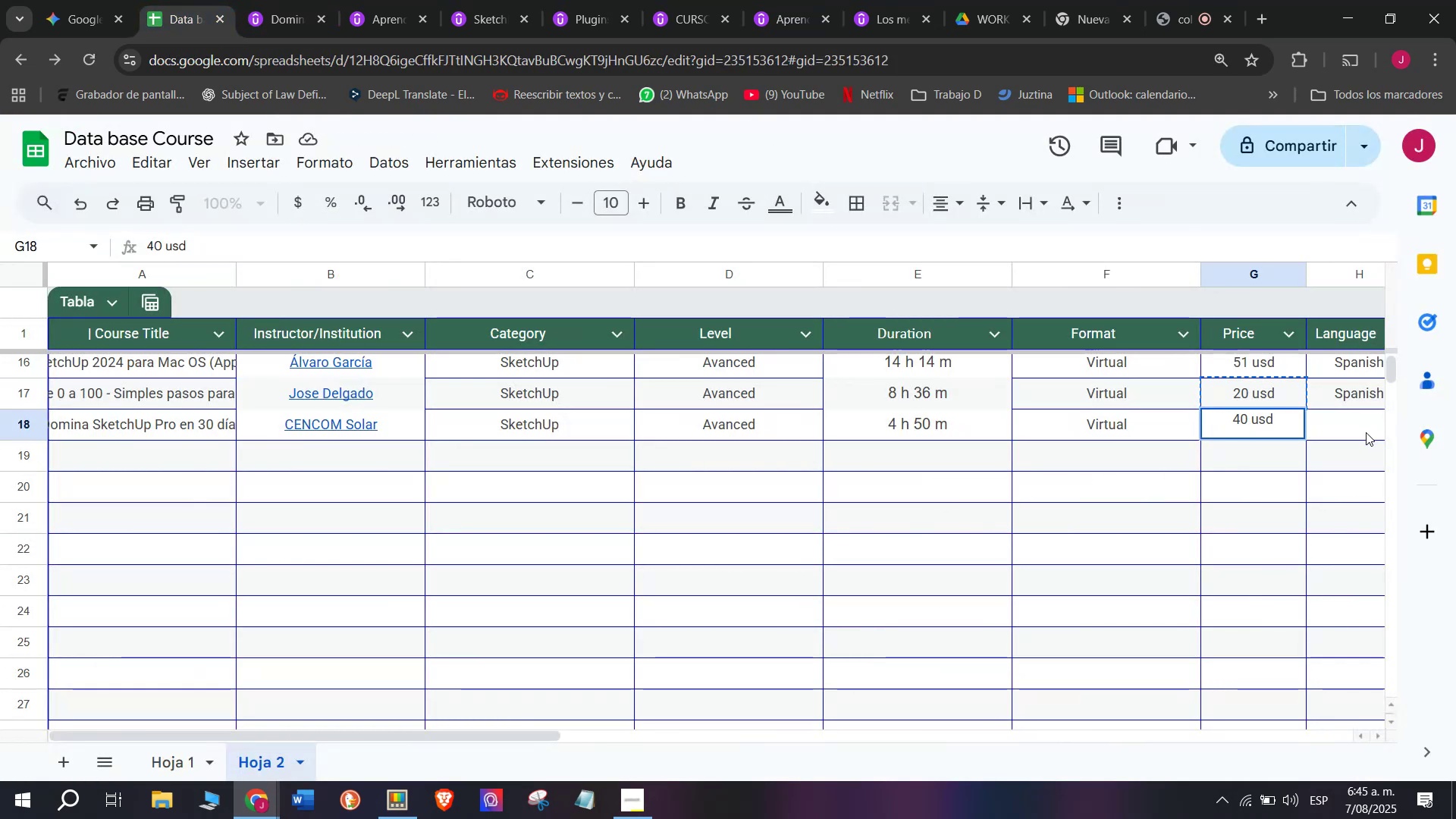 
left_click([1366, 432])
 